 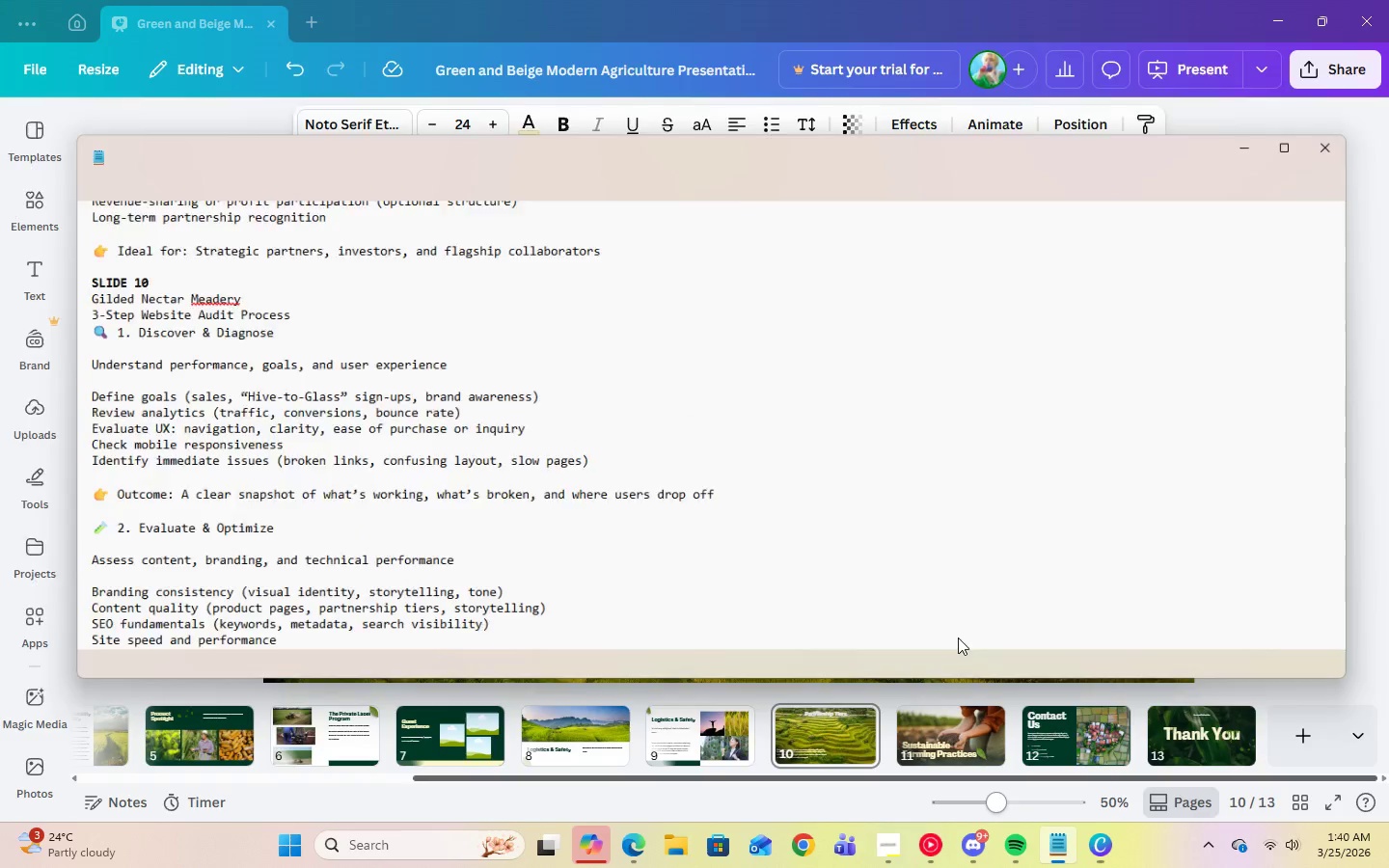 
scroll: coordinate [757, 466], scroll_direction: up, amount: 22.0
 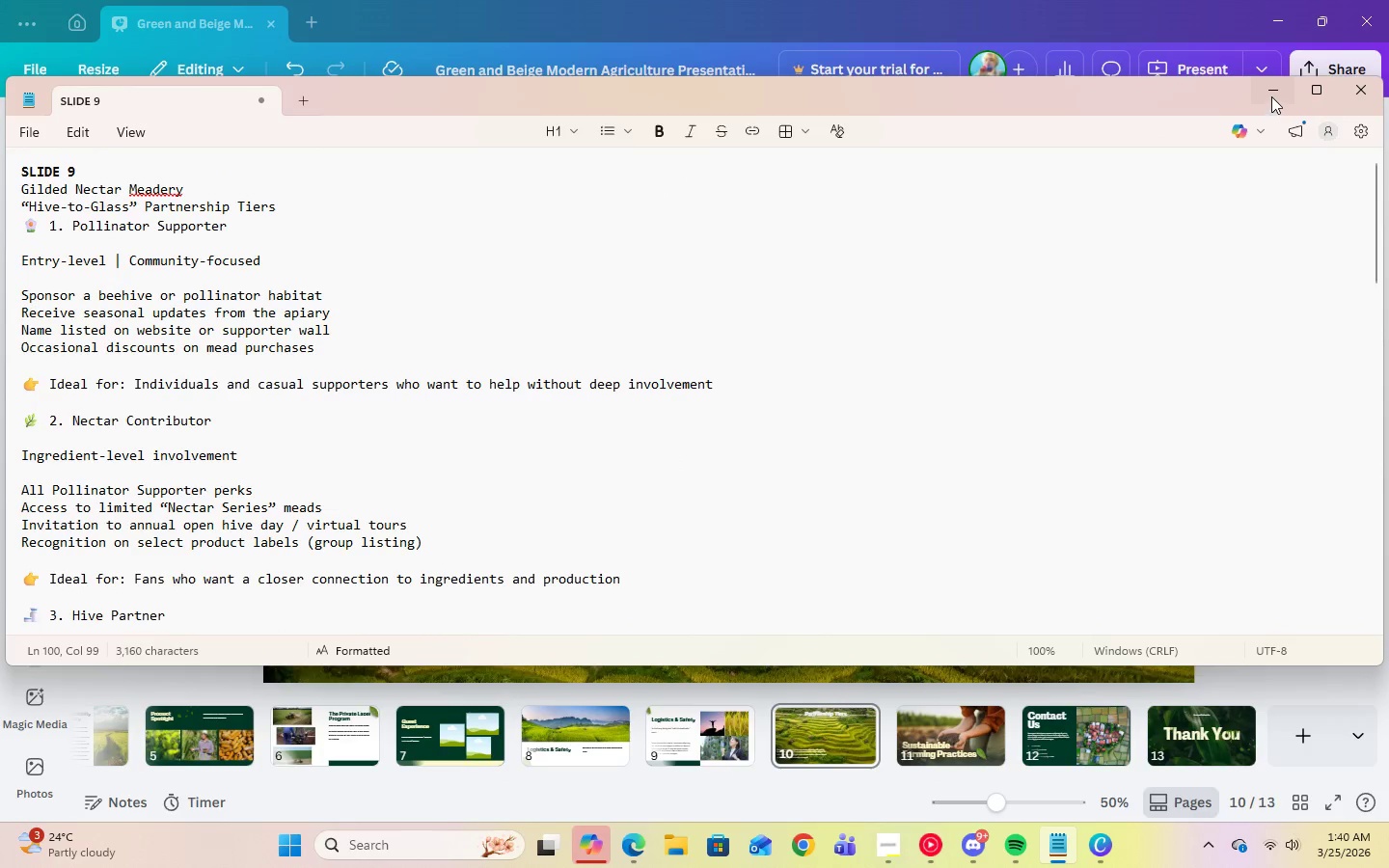 
wait(7.07)
 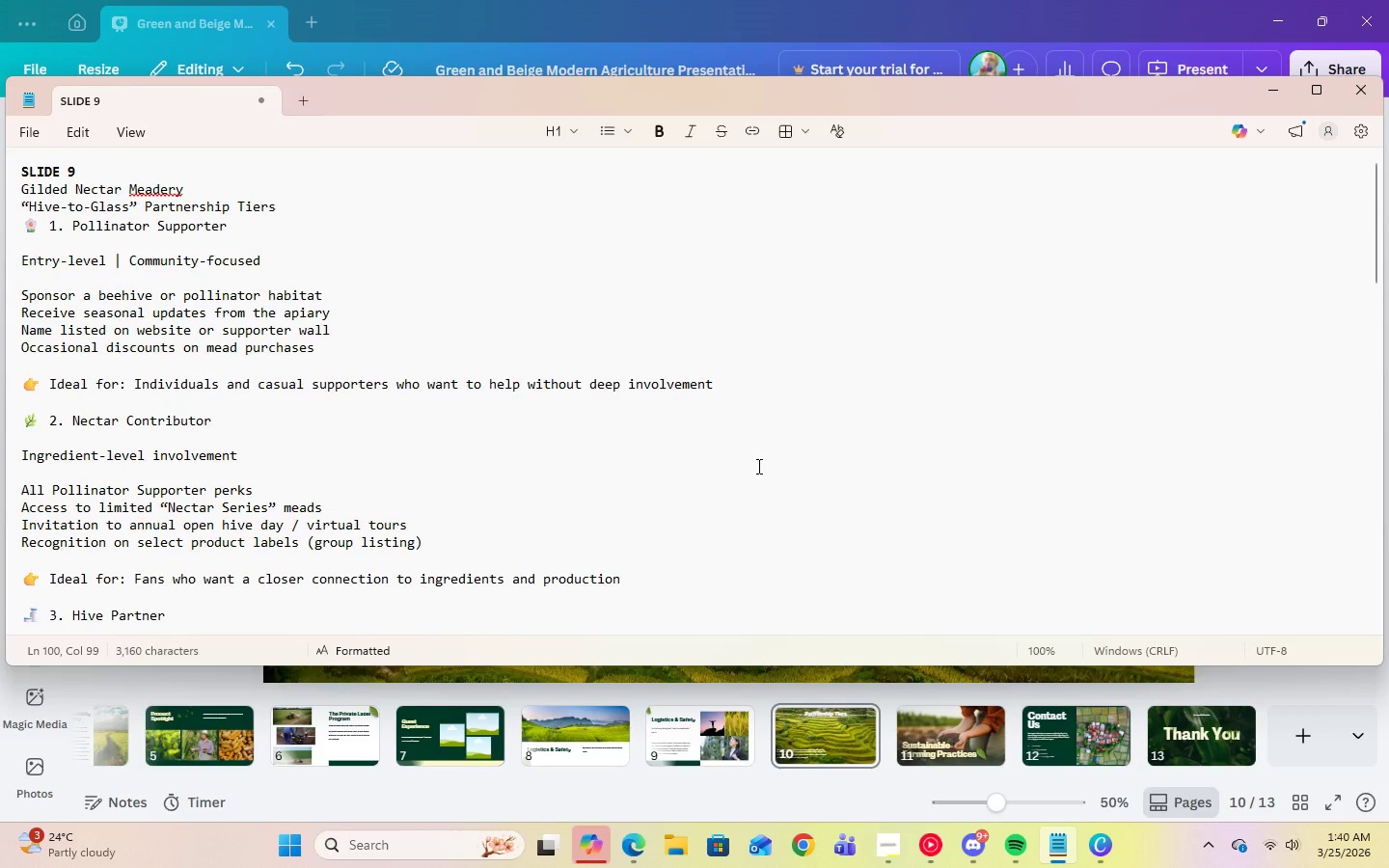 
left_click([1271, 96])
 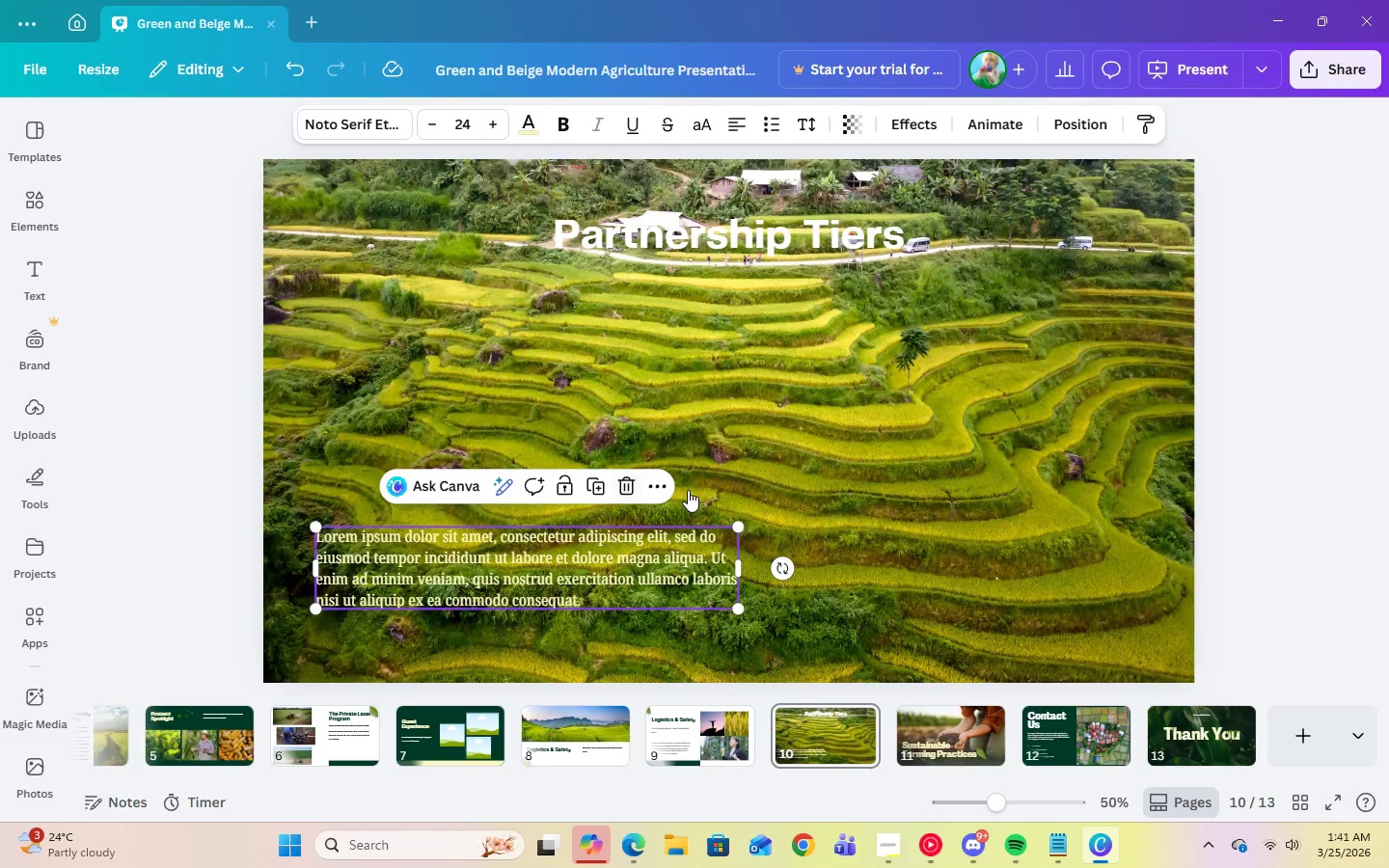 
left_click([858, 458])
 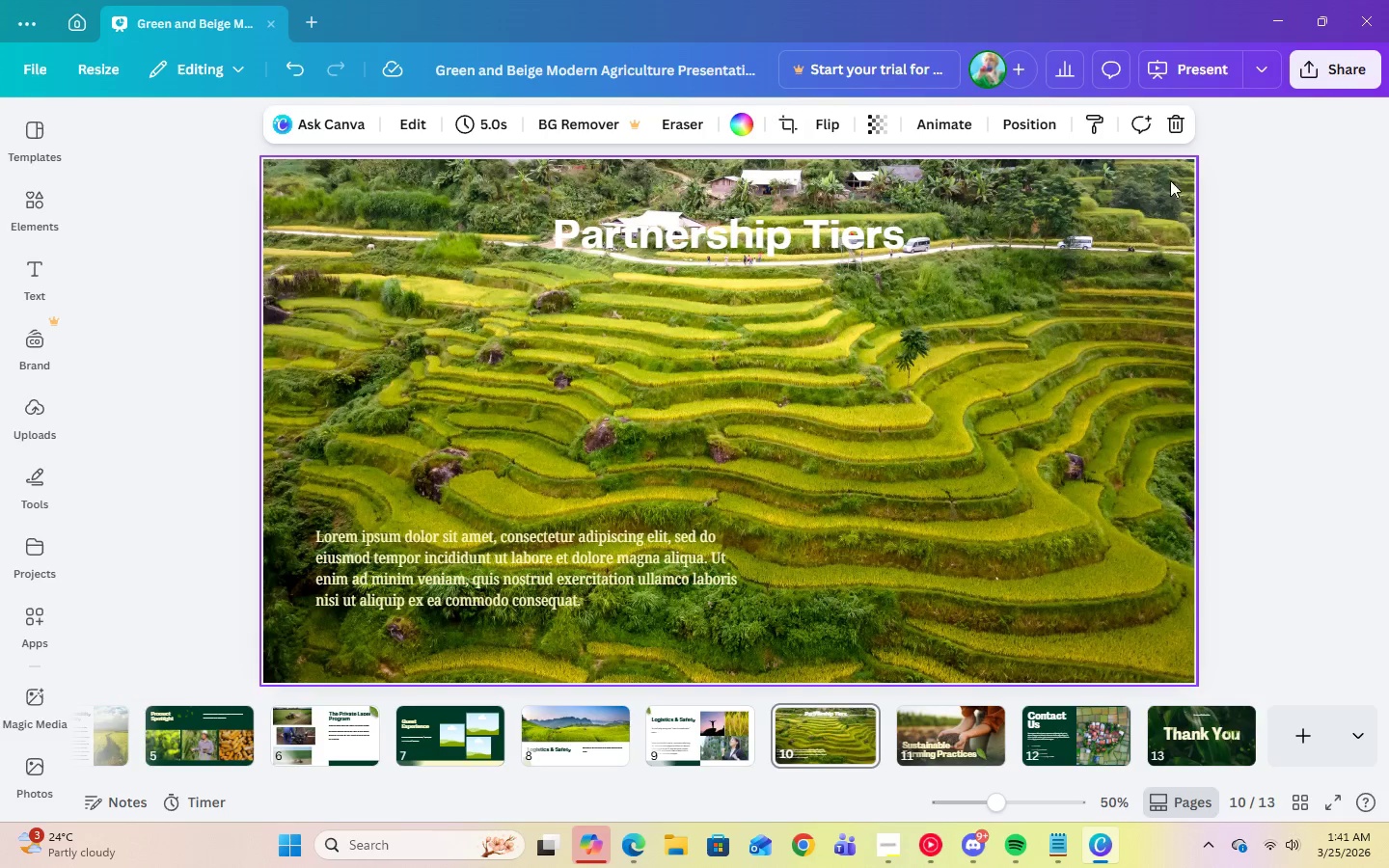 
left_click([1171, 135])
 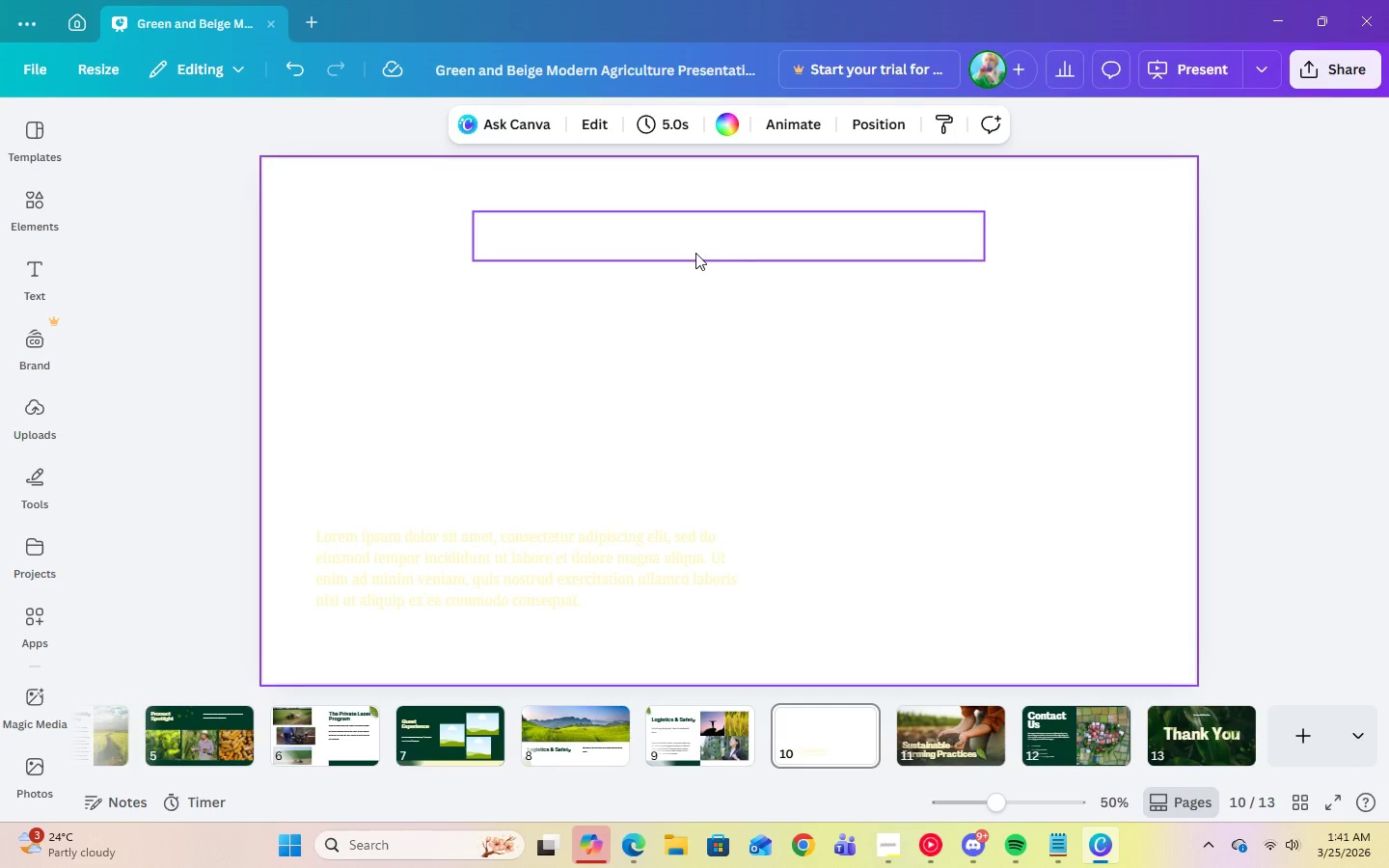 
left_click([695, 249])
 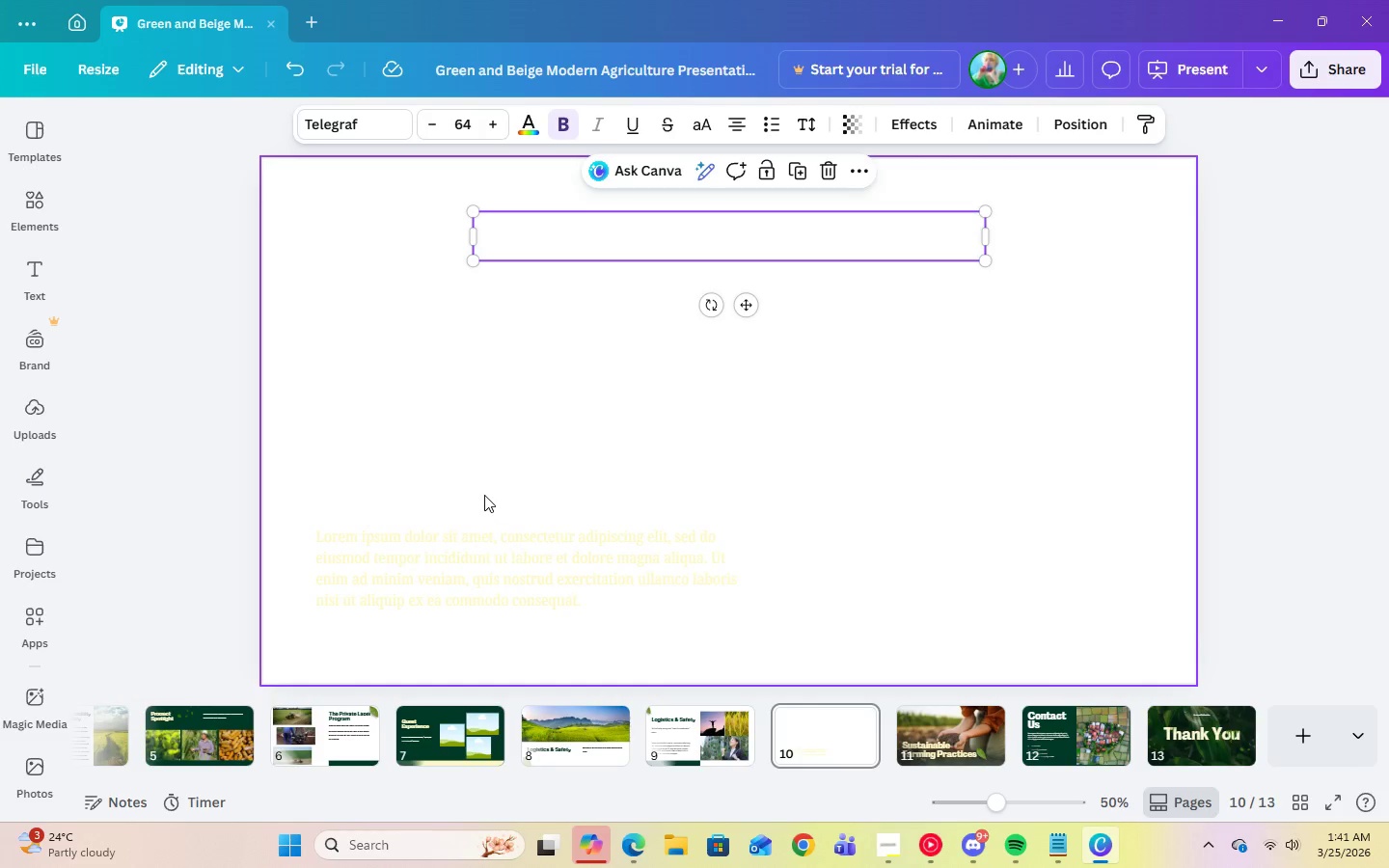 
left_click([445, 575])
 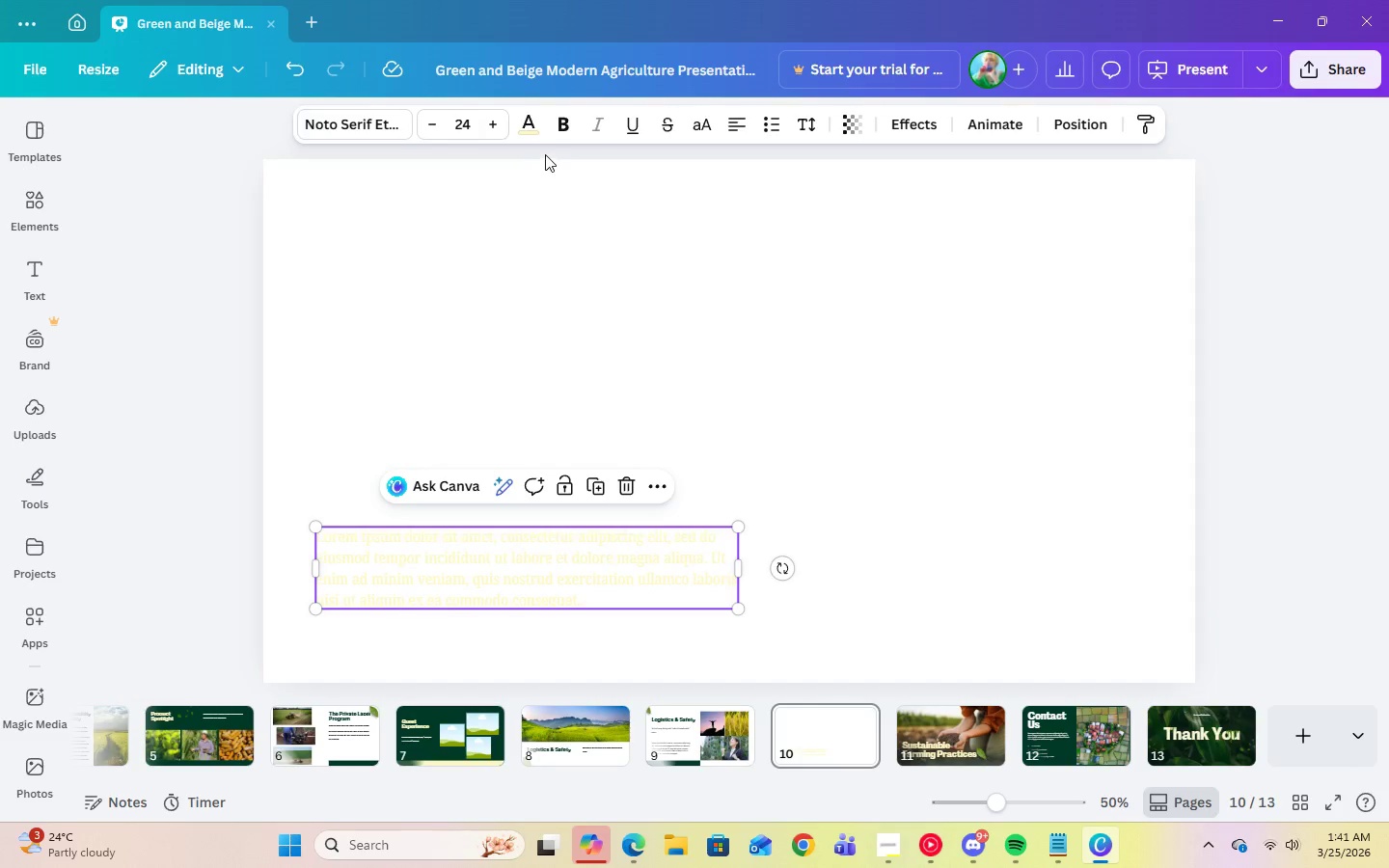 
left_click([561, 127])
 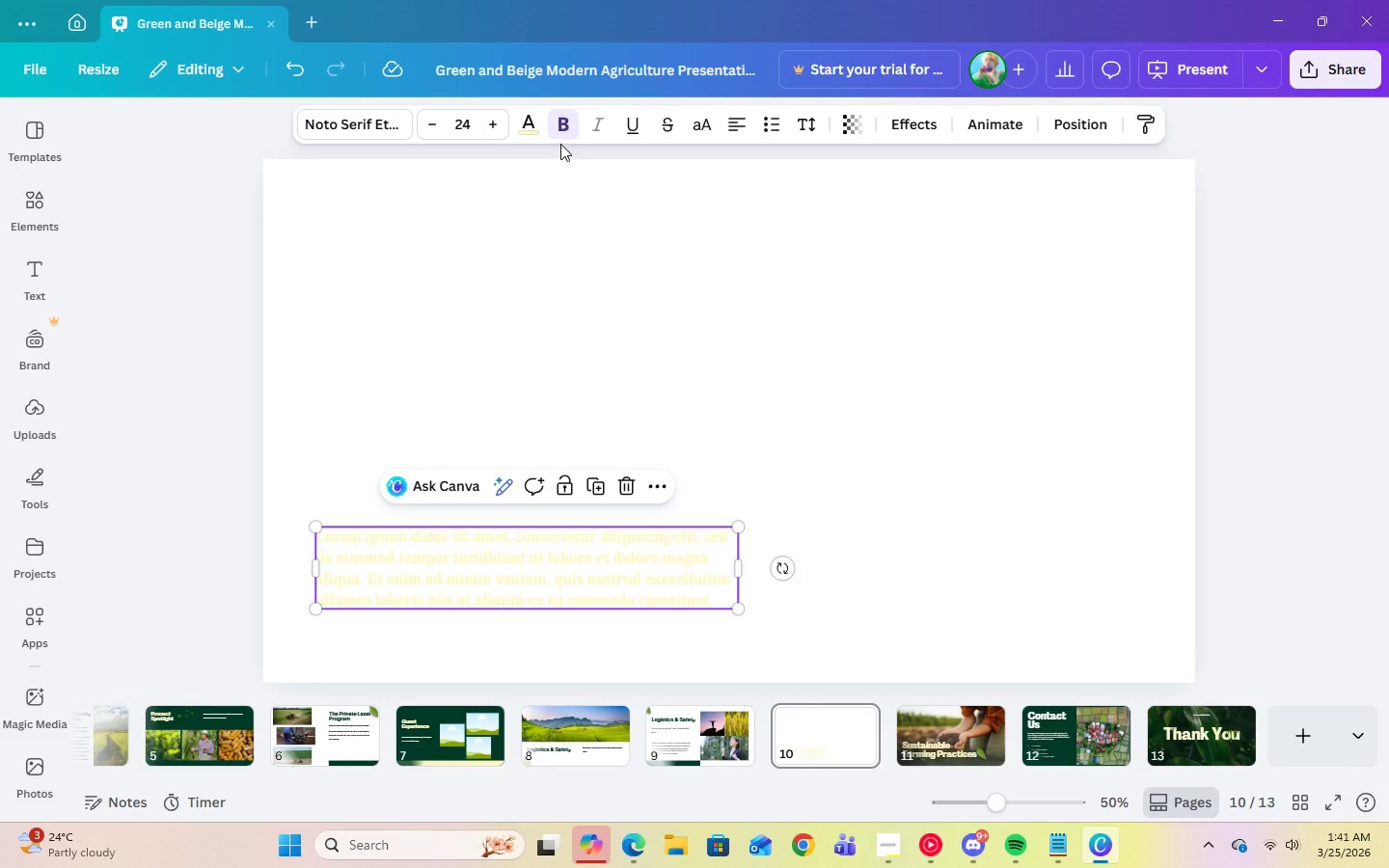 
left_click([559, 131])
 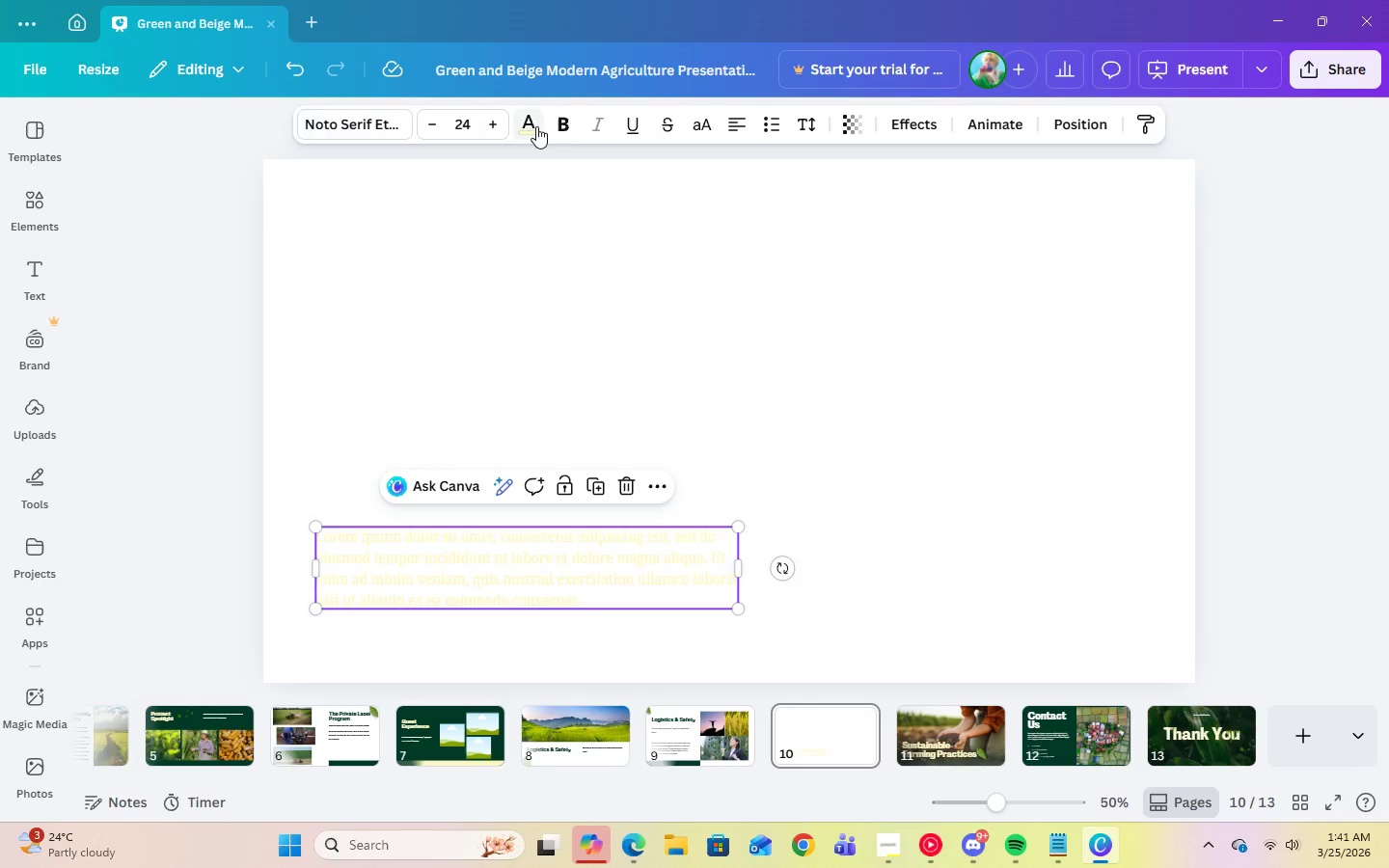 
left_click([536, 126])
 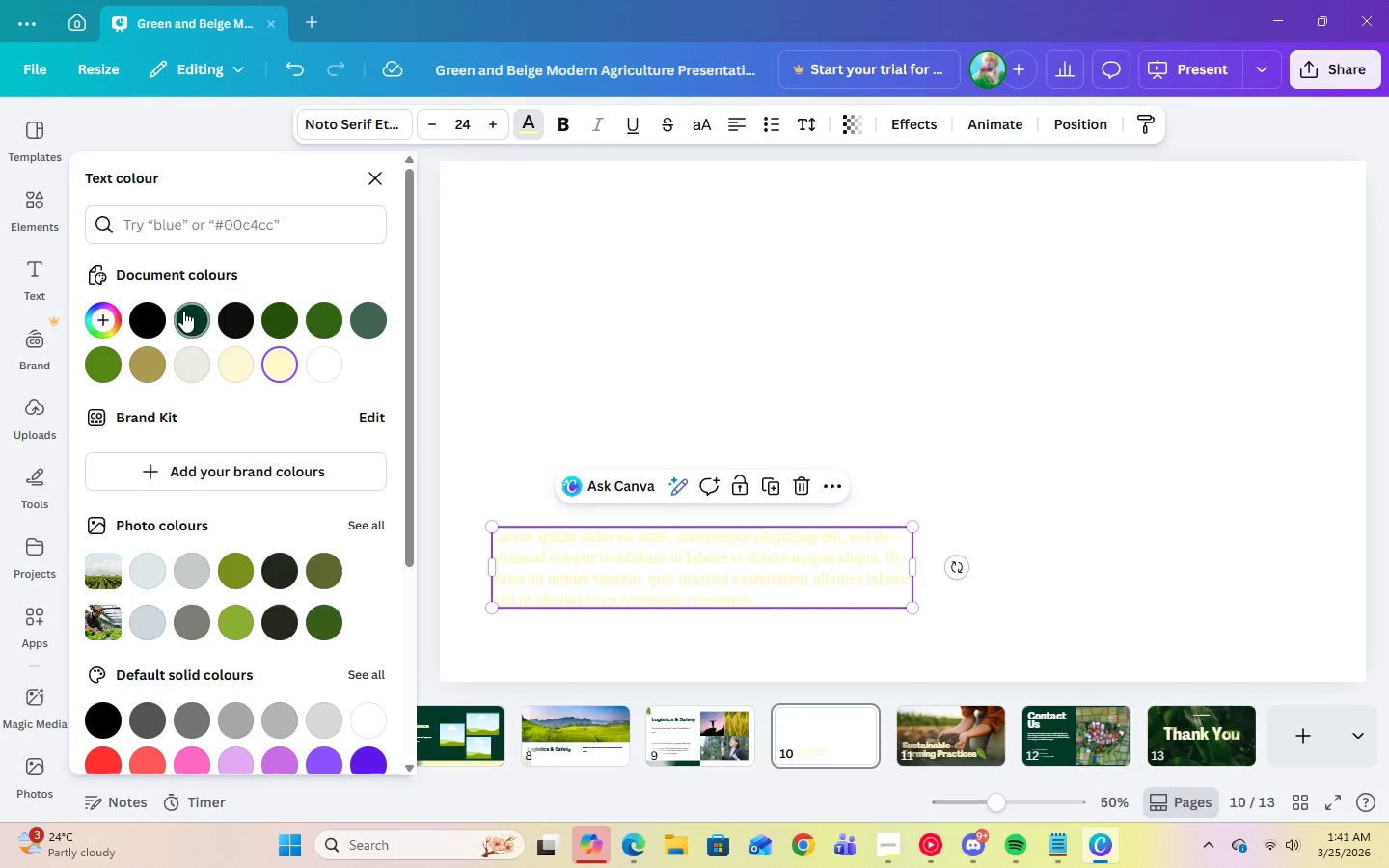 
left_click([145, 318])
 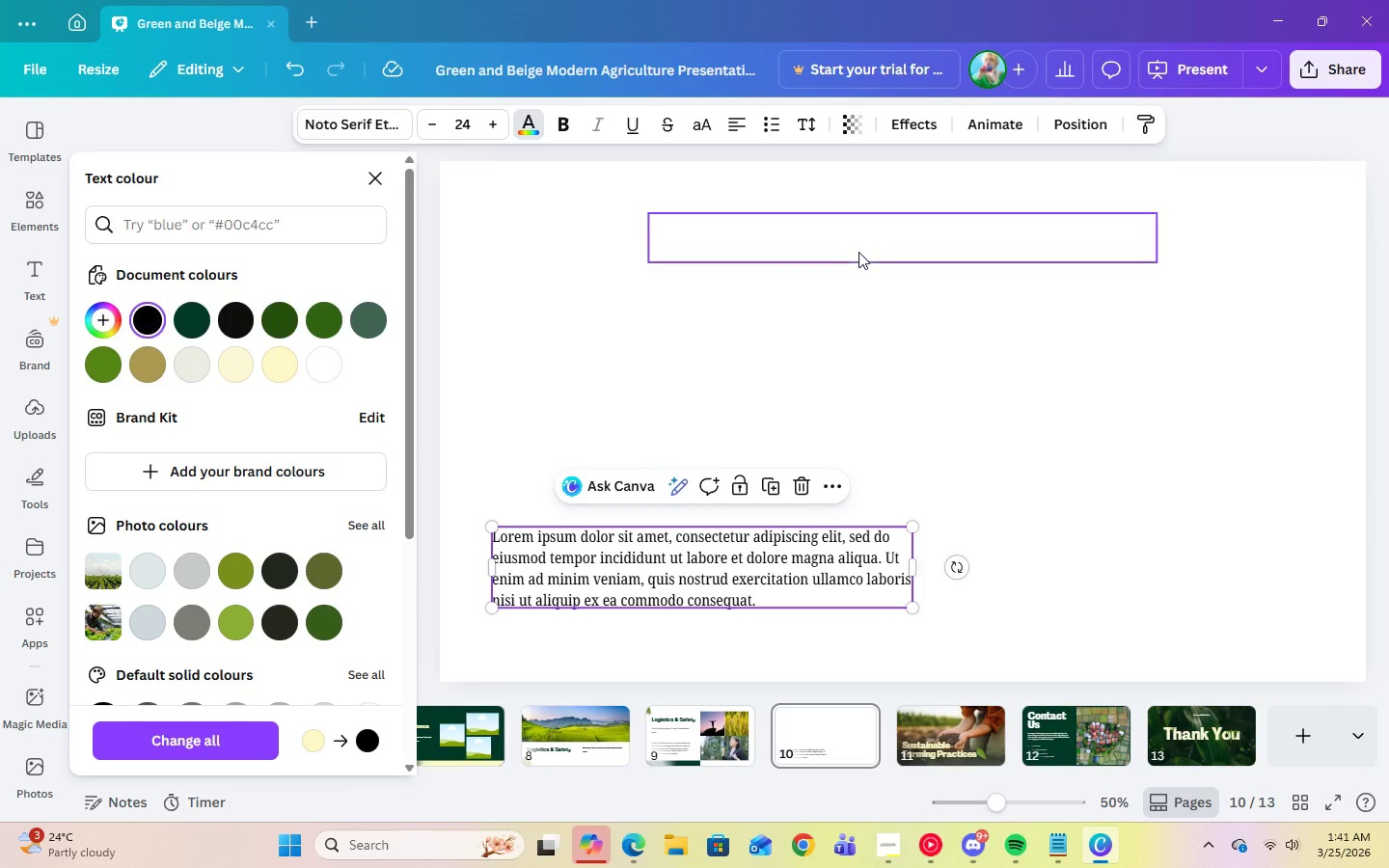 
left_click([858, 248])
 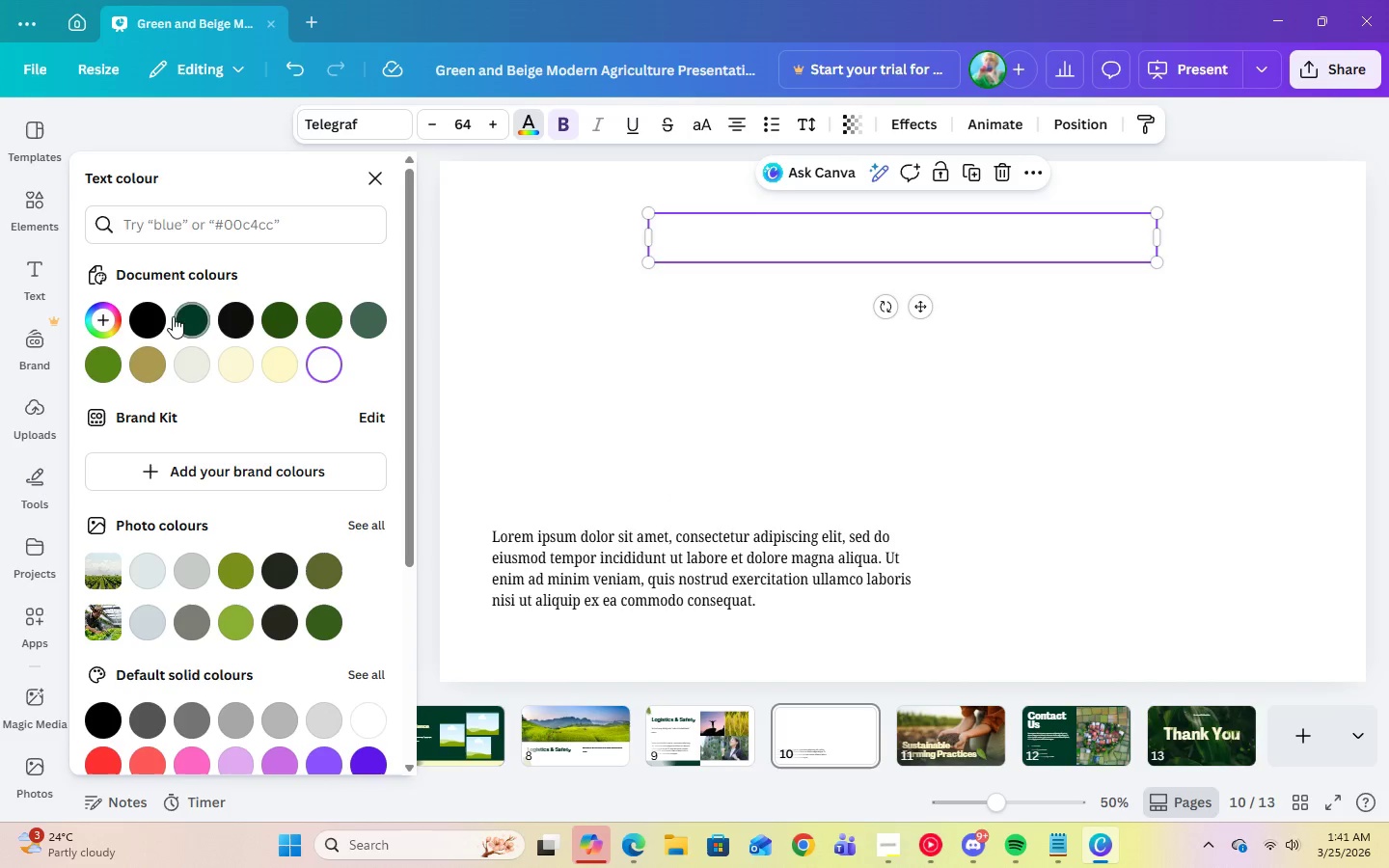 
left_click([157, 318])
 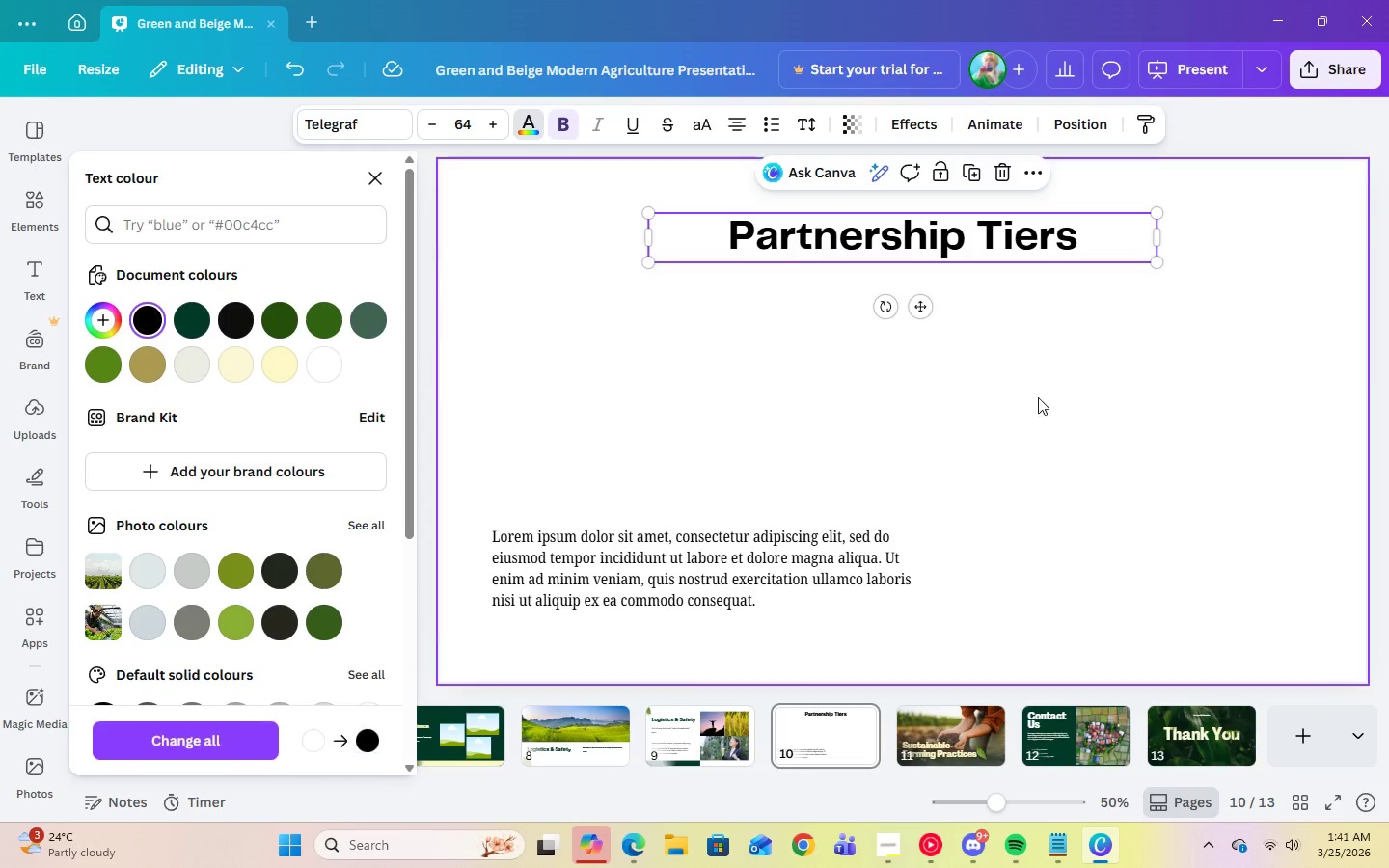 
left_click([1089, 400])
 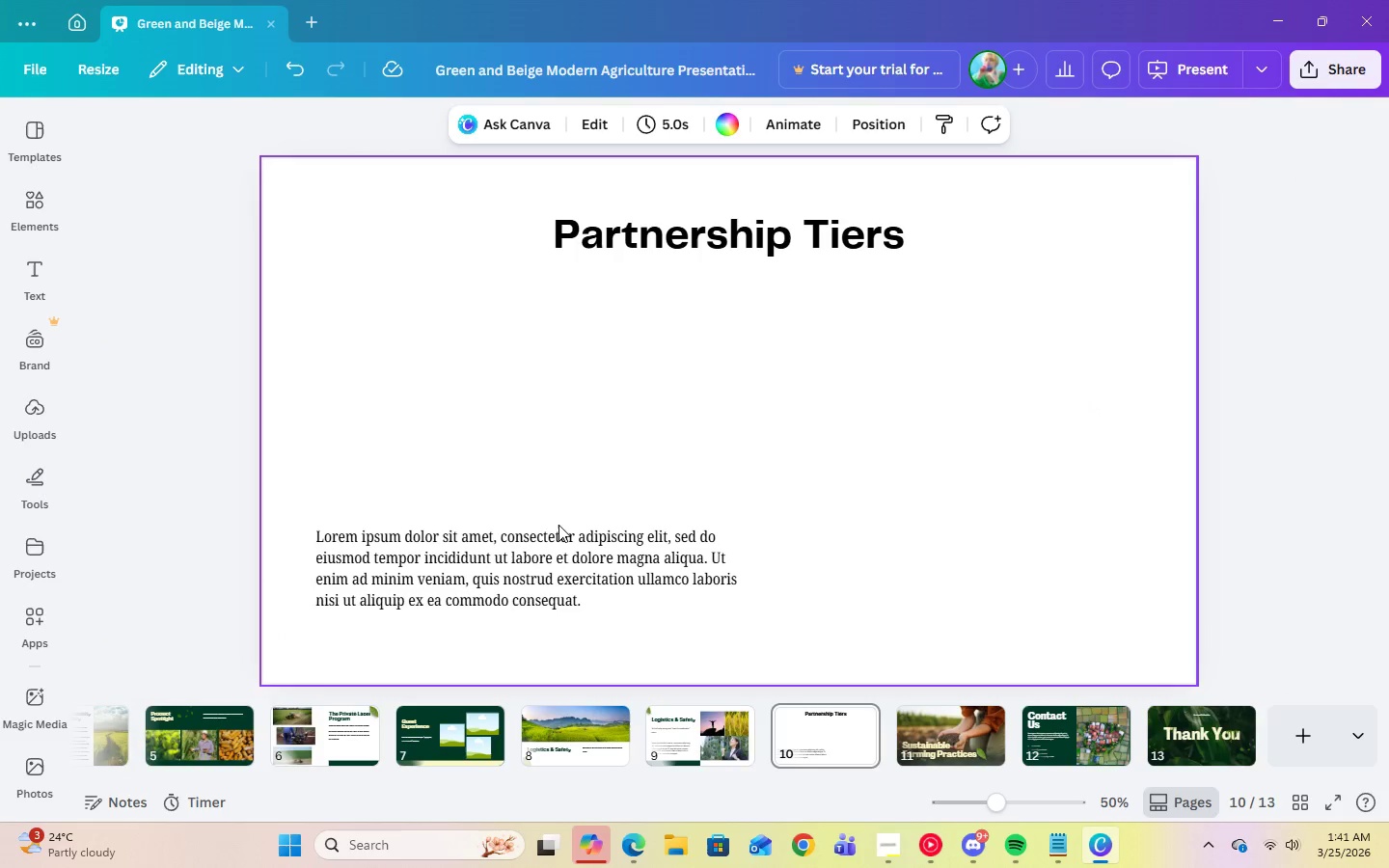 
left_click([533, 589])
 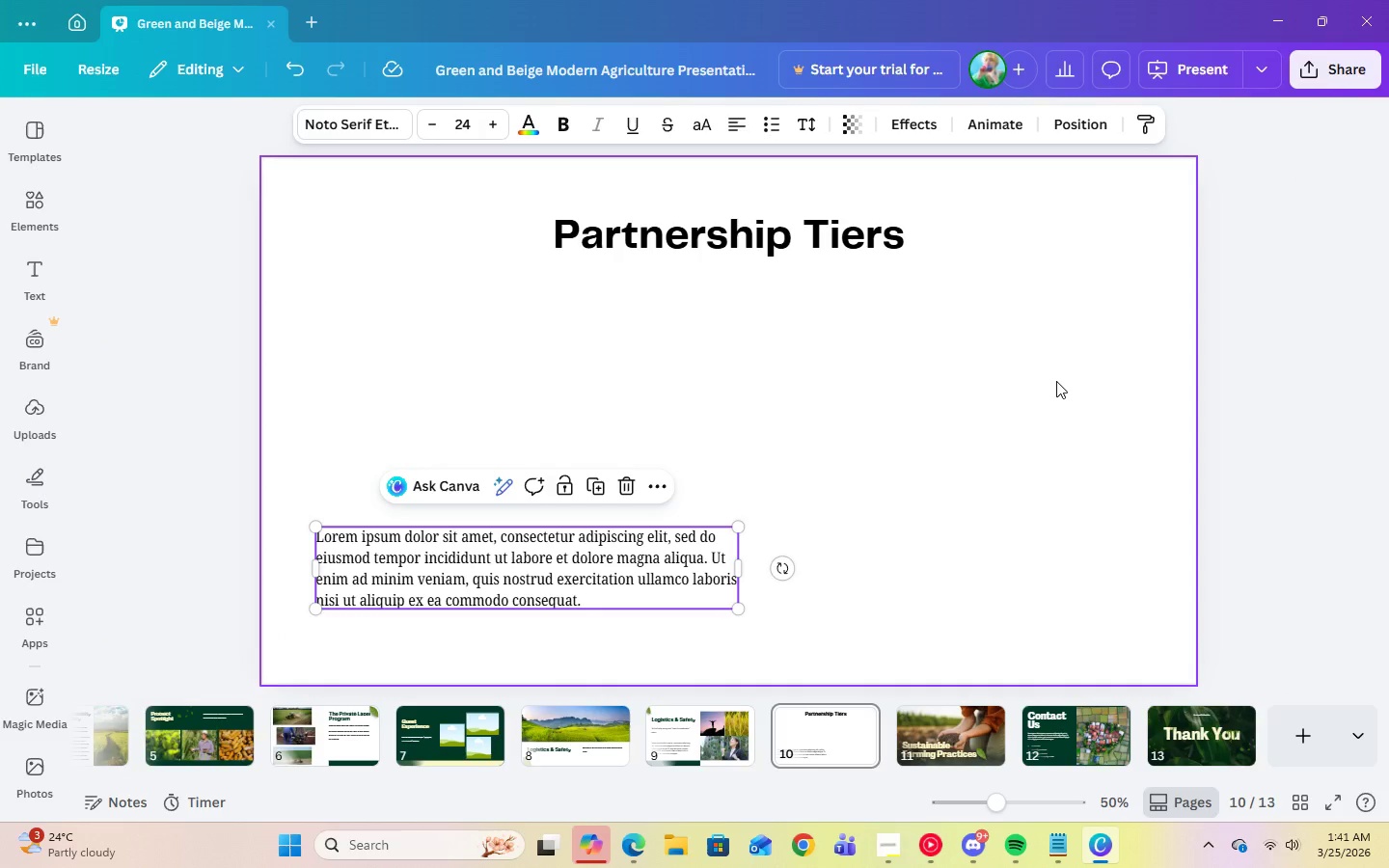 
left_click([1056, 381])
 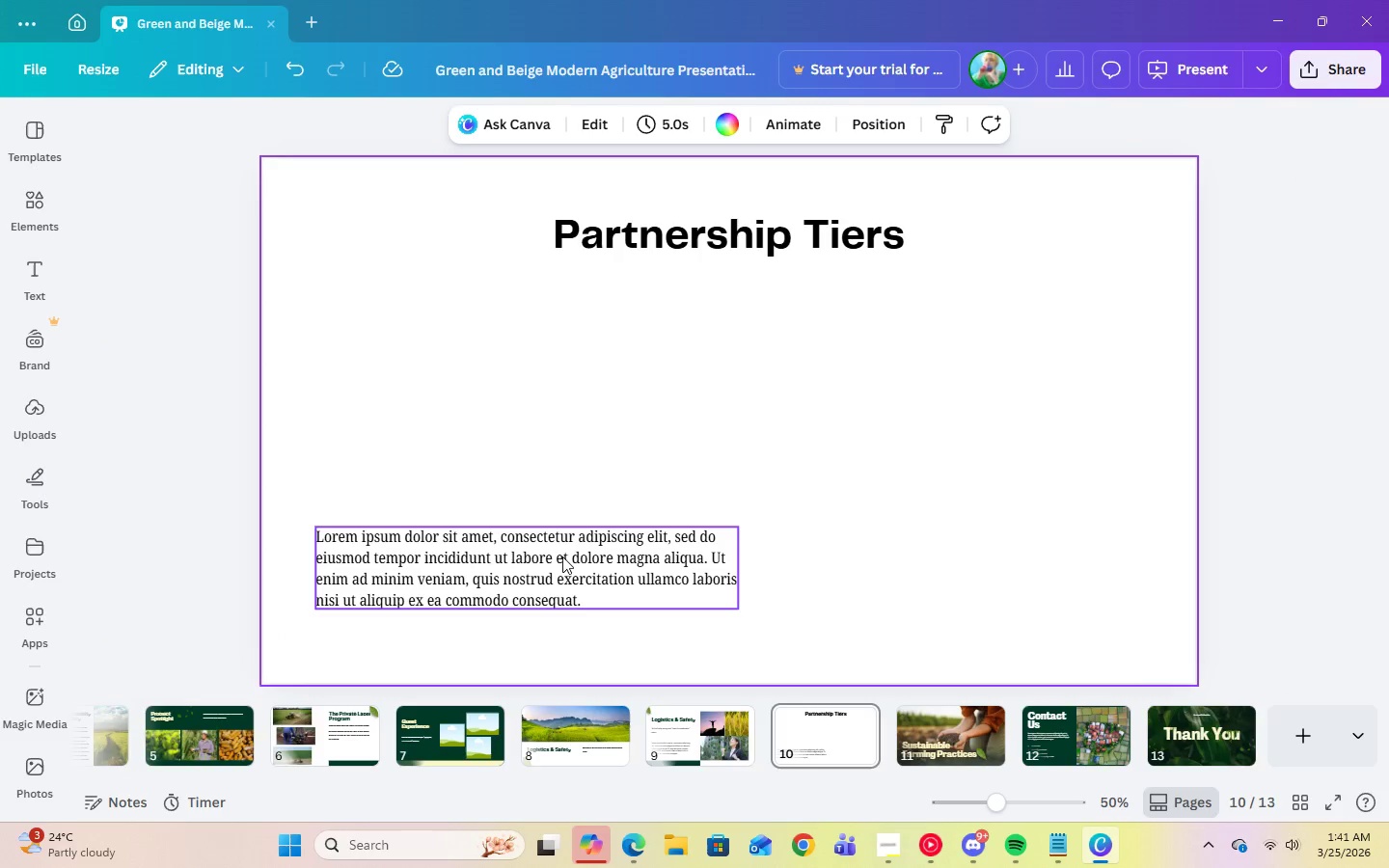 
left_click_drag(start_coordinate=[561, 559], to_coordinate=[911, 315])
 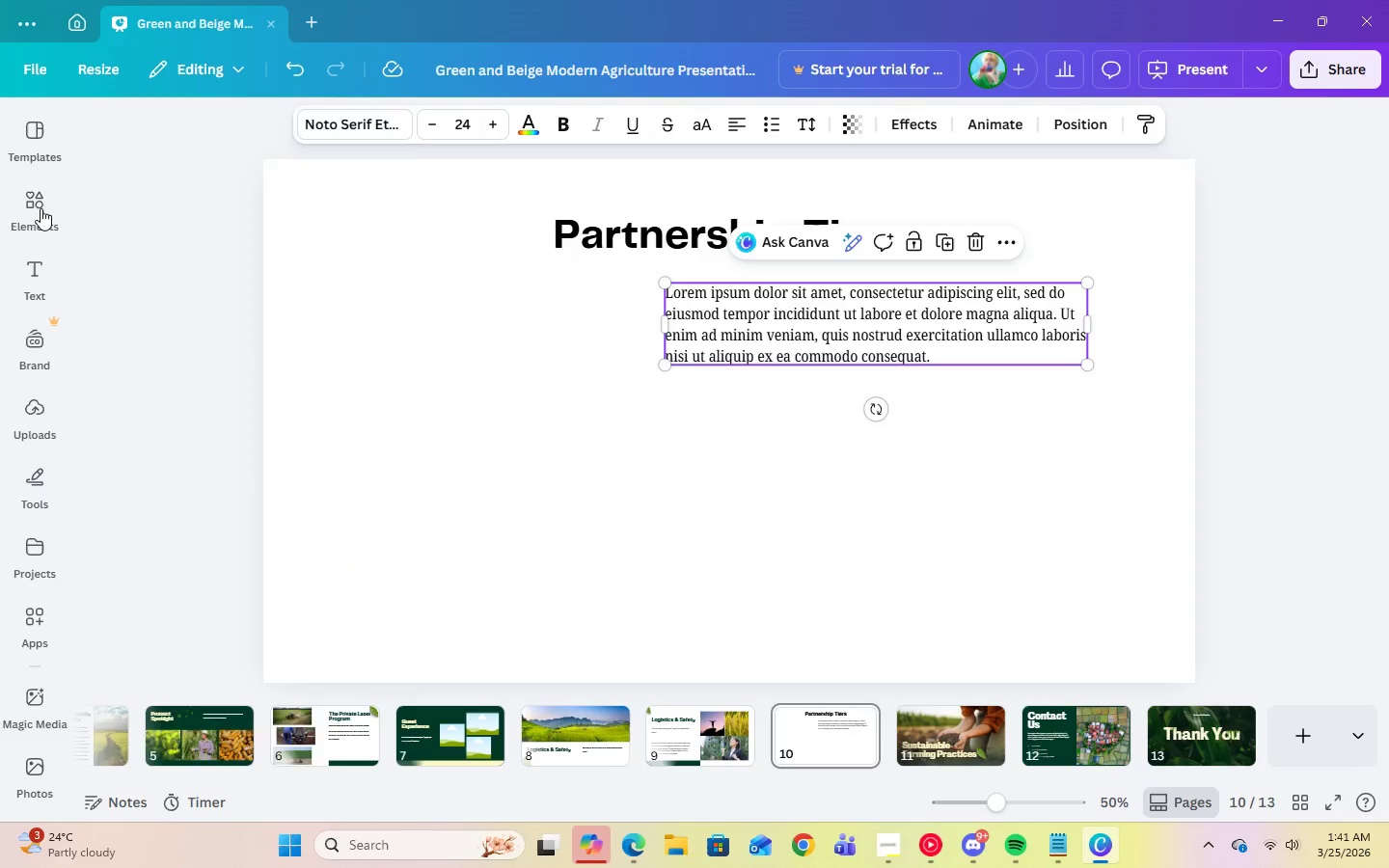 
left_click([41, 203])
 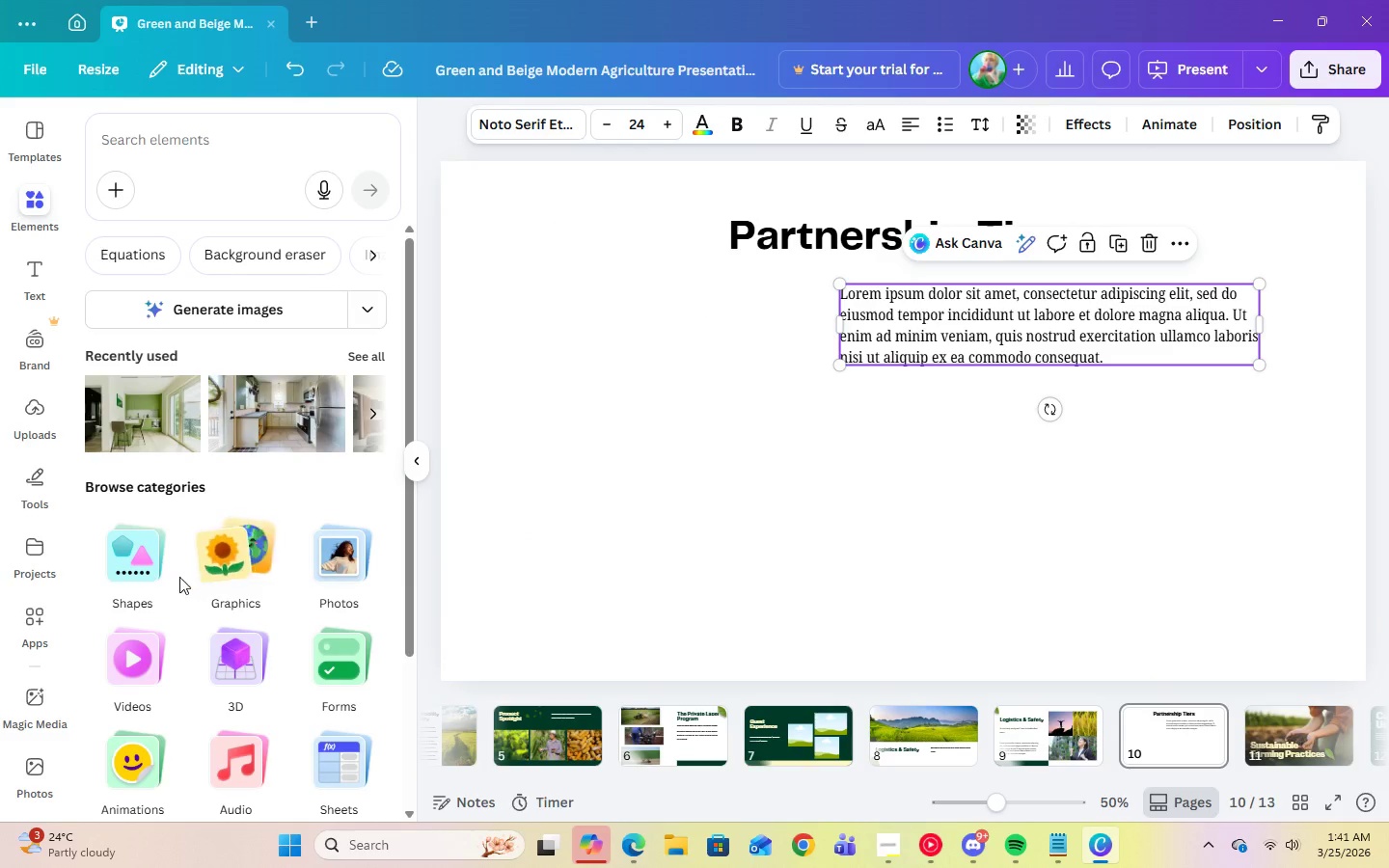 
left_click([146, 567])
 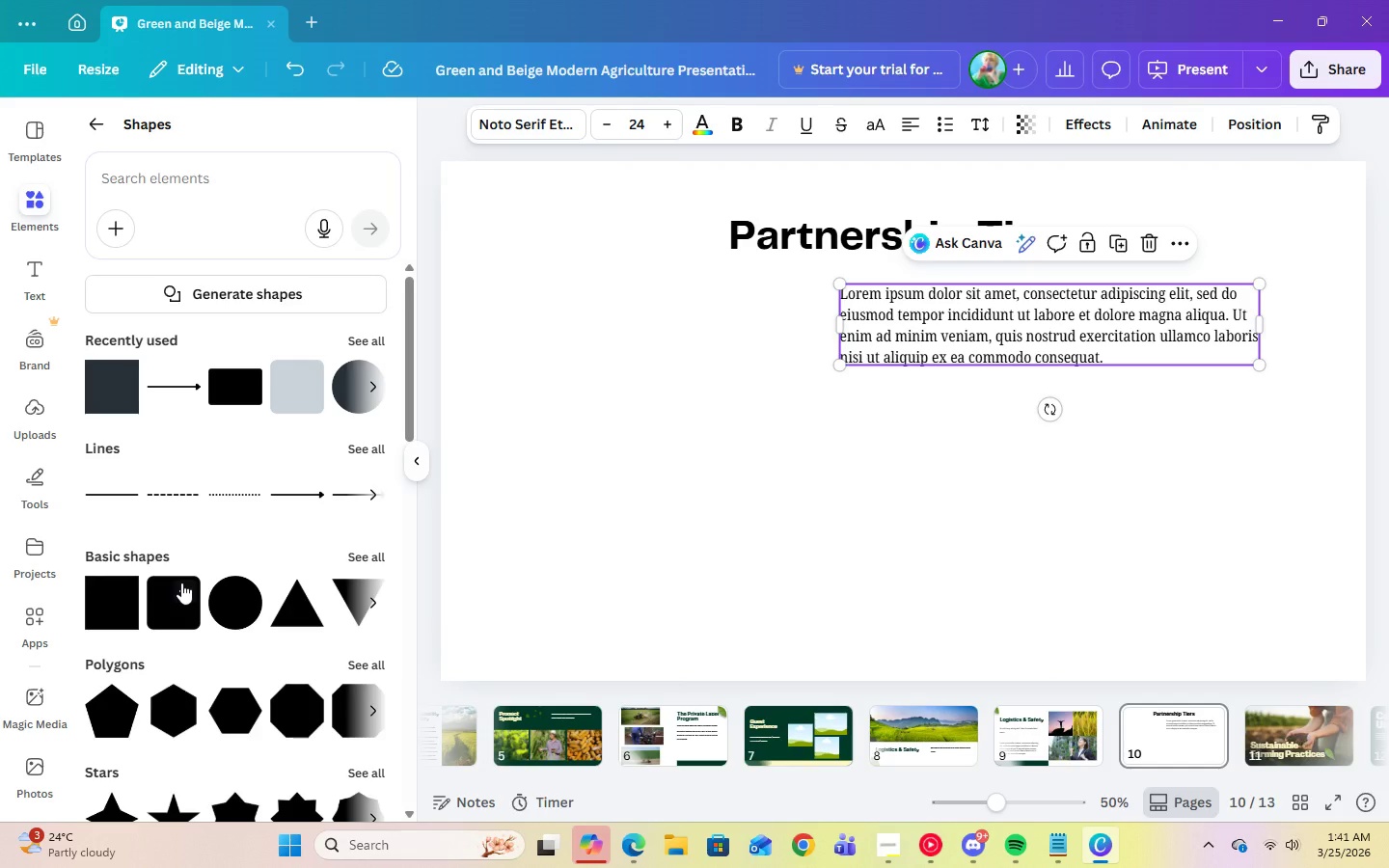 
wait(9.88)
 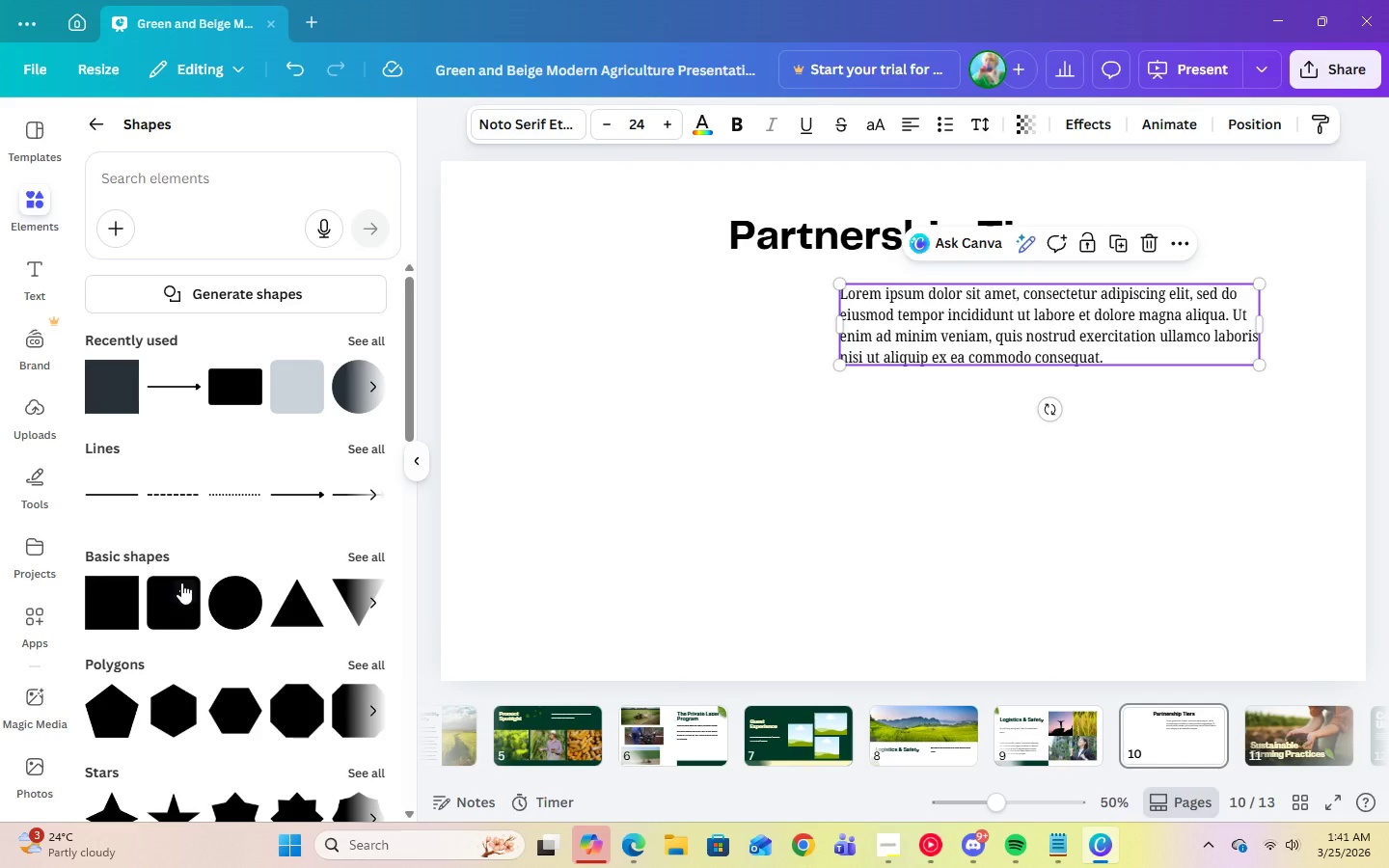 
key(Control+Delete)
 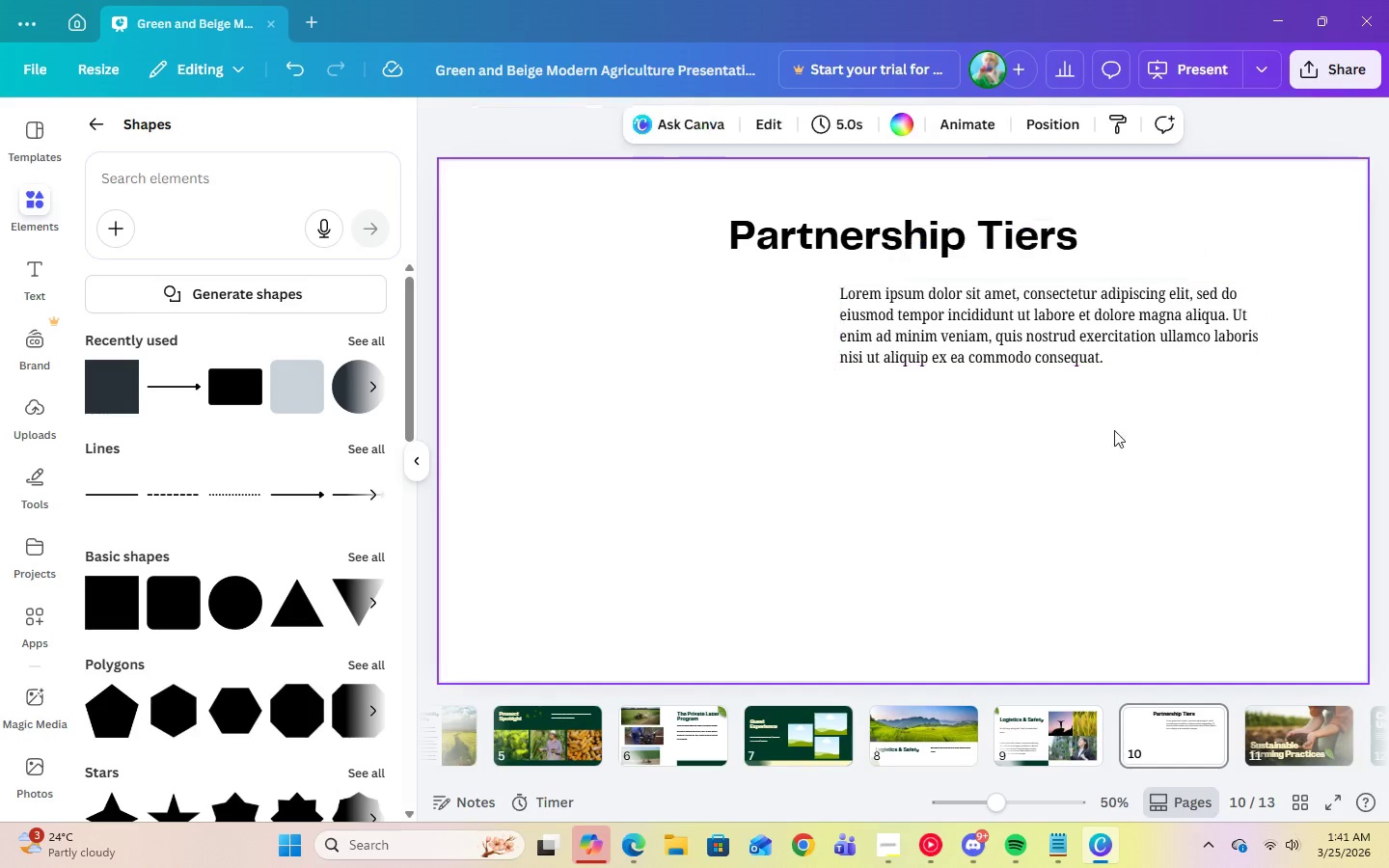 
double_click([1058, 332])
 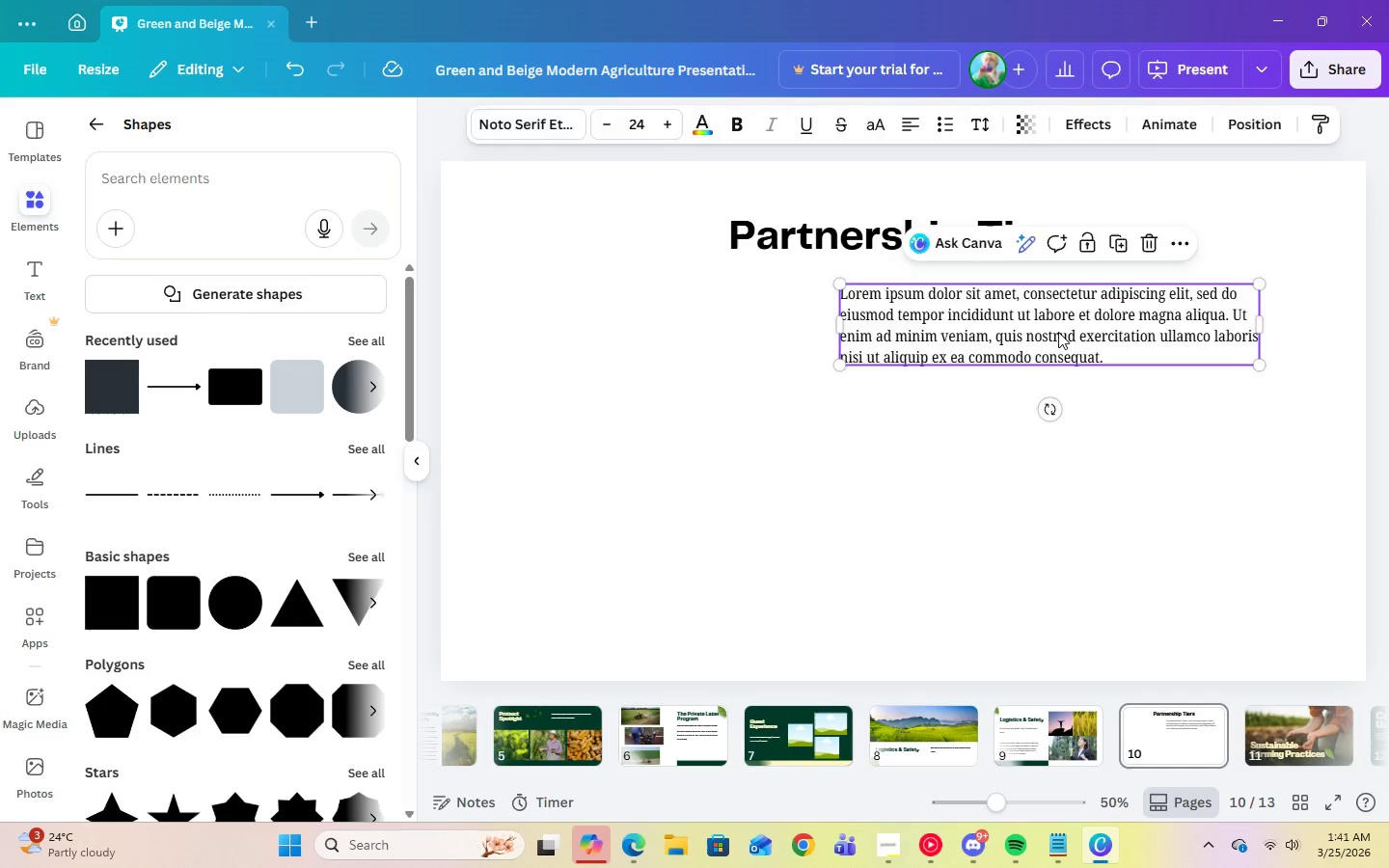 
key(Control+Delete)
 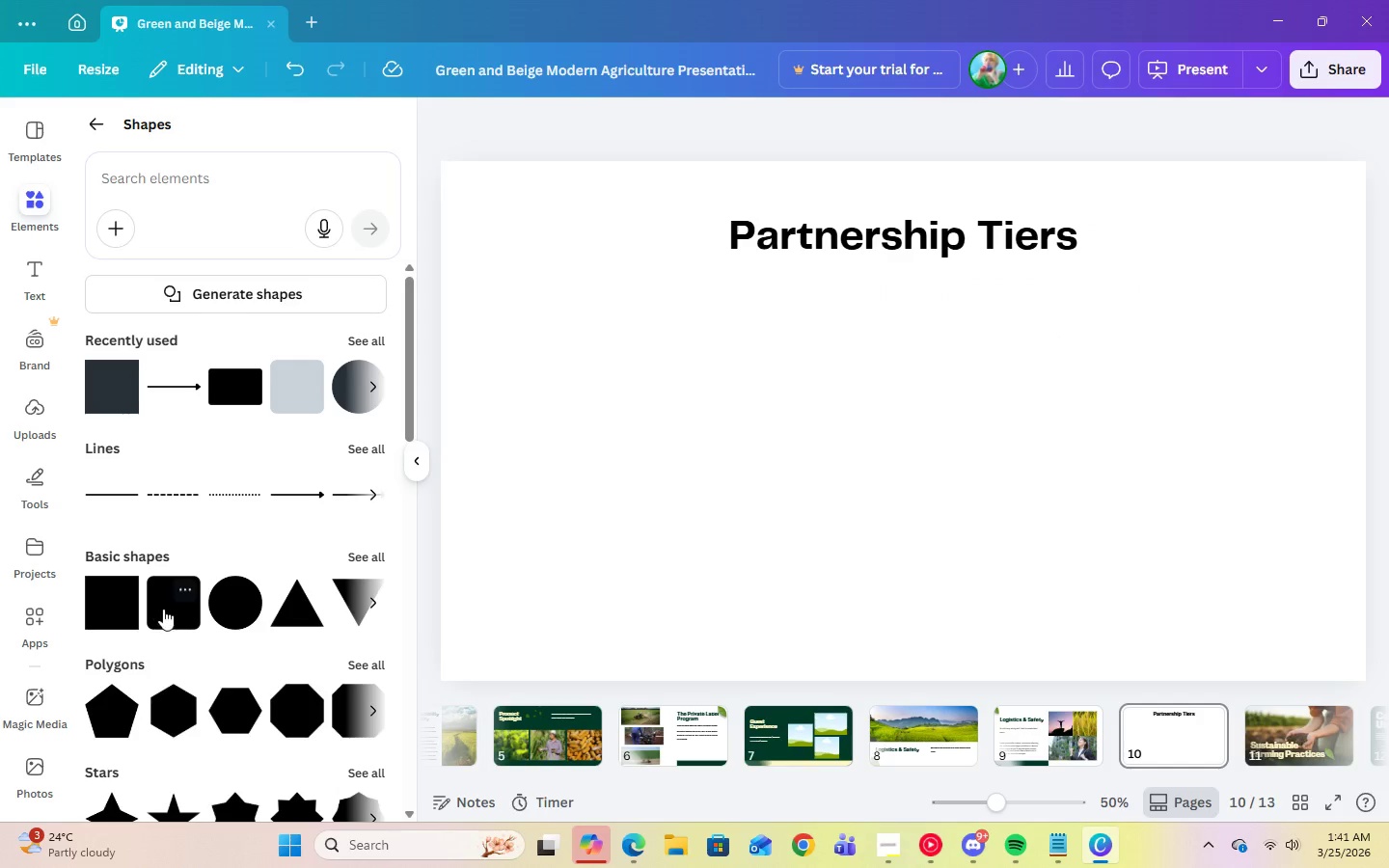 
left_click([165, 610])
 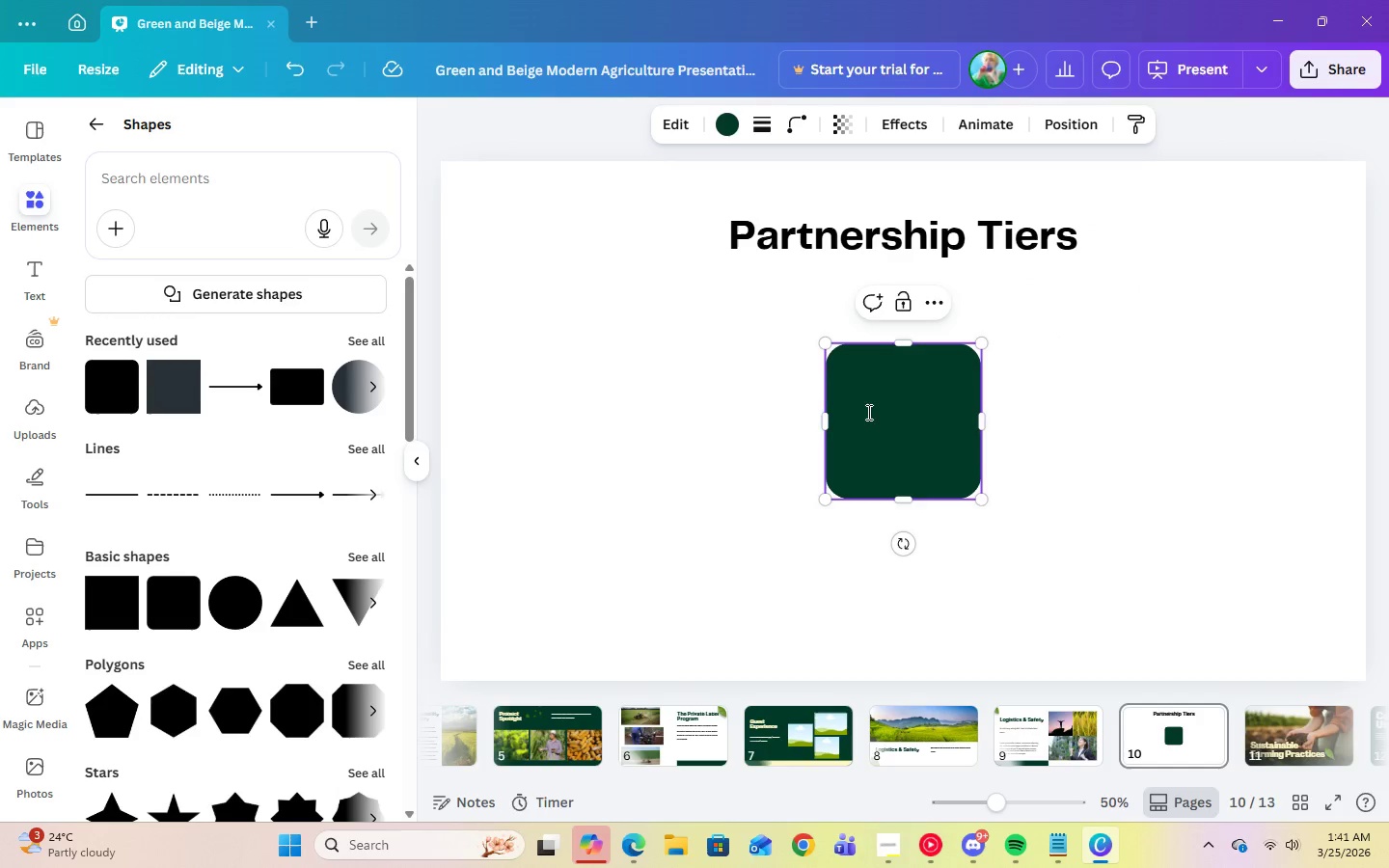 
left_click_drag(start_coordinate=[893, 411], to_coordinate=[749, 393])
 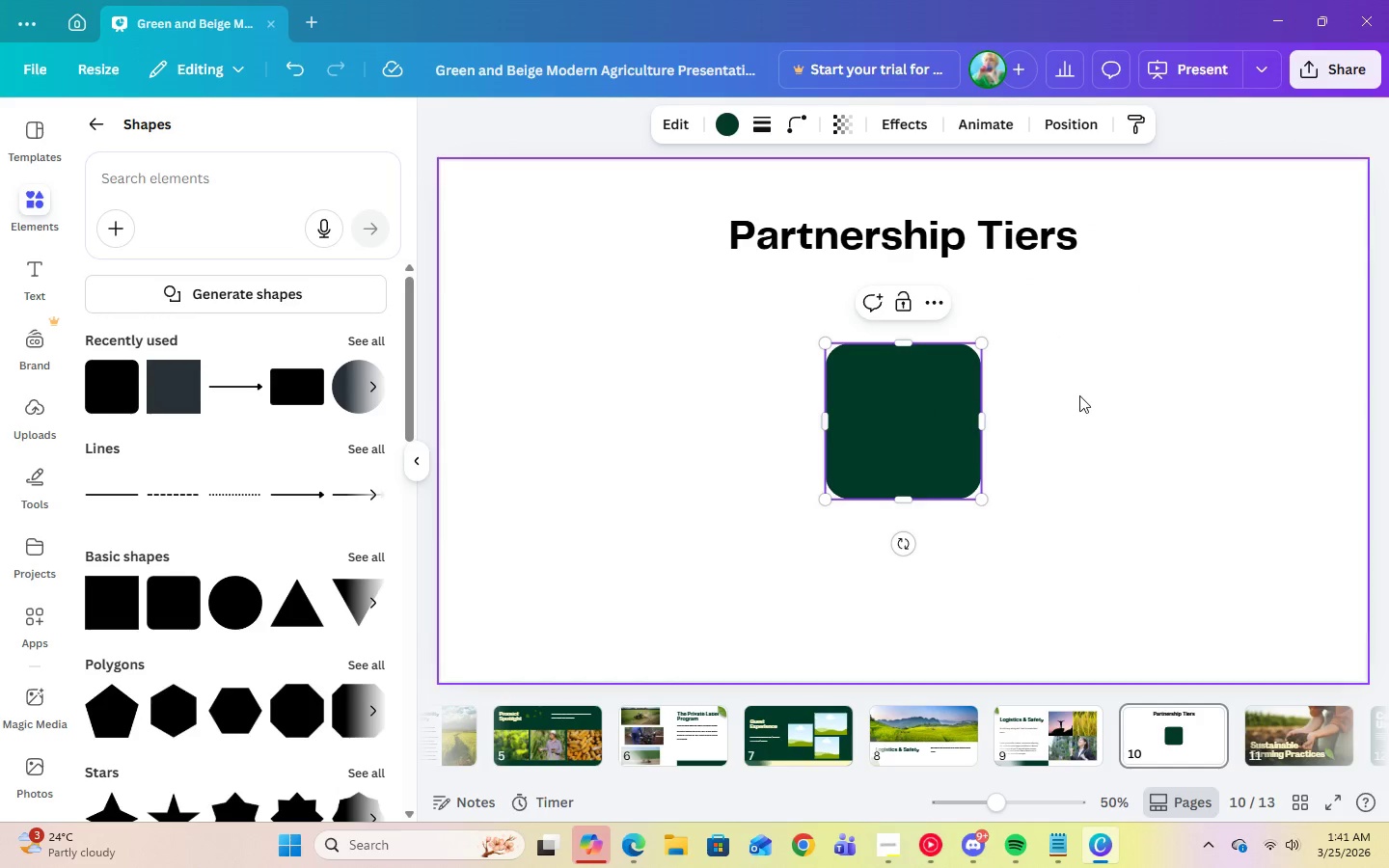 
left_click([1079, 395])
 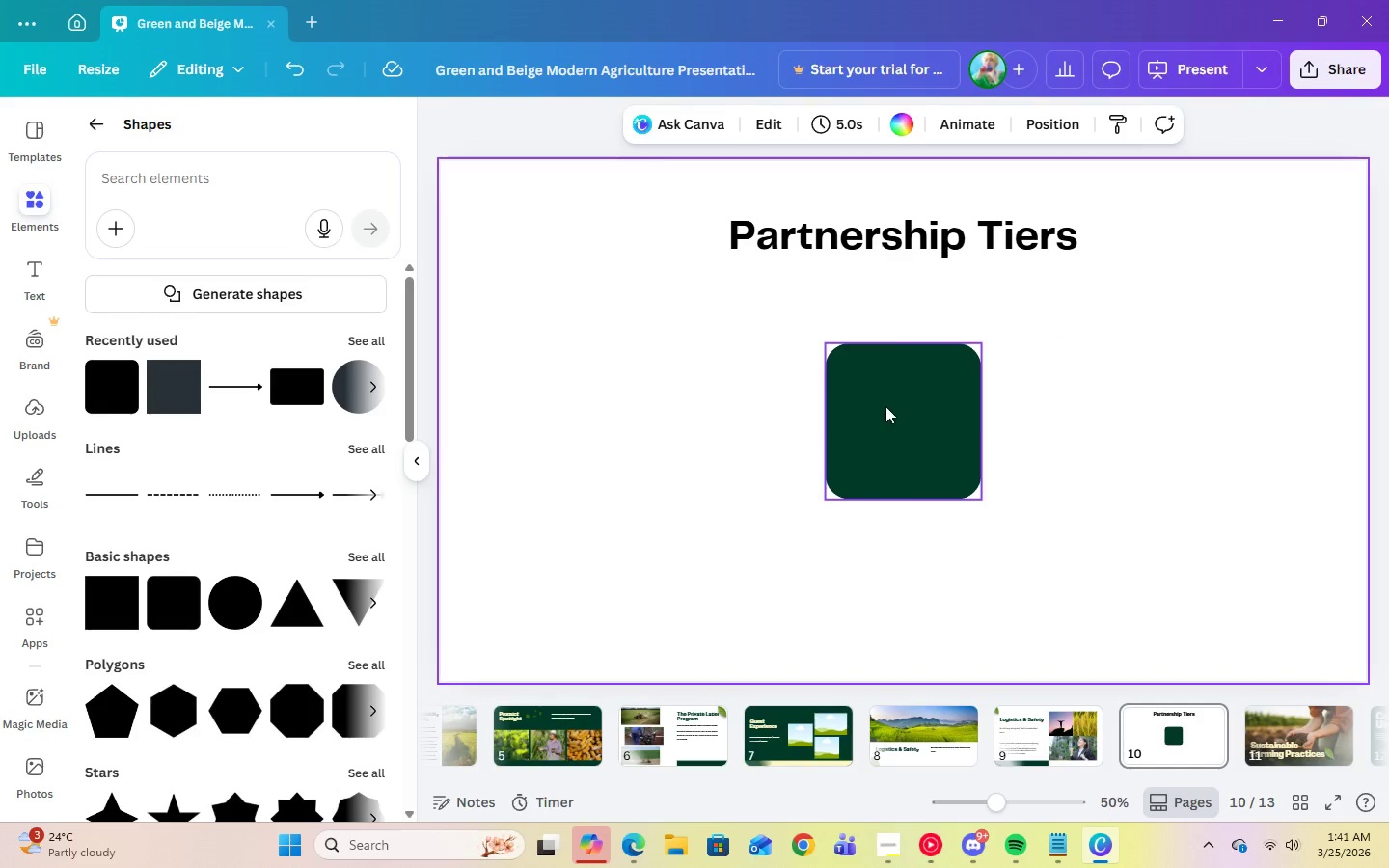 
left_click_drag(start_coordinate=[885, 406], to_coordinate=[613, 357])
 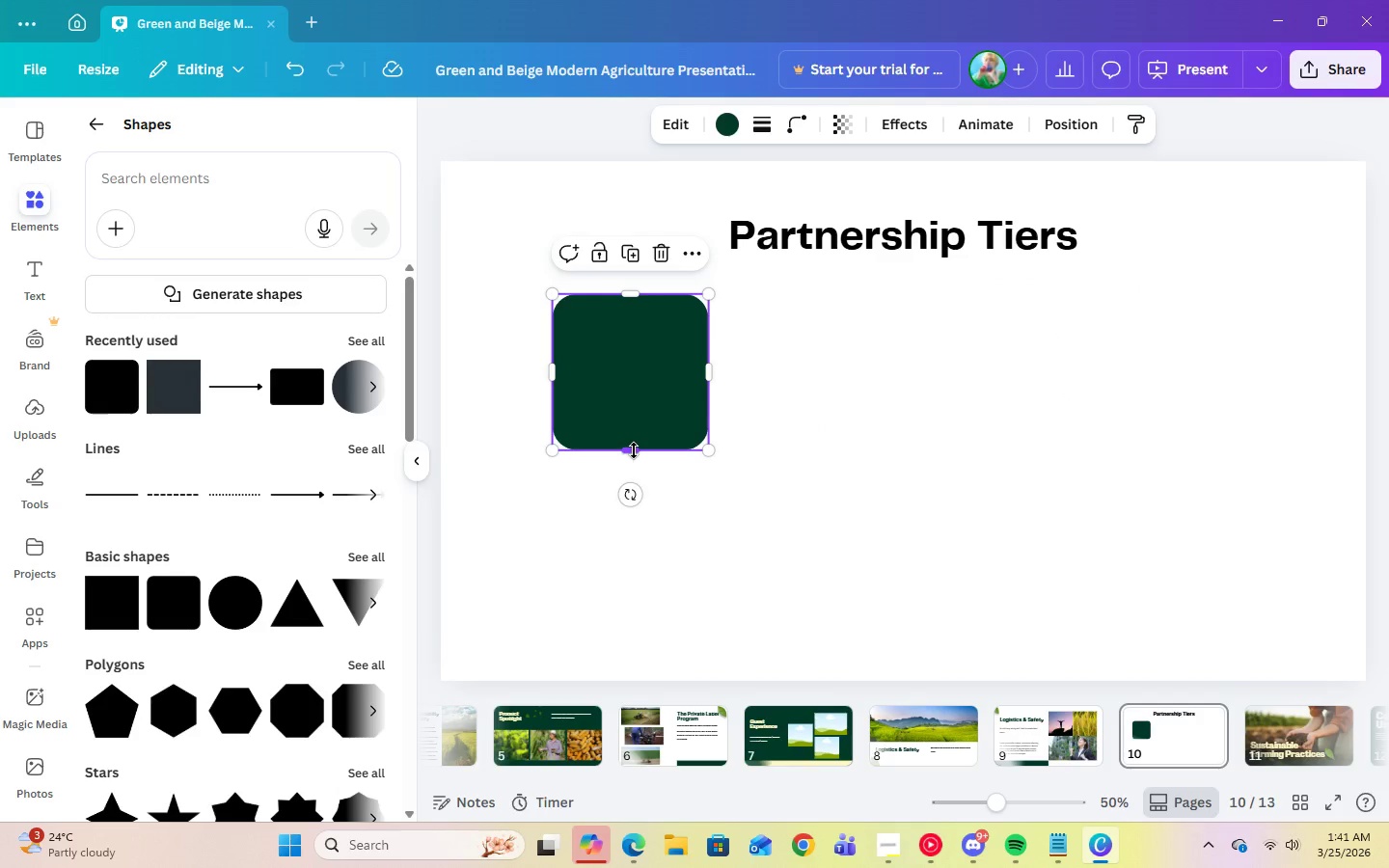 
left_click_drag(start_coordinate=[634, 451], to_coordinate=[642, 624])
 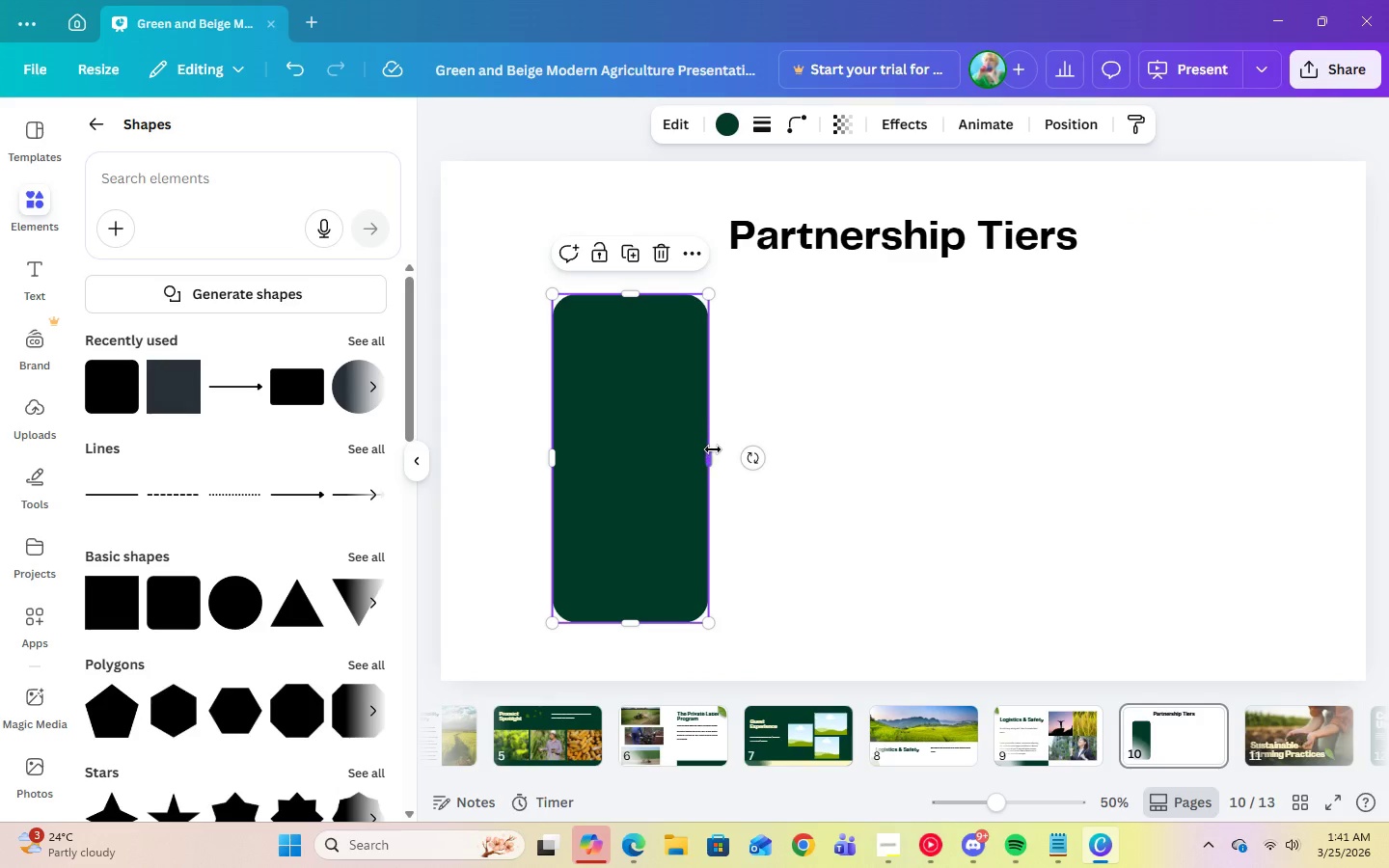 
left_click_drag(start_coordinate=[711, 456], to_coordinate=[759, 457])
 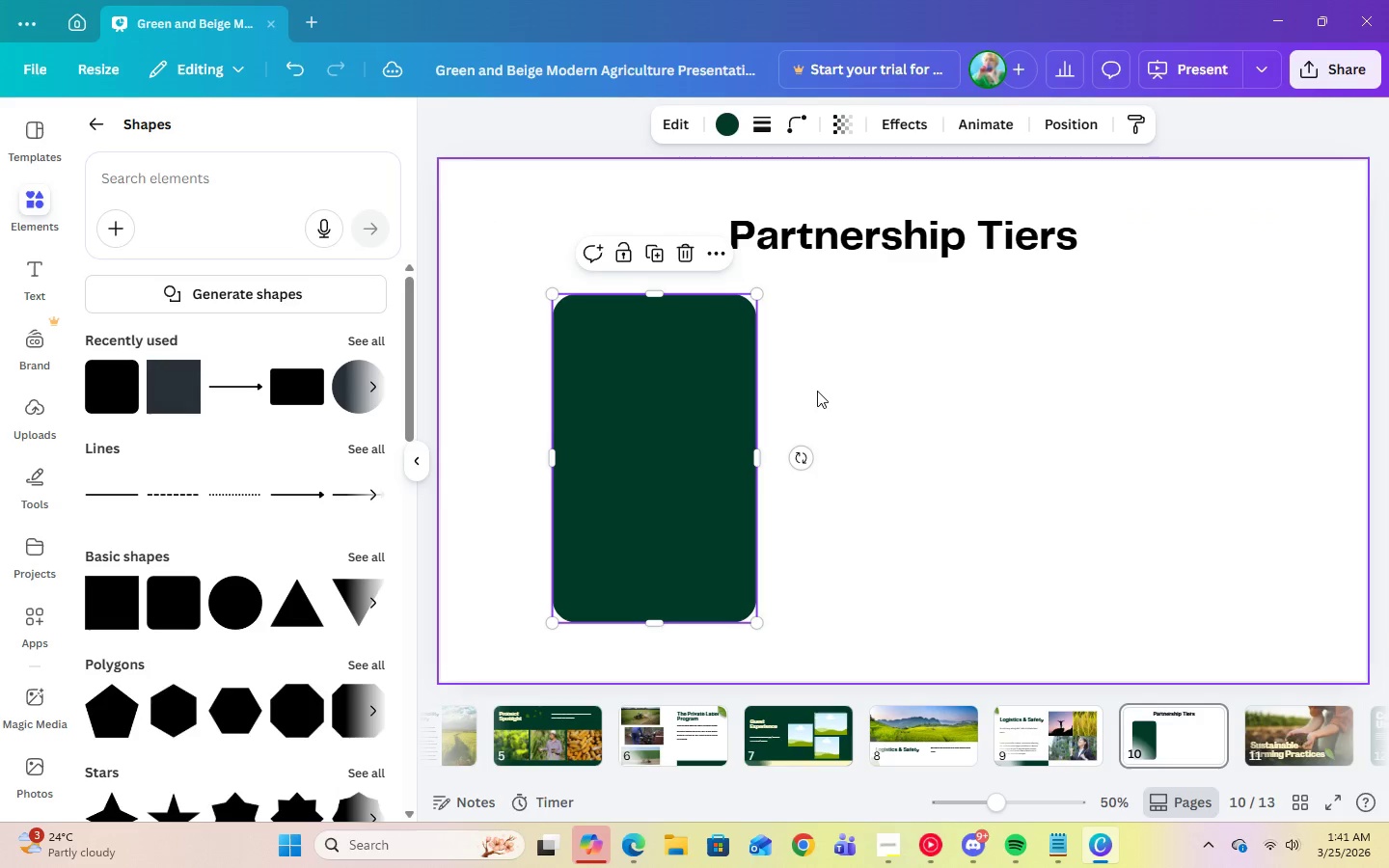 
left_click([860, 404])
 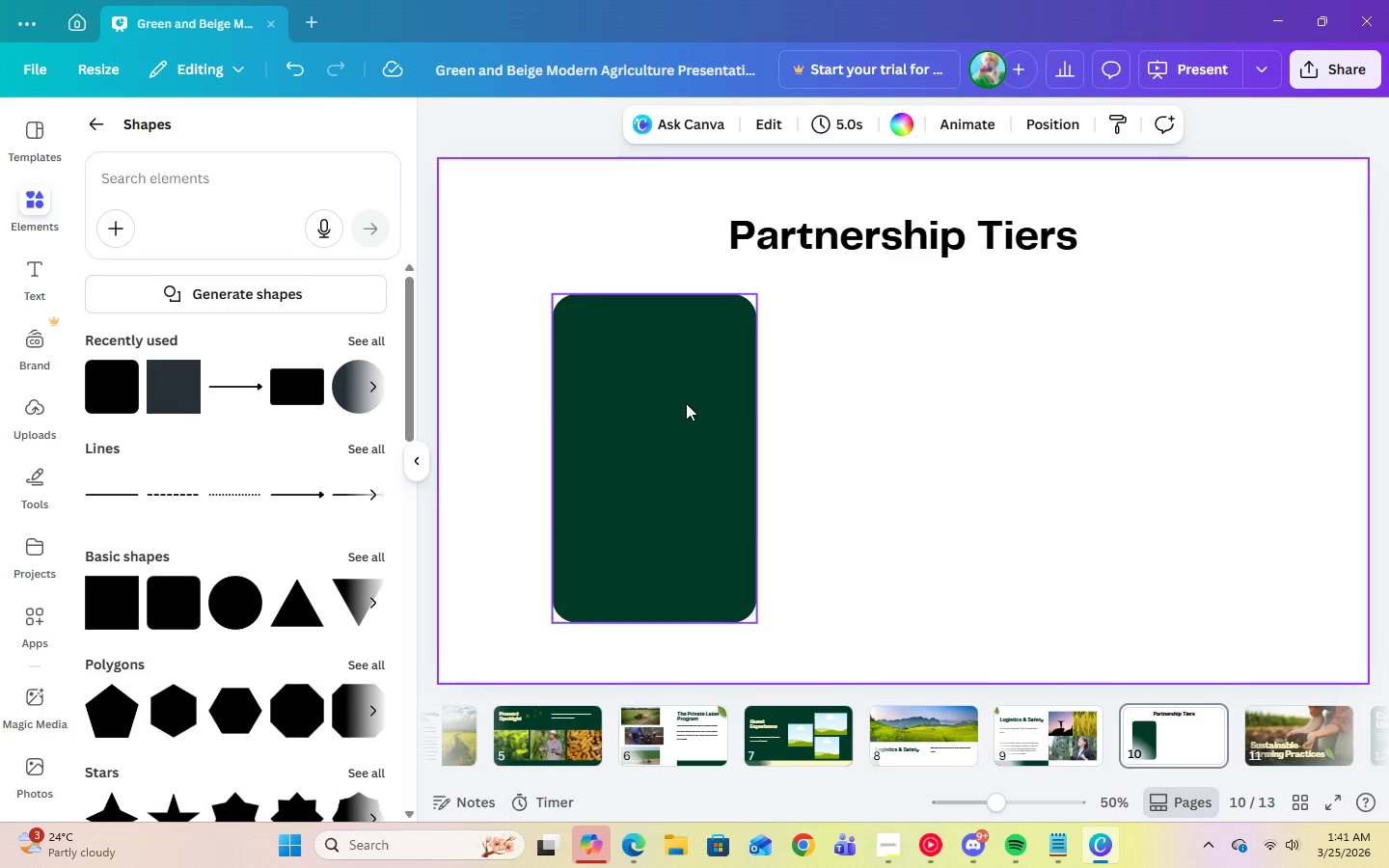 
left_click_drag(start_coordinate=[682, 404], to_coordinate=[624, 404])
 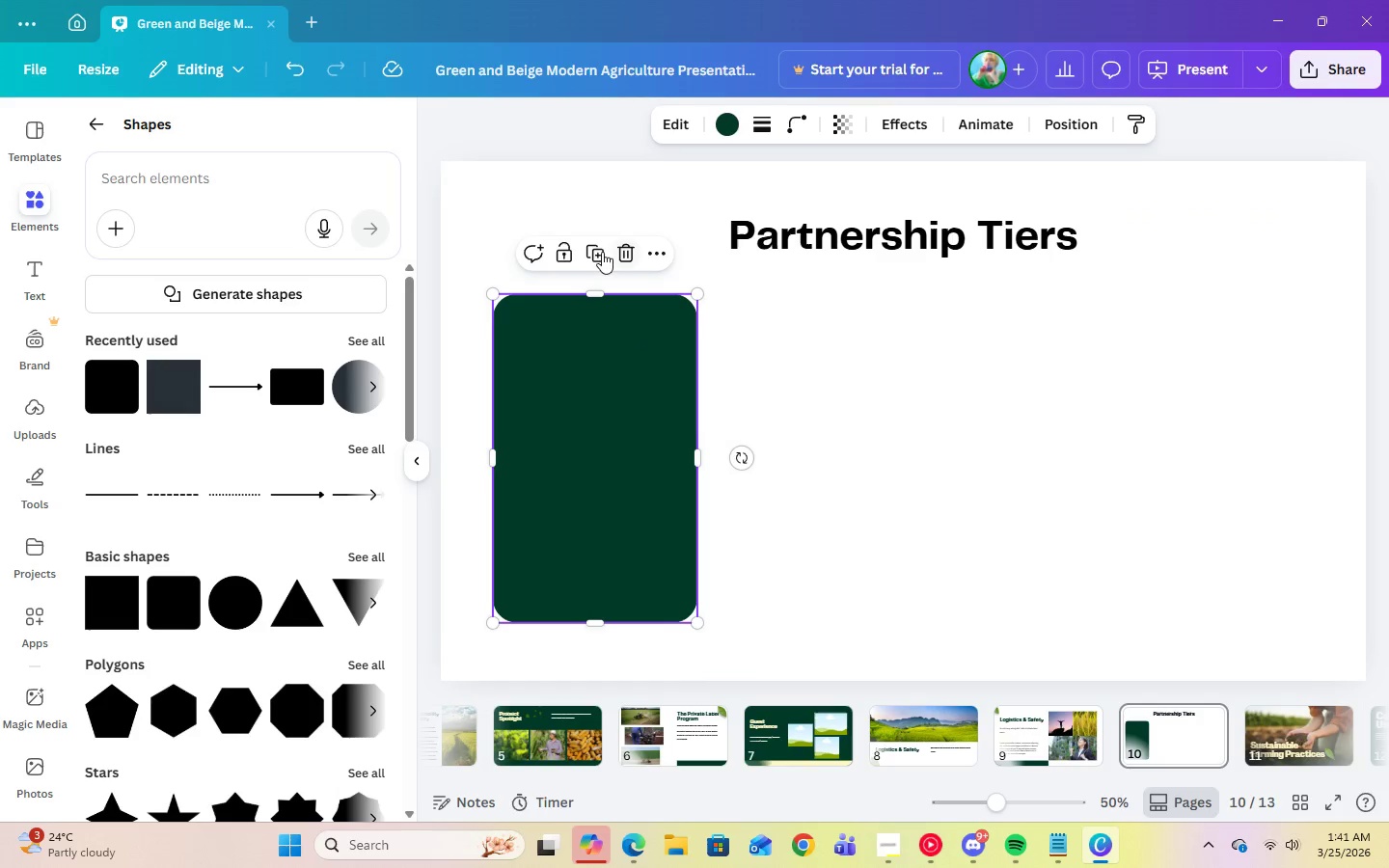 
left_click([589, 252])
 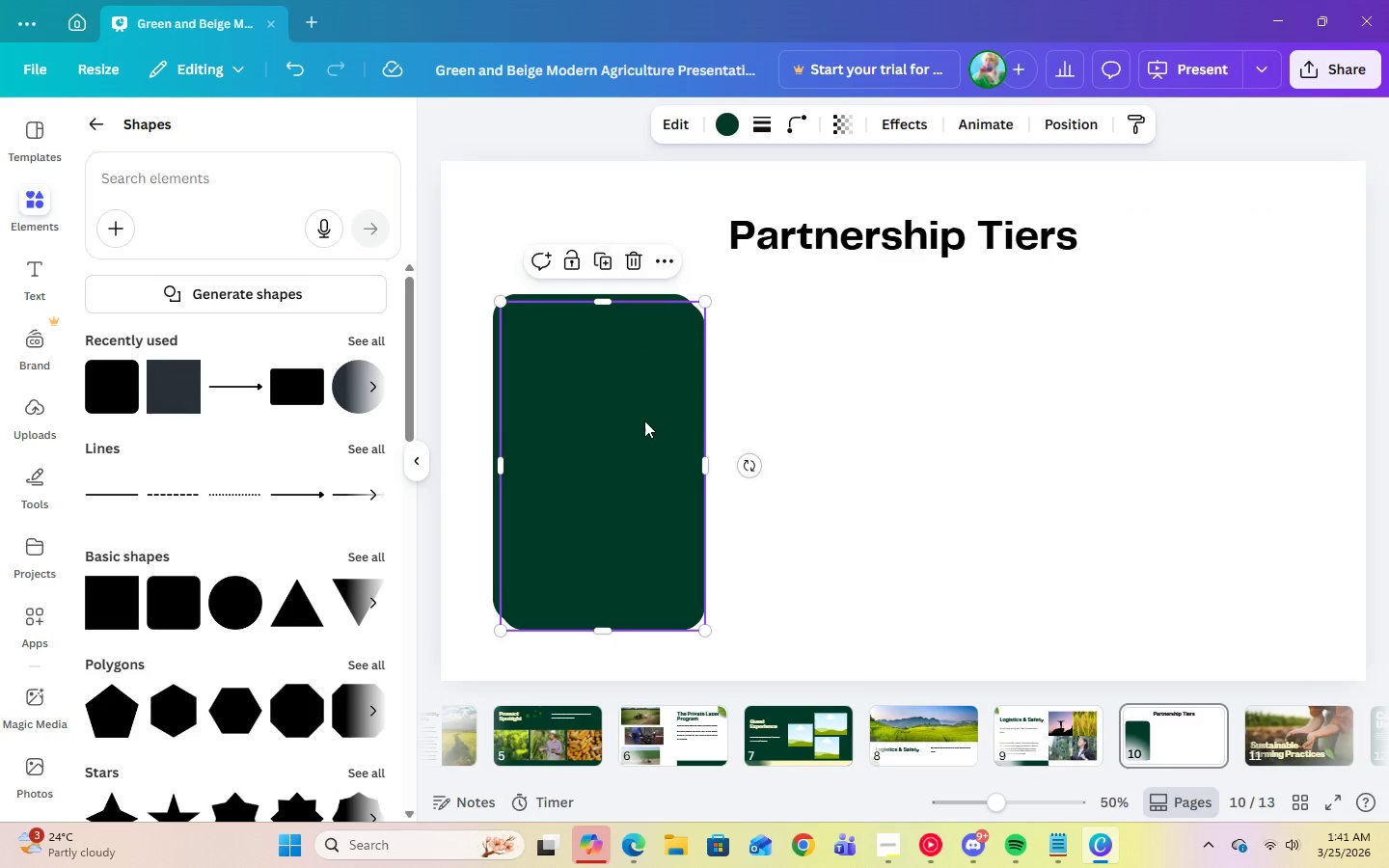 
left_click_drag(start_coordinate=[605, 438], to_coordinate=[906, 426])
 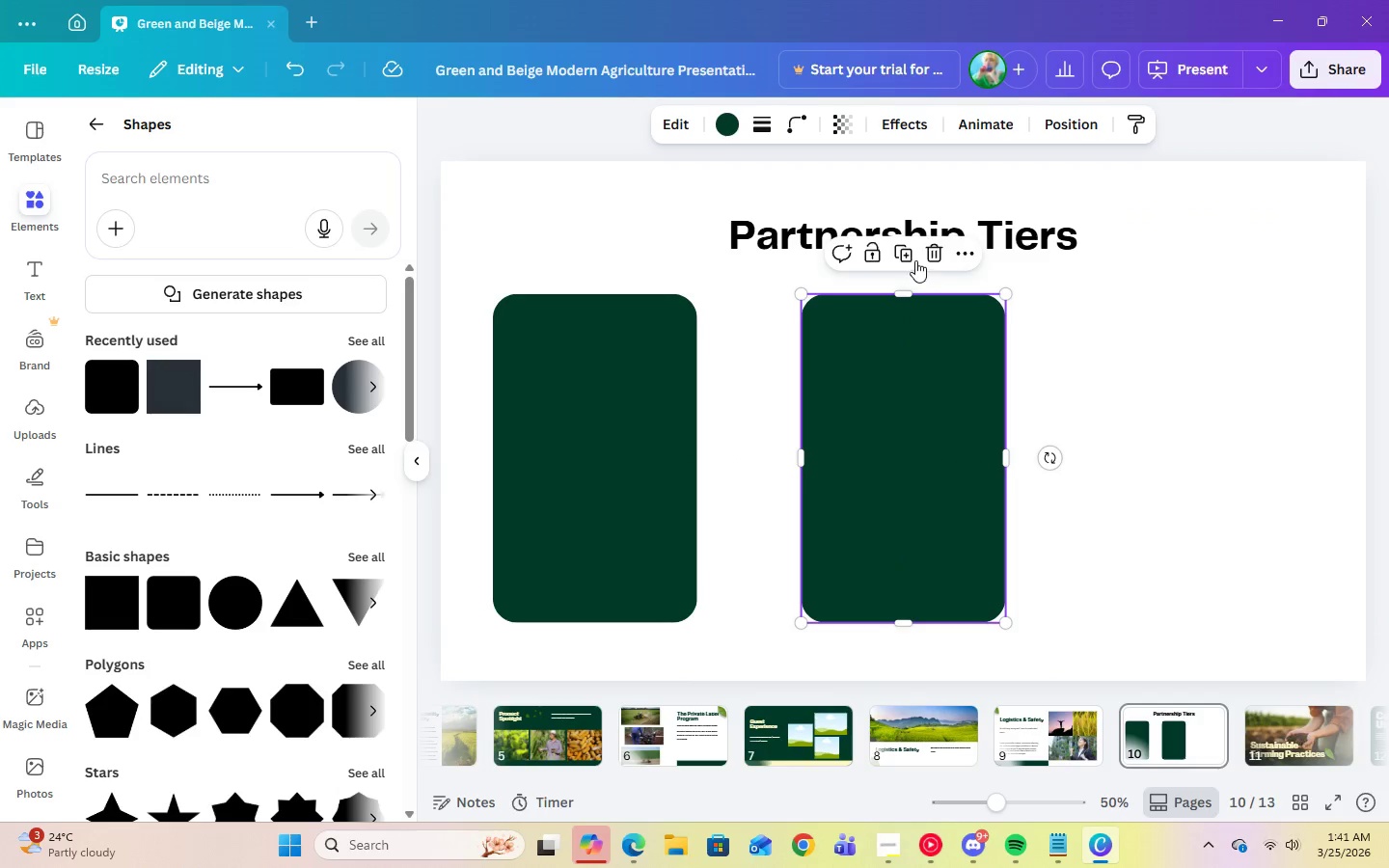 
left_click([913, 253])
 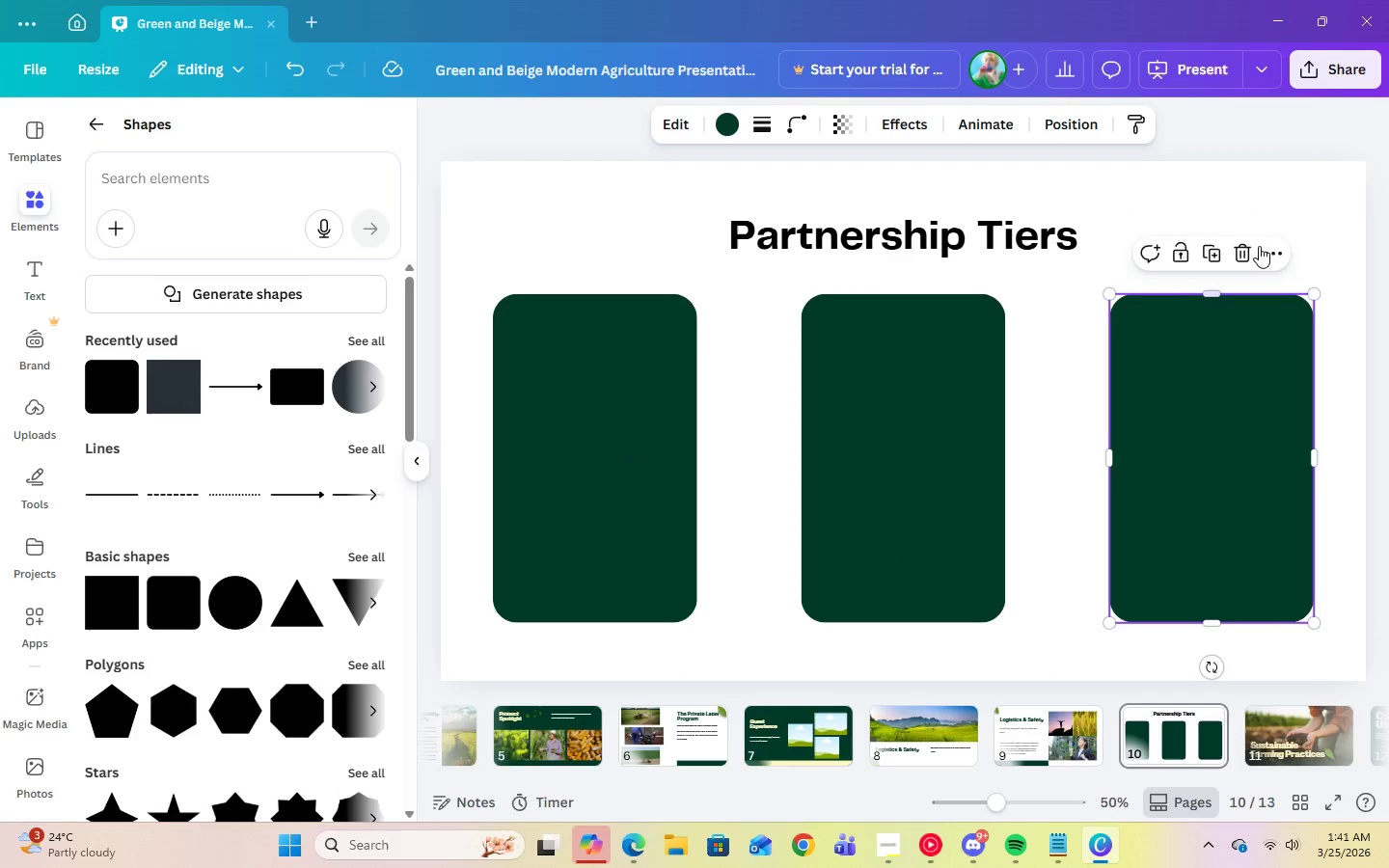 
left_click([1294, 193])
 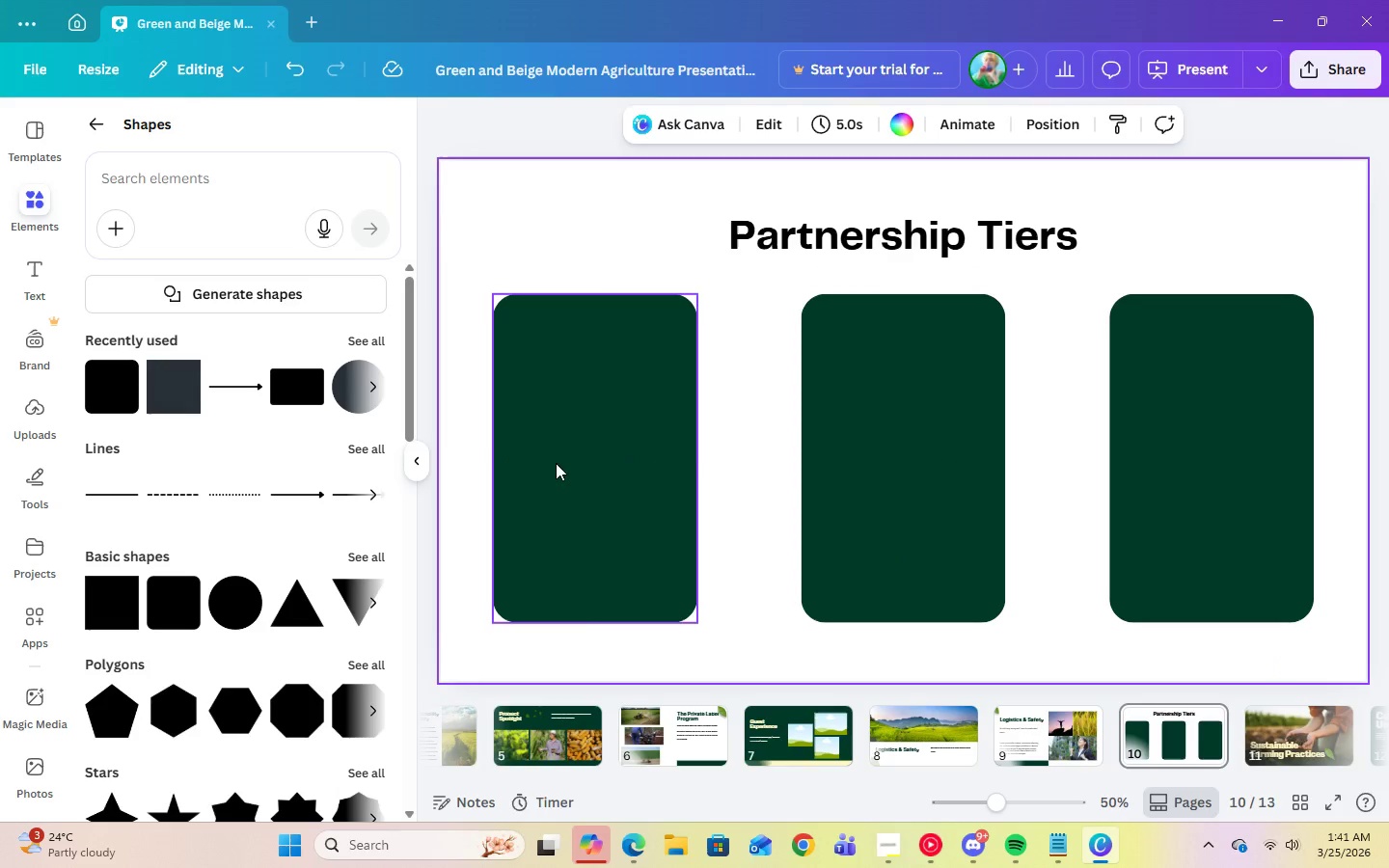 
double_click([586, 445])
 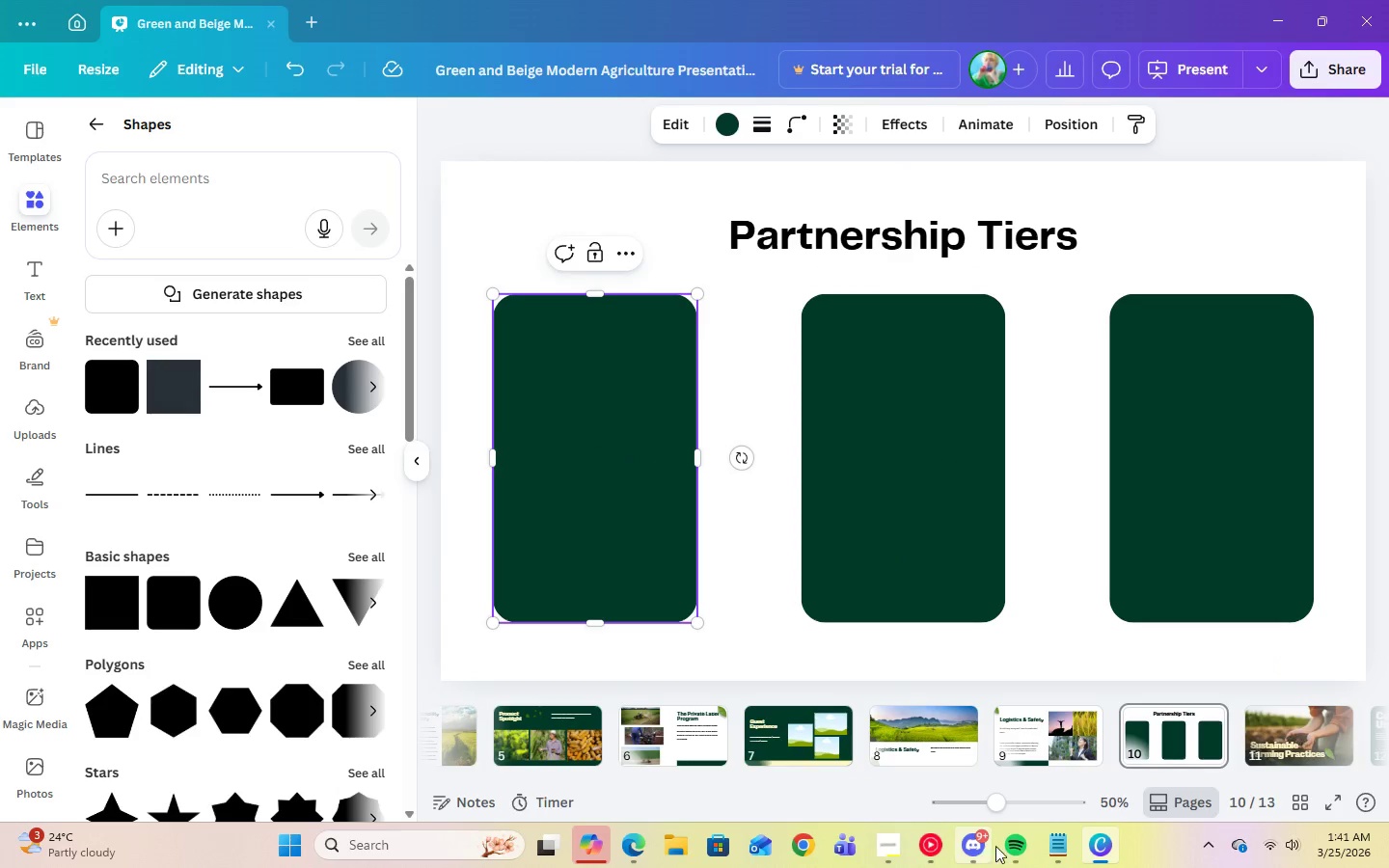 
left_click([1049, 846])
 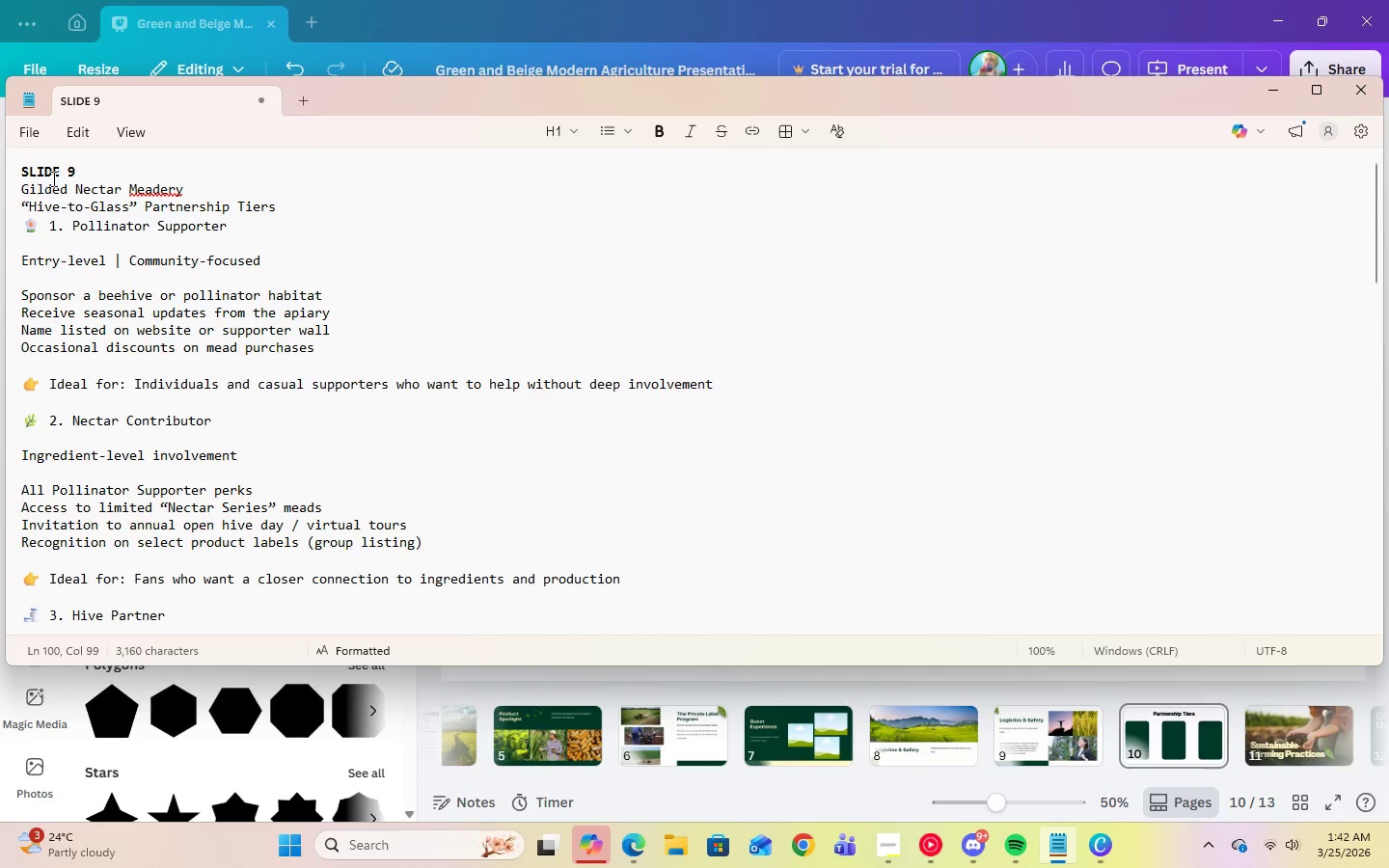 
wait(8.89)
 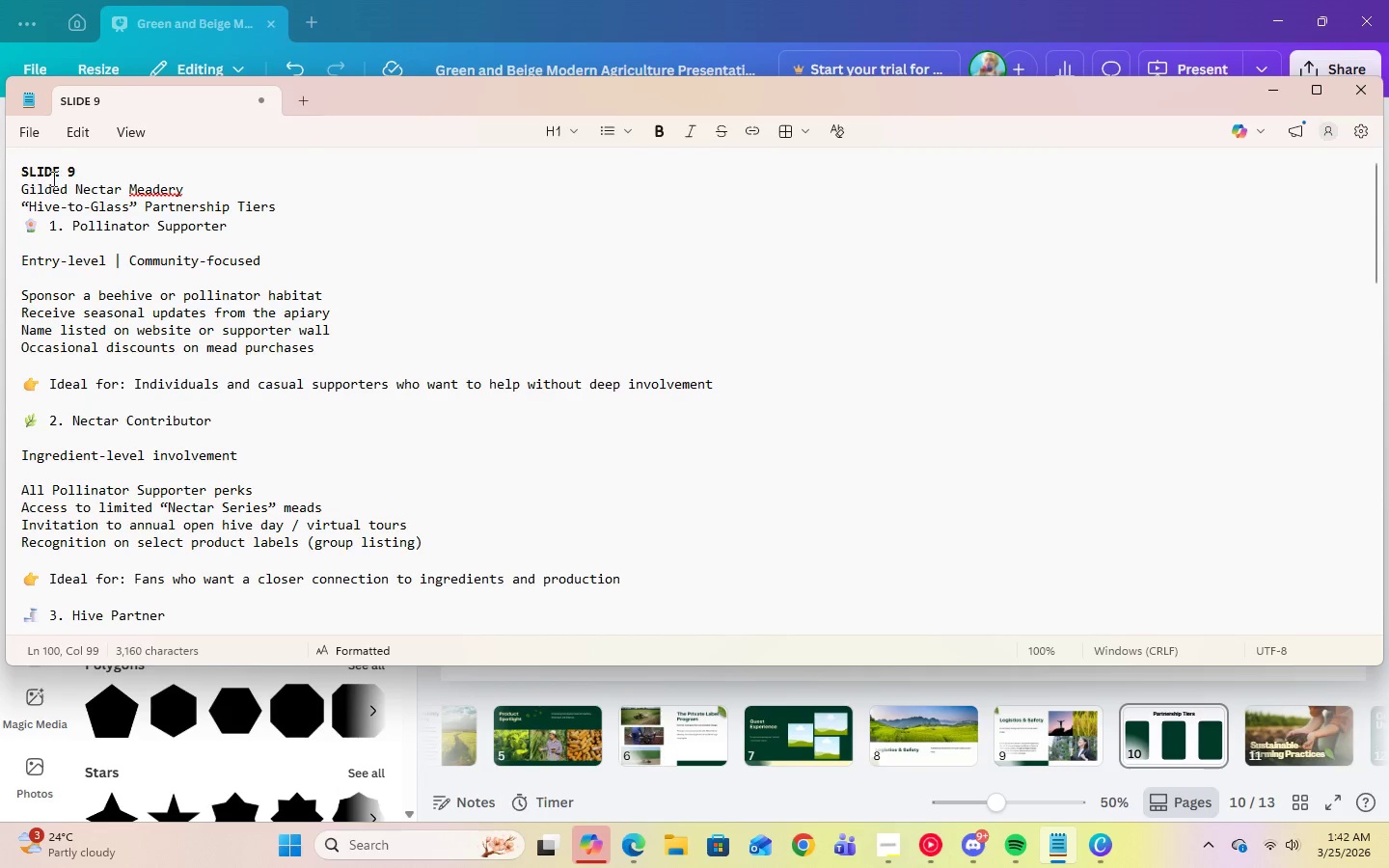 
left_click_drag(start_coordinate=[49, 229], to_coordinate=[239, 231])
 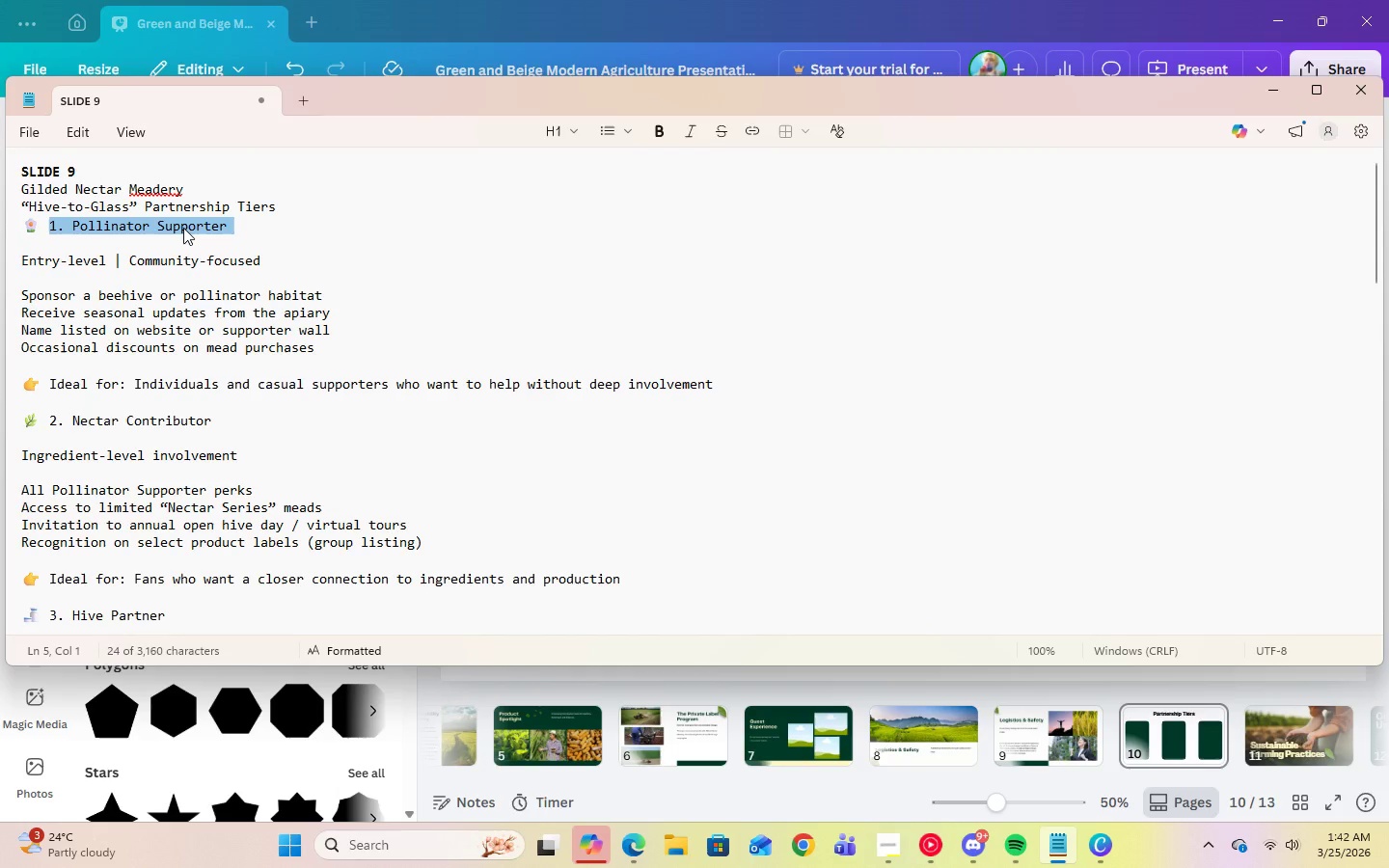 
right_click([183, 228])
 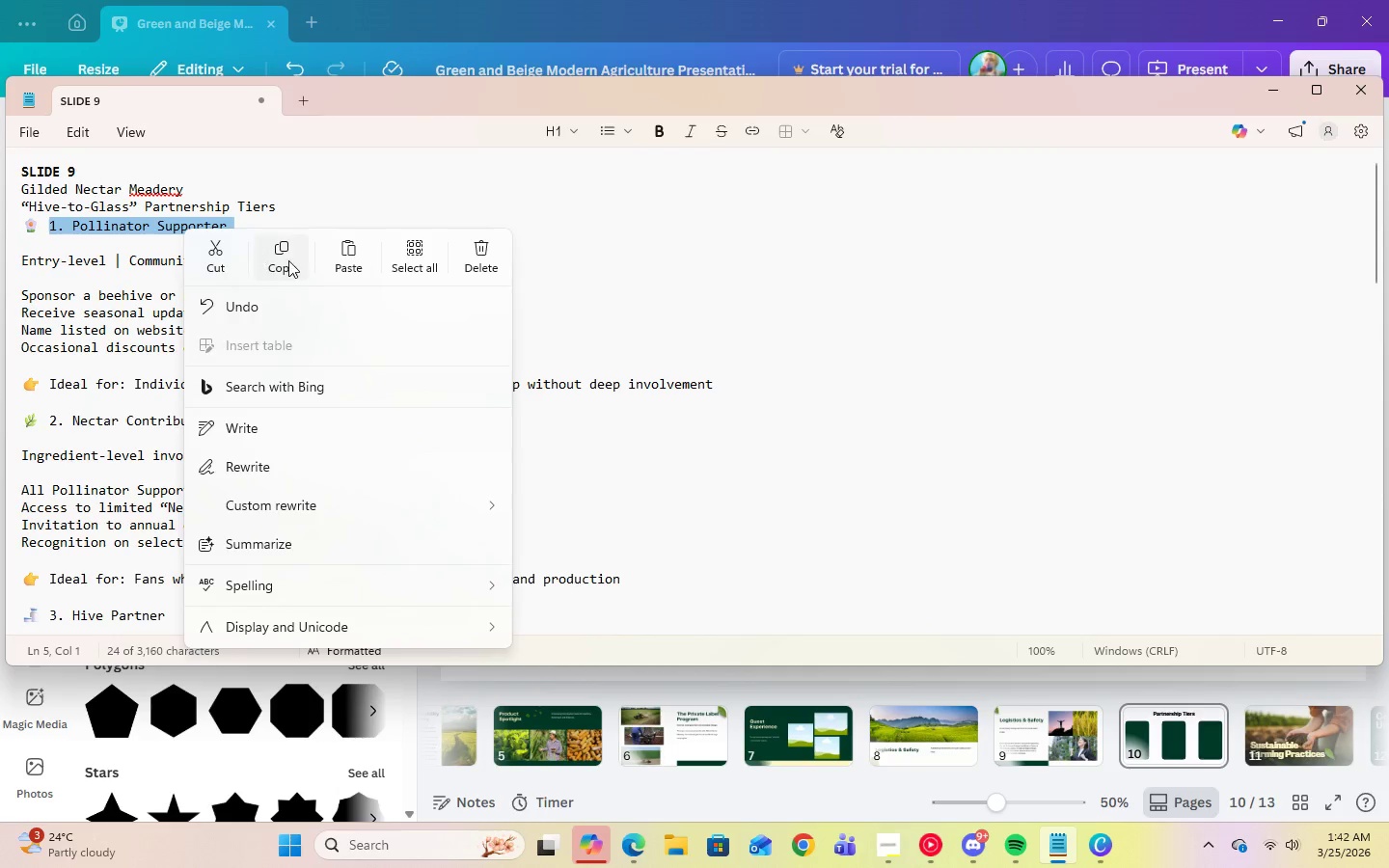 
left_click([288, 260])
 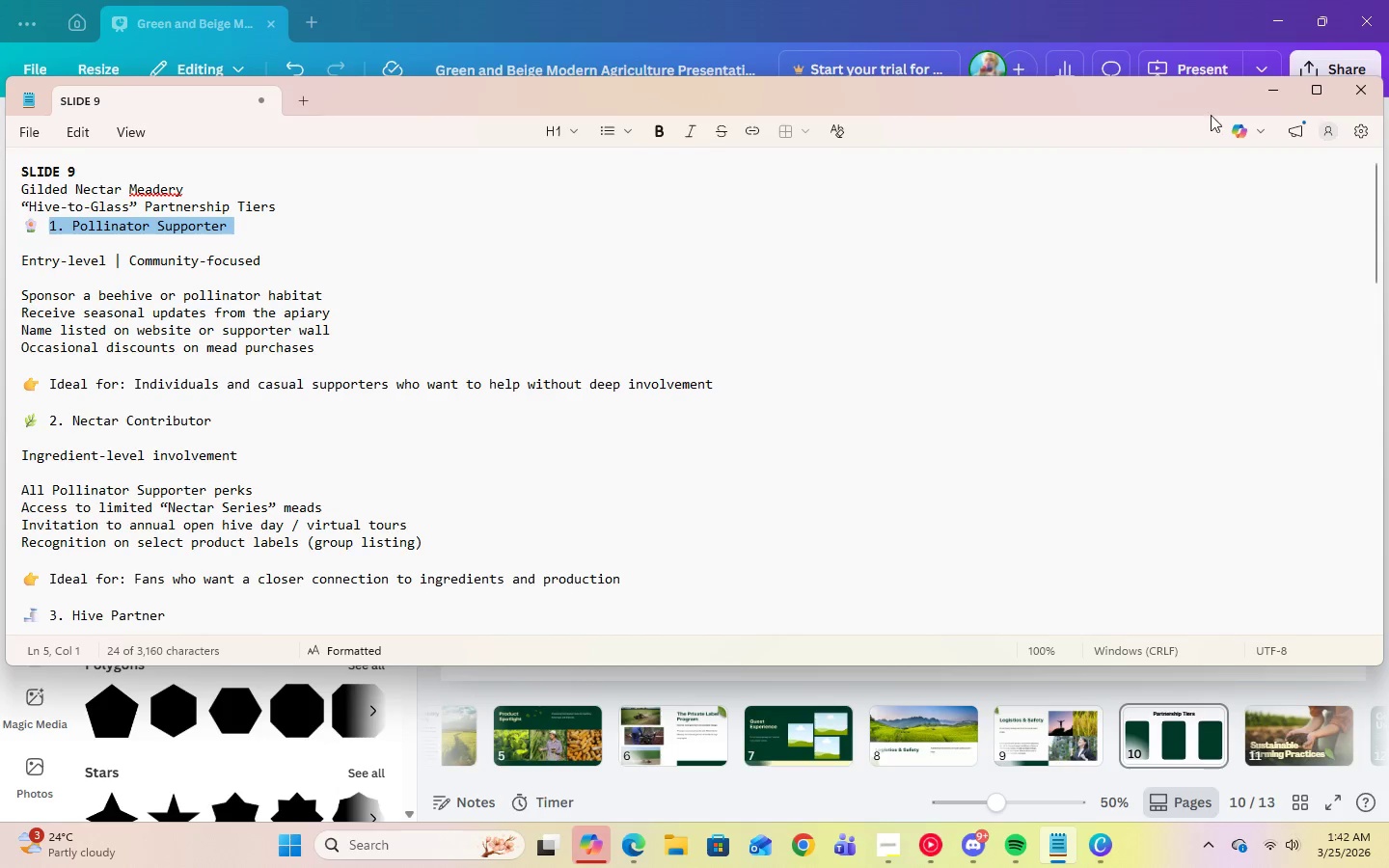 
left_click([1258, 92])
 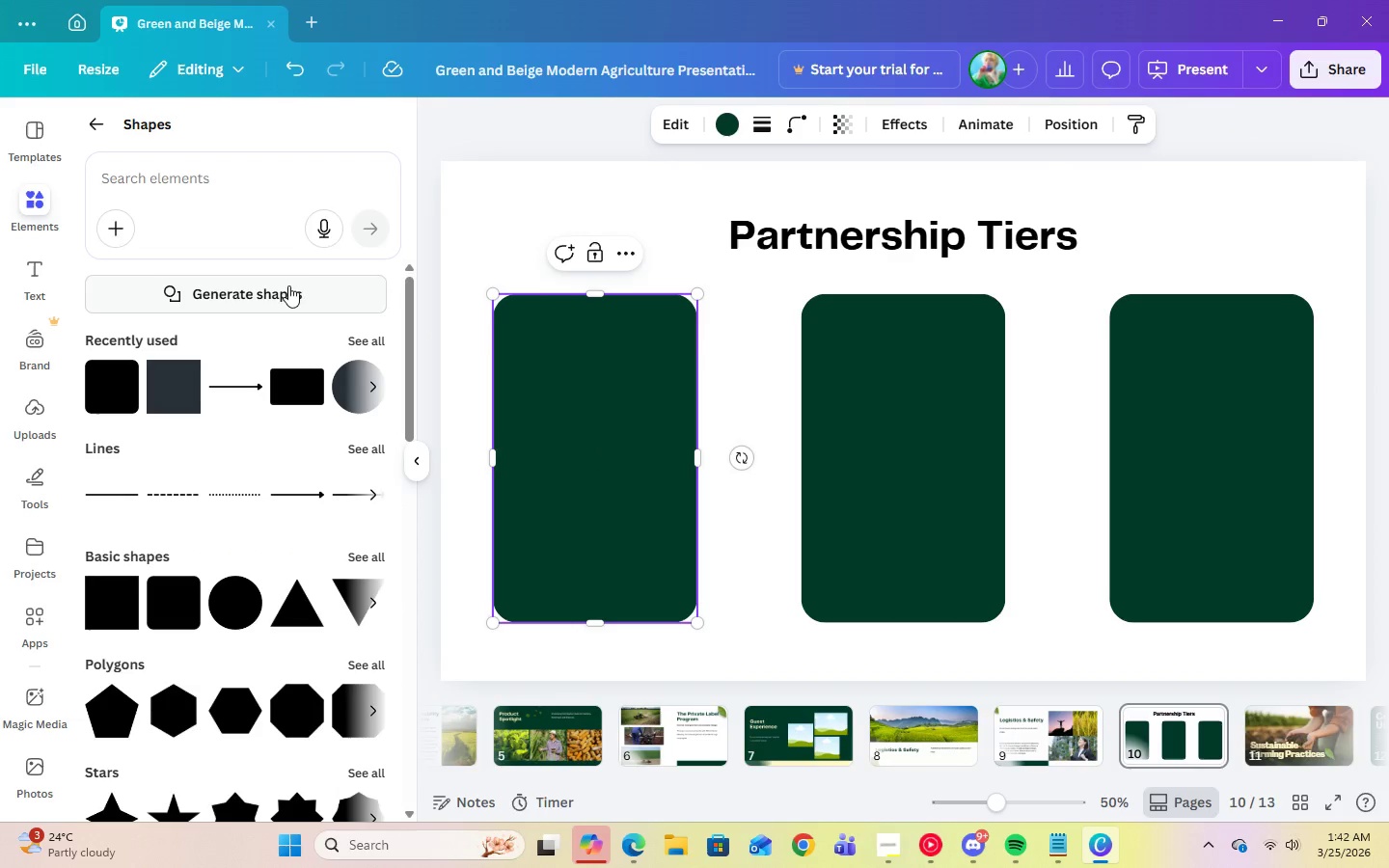 
left_click([409, 452])
 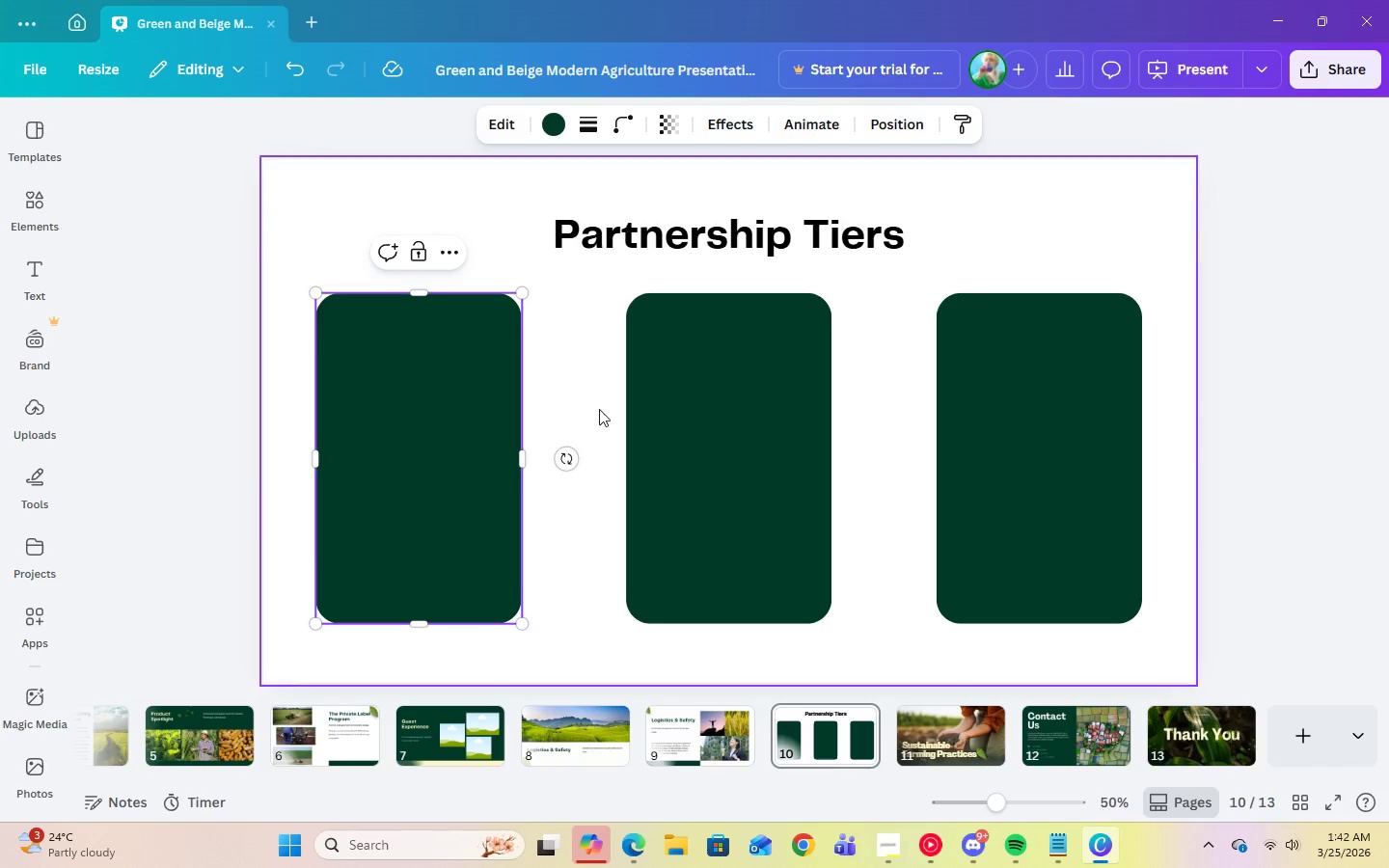 
key(Backspace)
 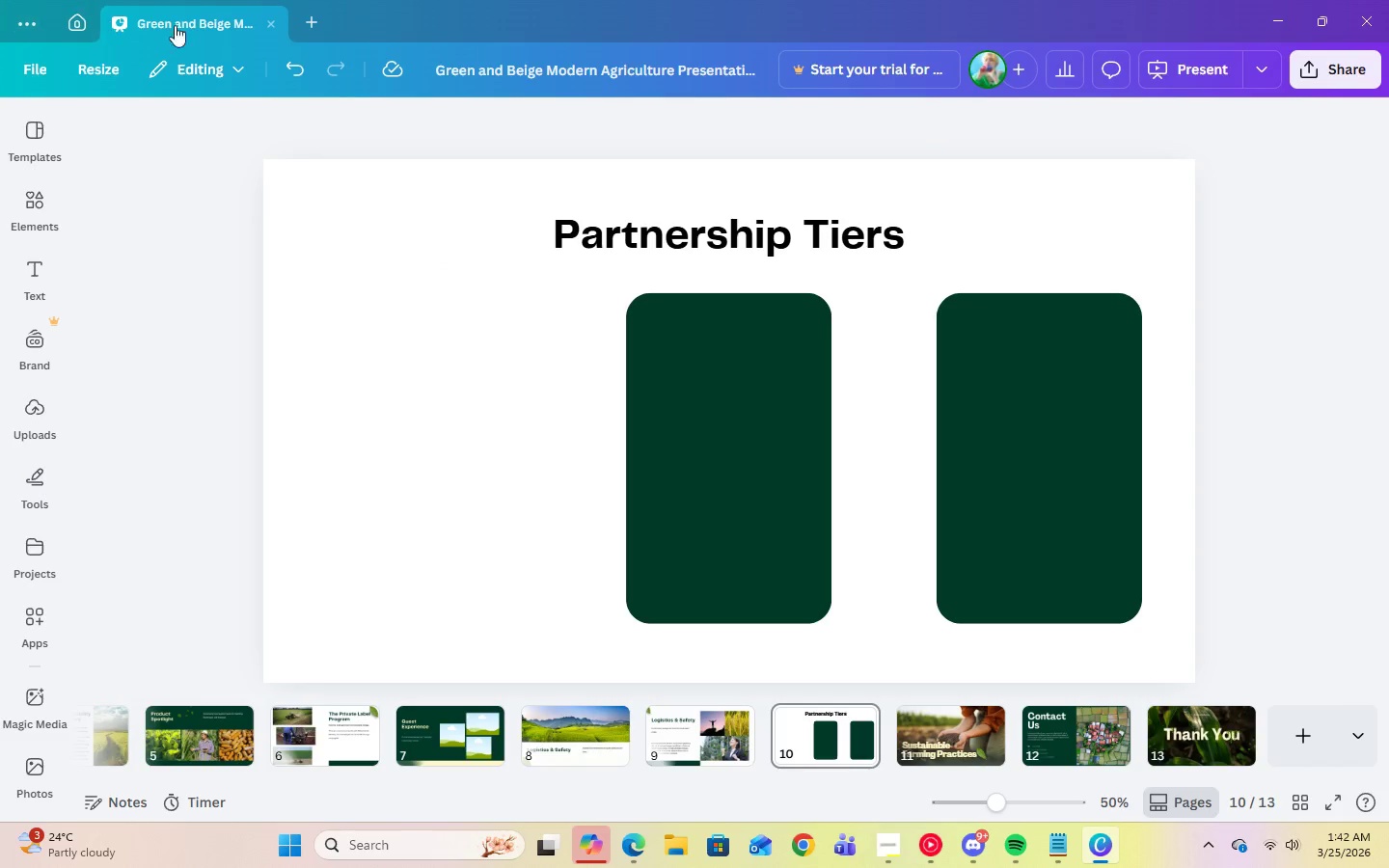 
left_click([297, 74])
 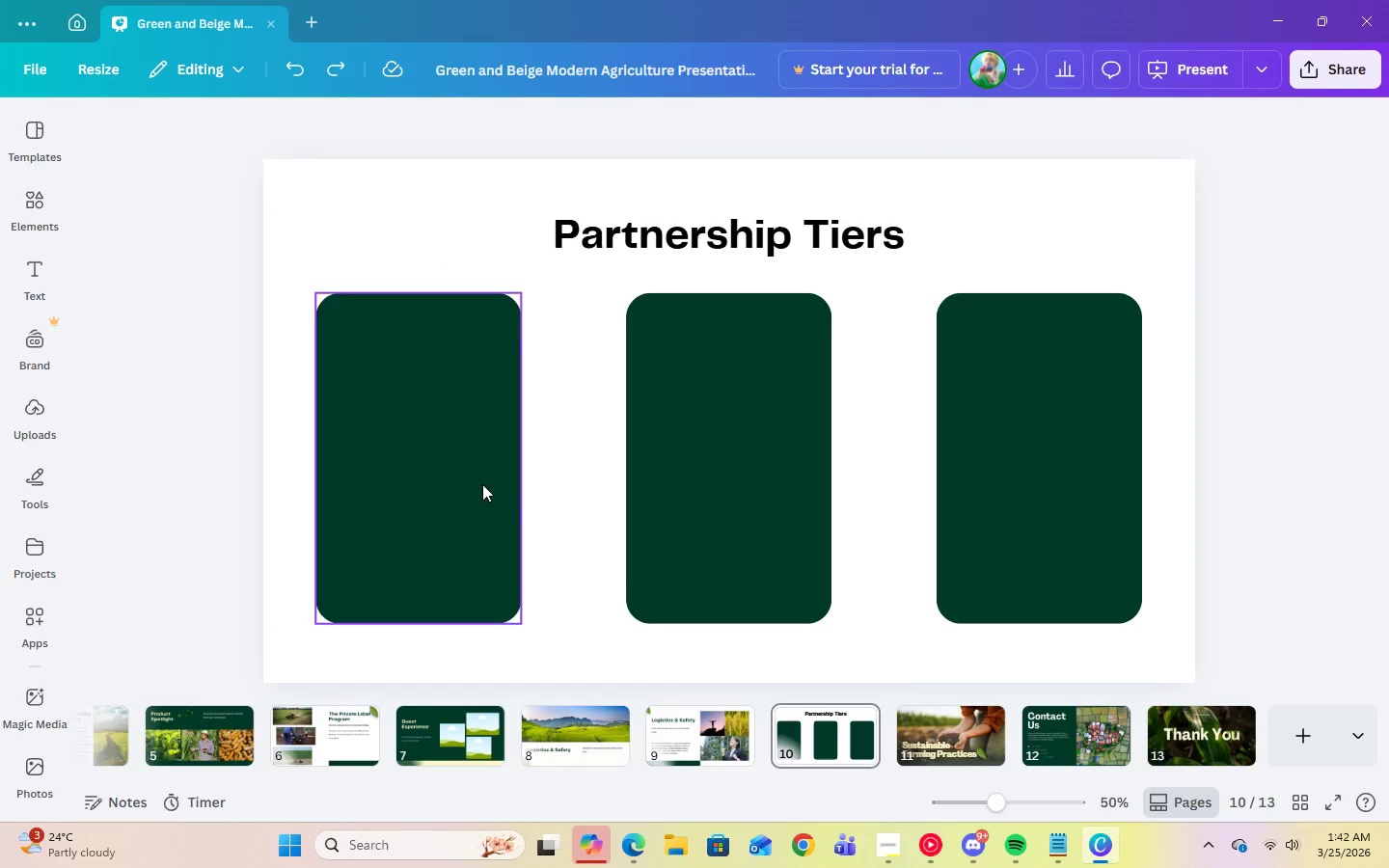 
double_click([436, 461])
 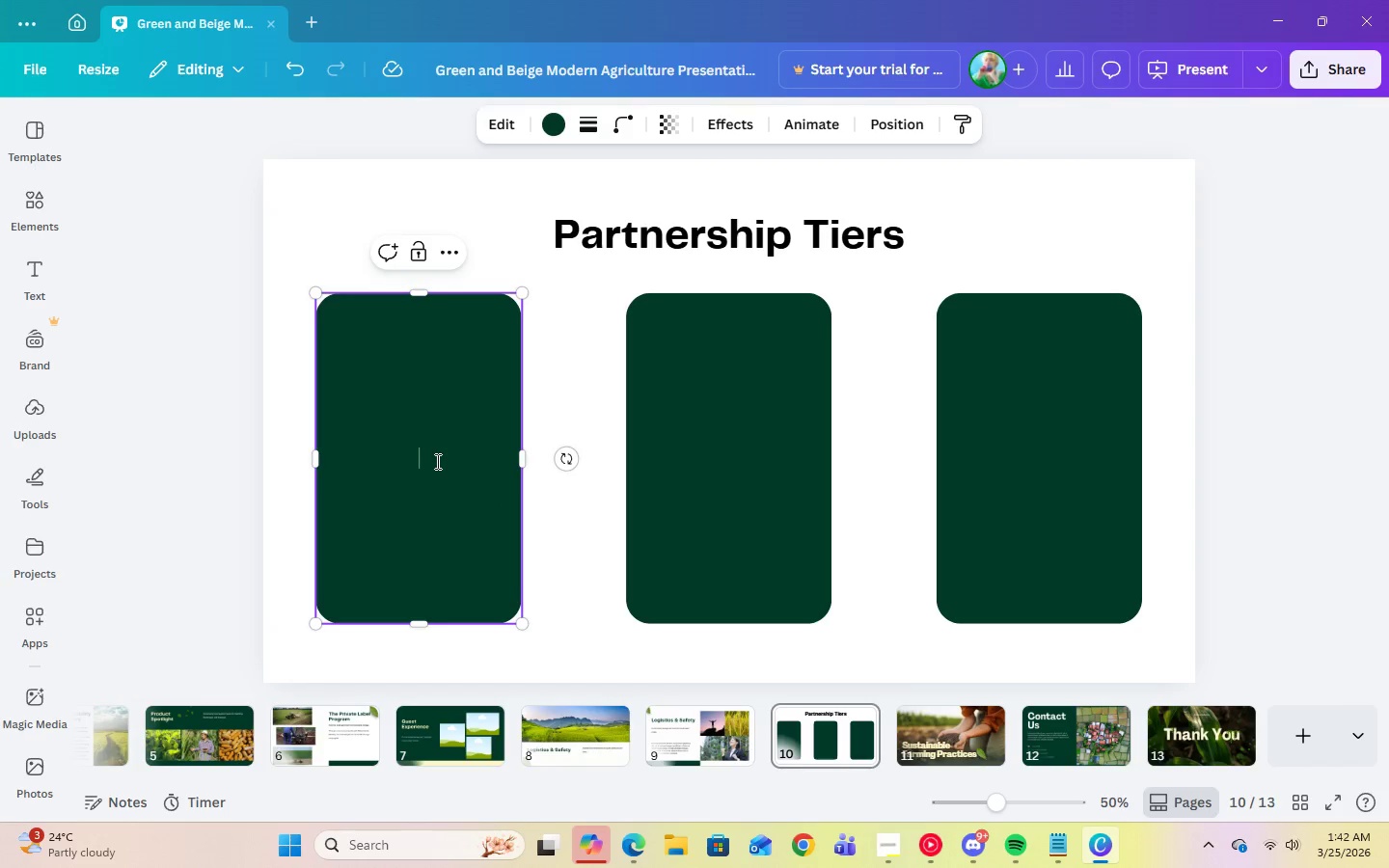 
key(Equal)
 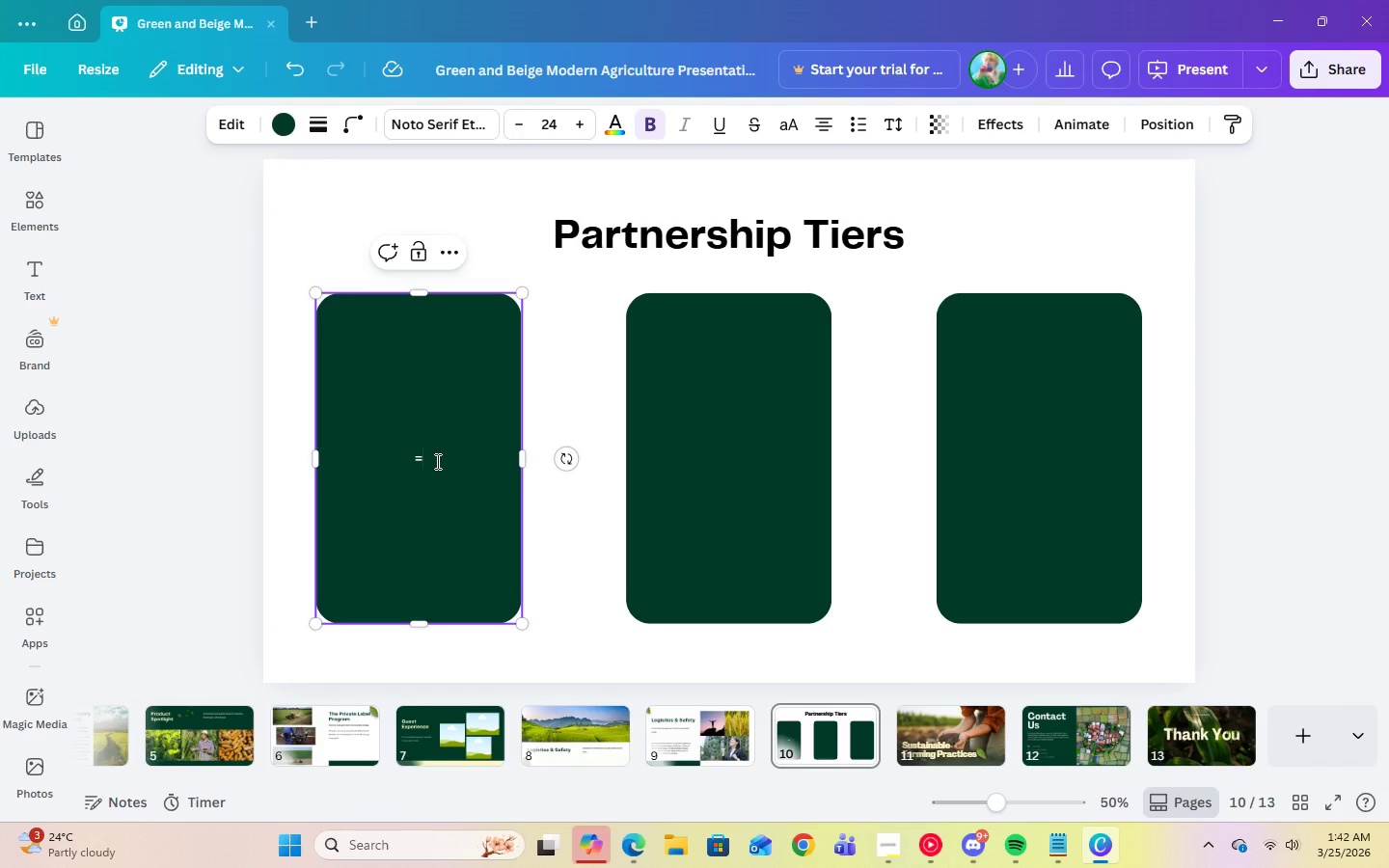 
key(Backspace)
 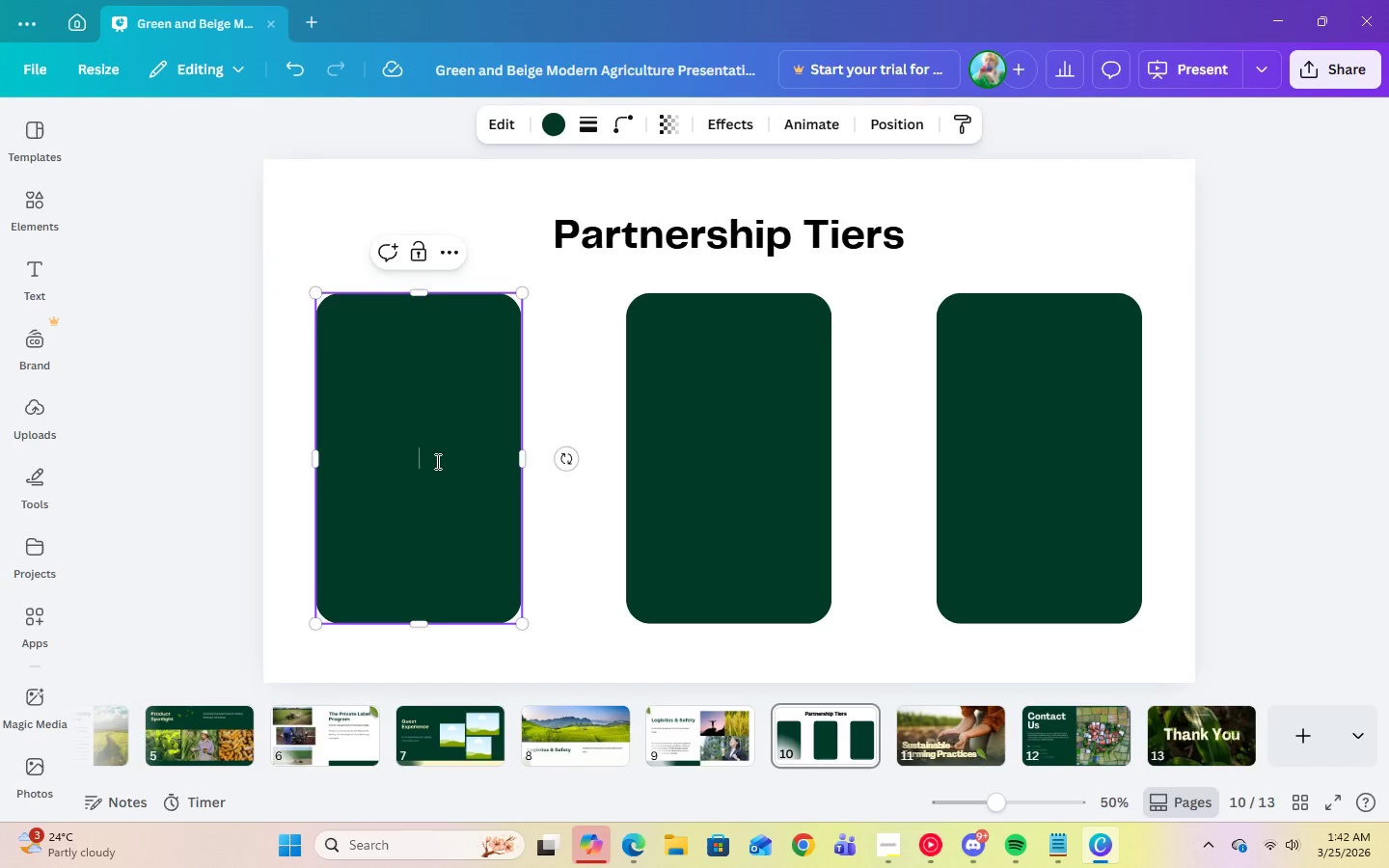 
key(Backspace)
 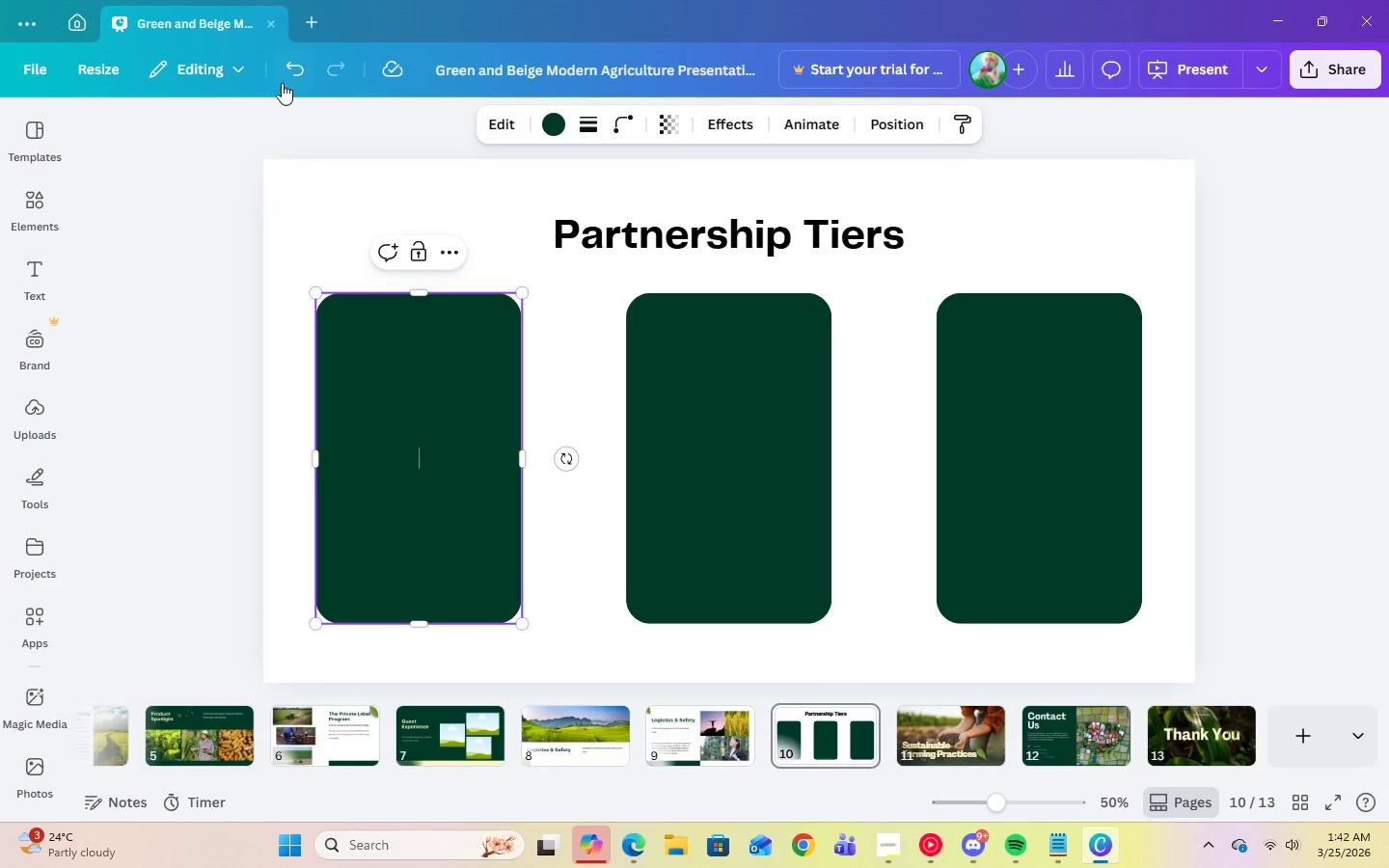 
right_click([430, 429])
 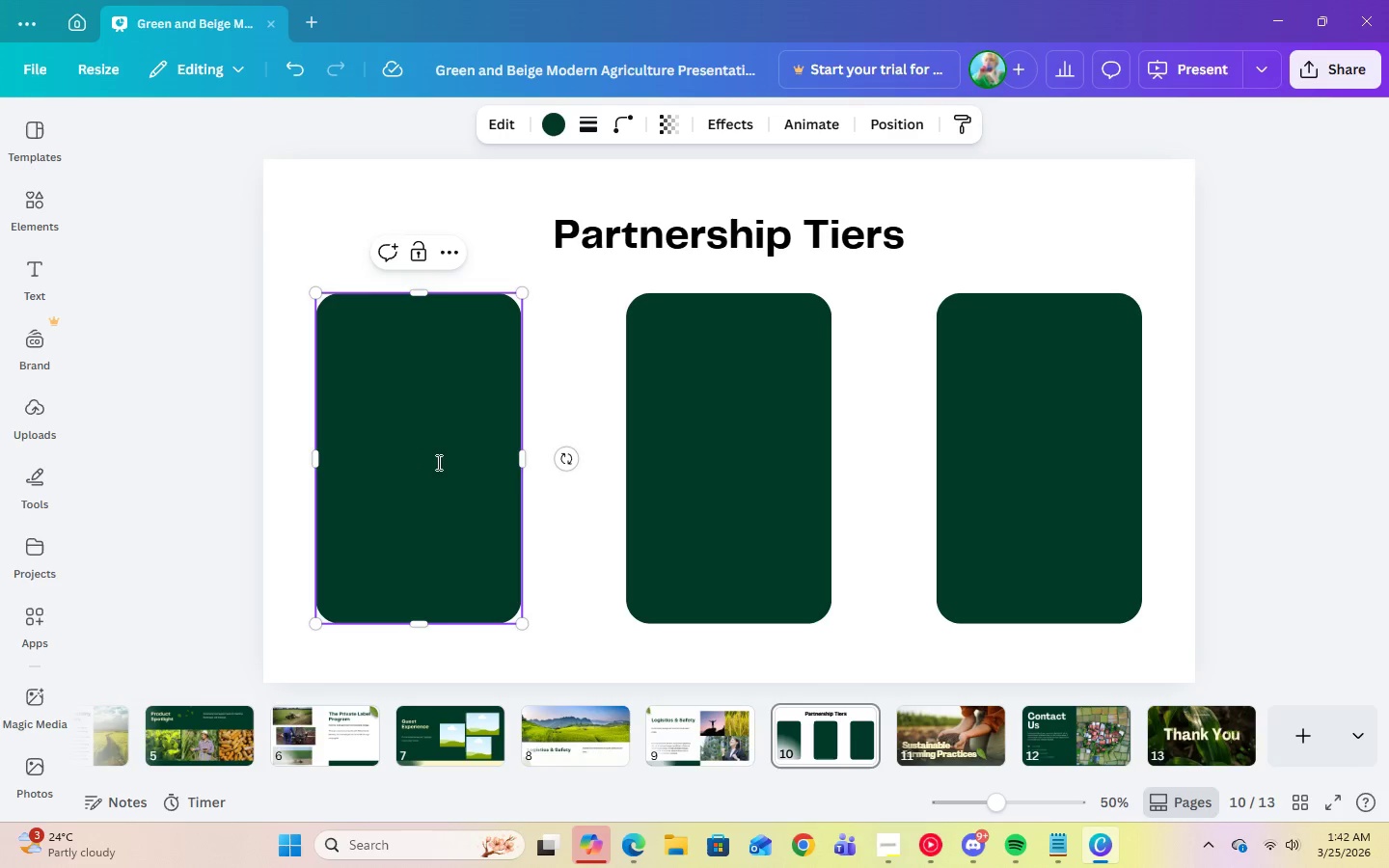 
left_click([436, 458])
 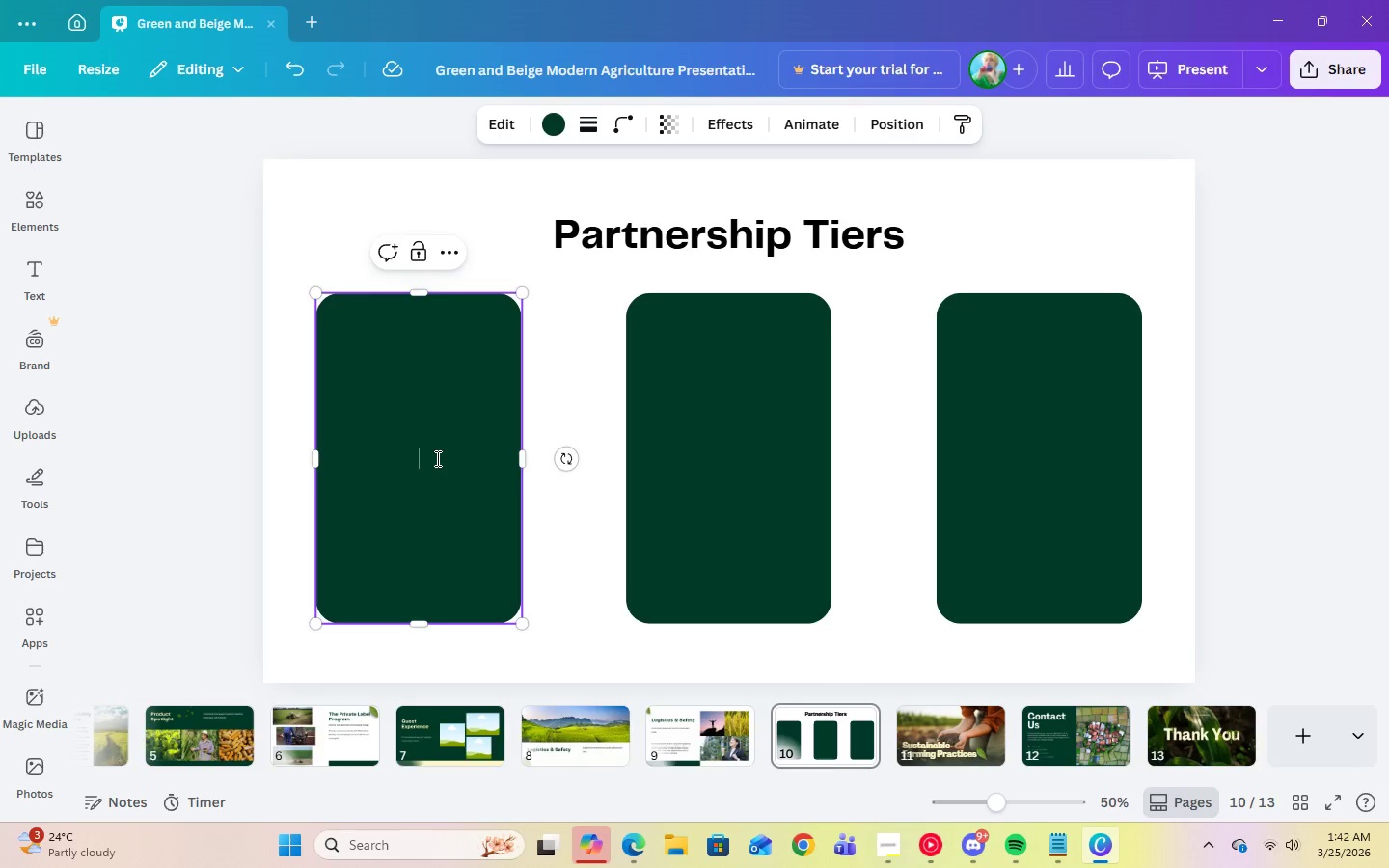 
key(Control+V)
 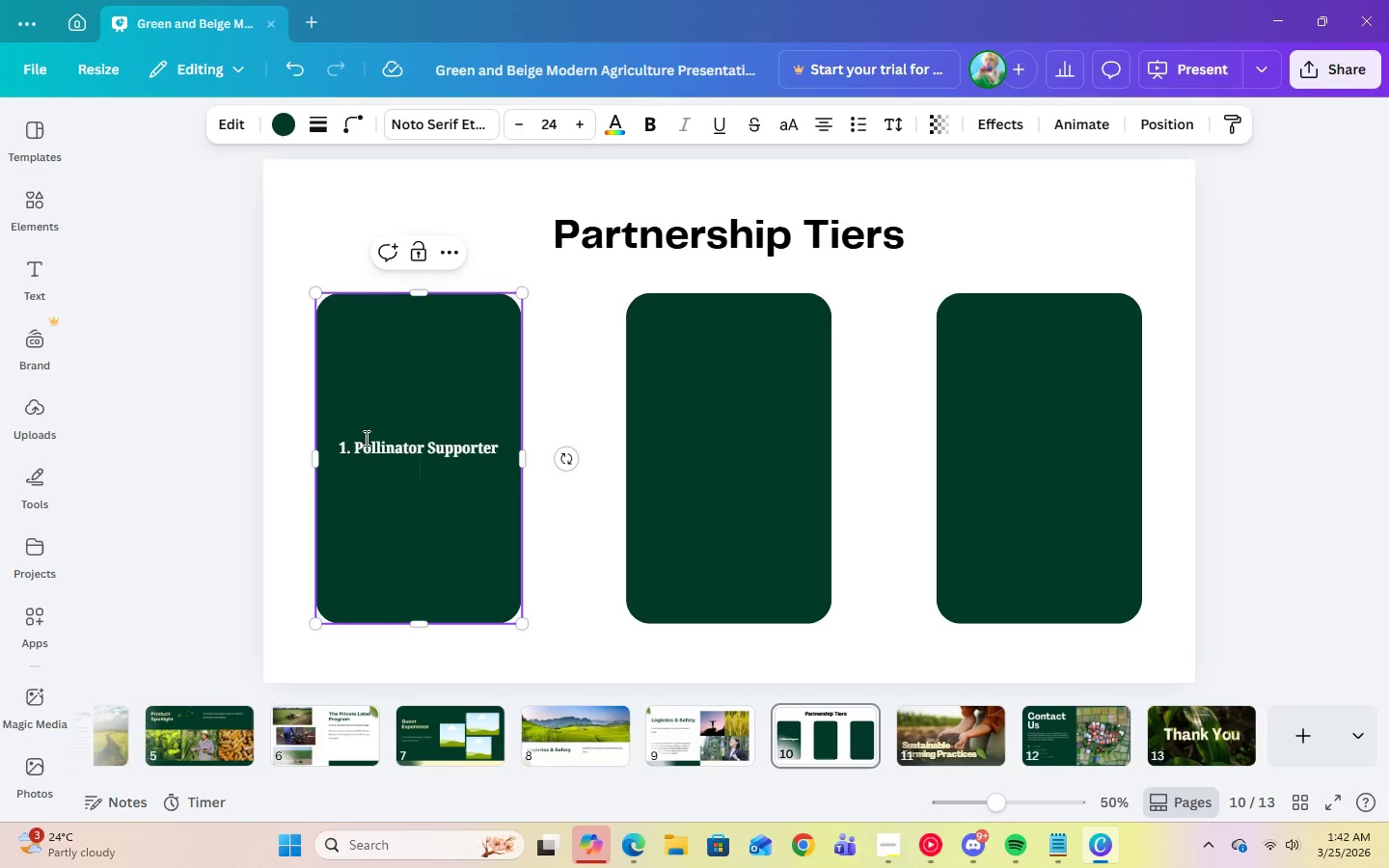 
left_click_drag(start_coordinate=[337, 445], to_coordinate=[528, 448])
 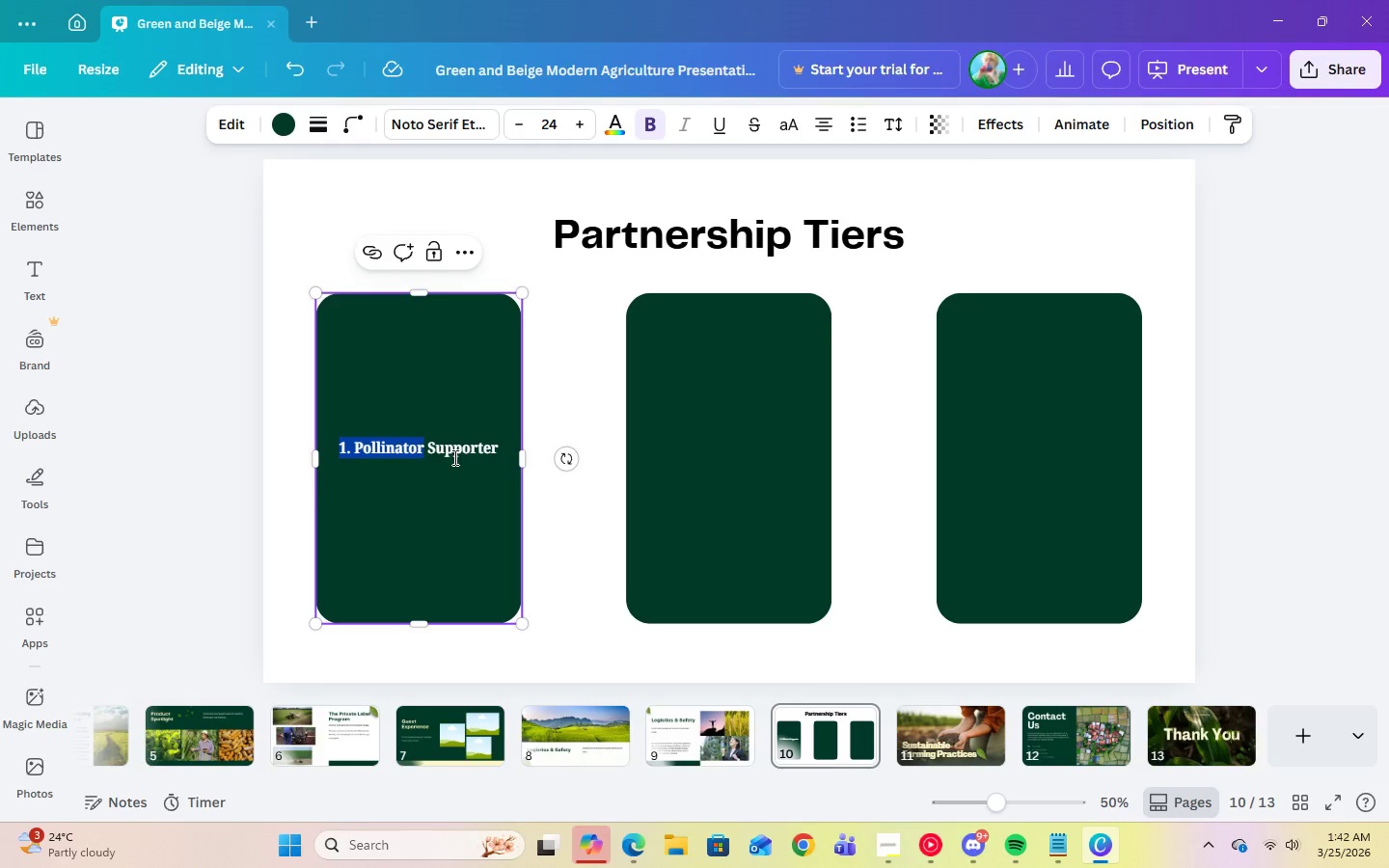 
left_click([453, 457])
 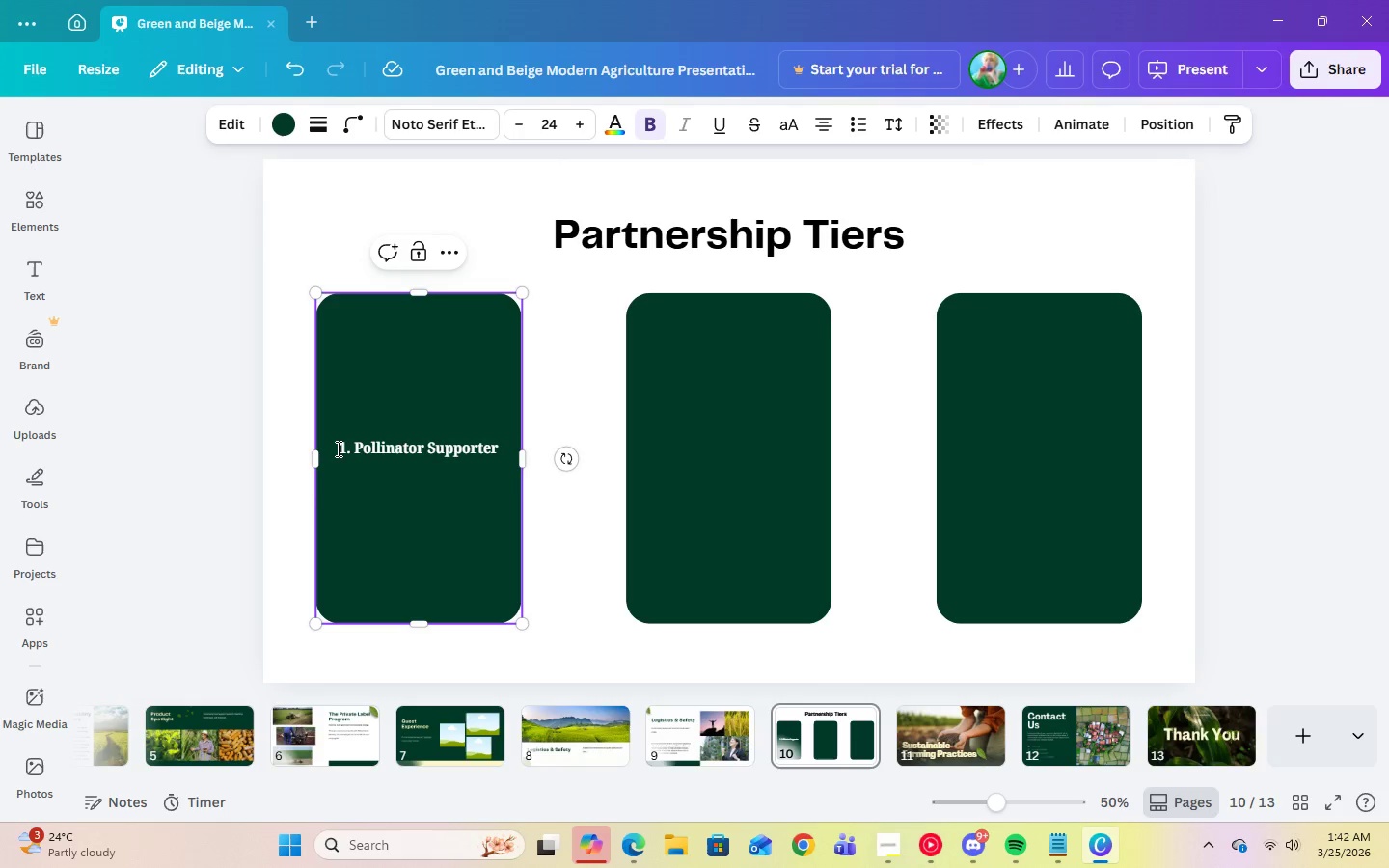 
left_click_drag(start_coordinate=[336, 448], to_coordinate=[500, 451])
 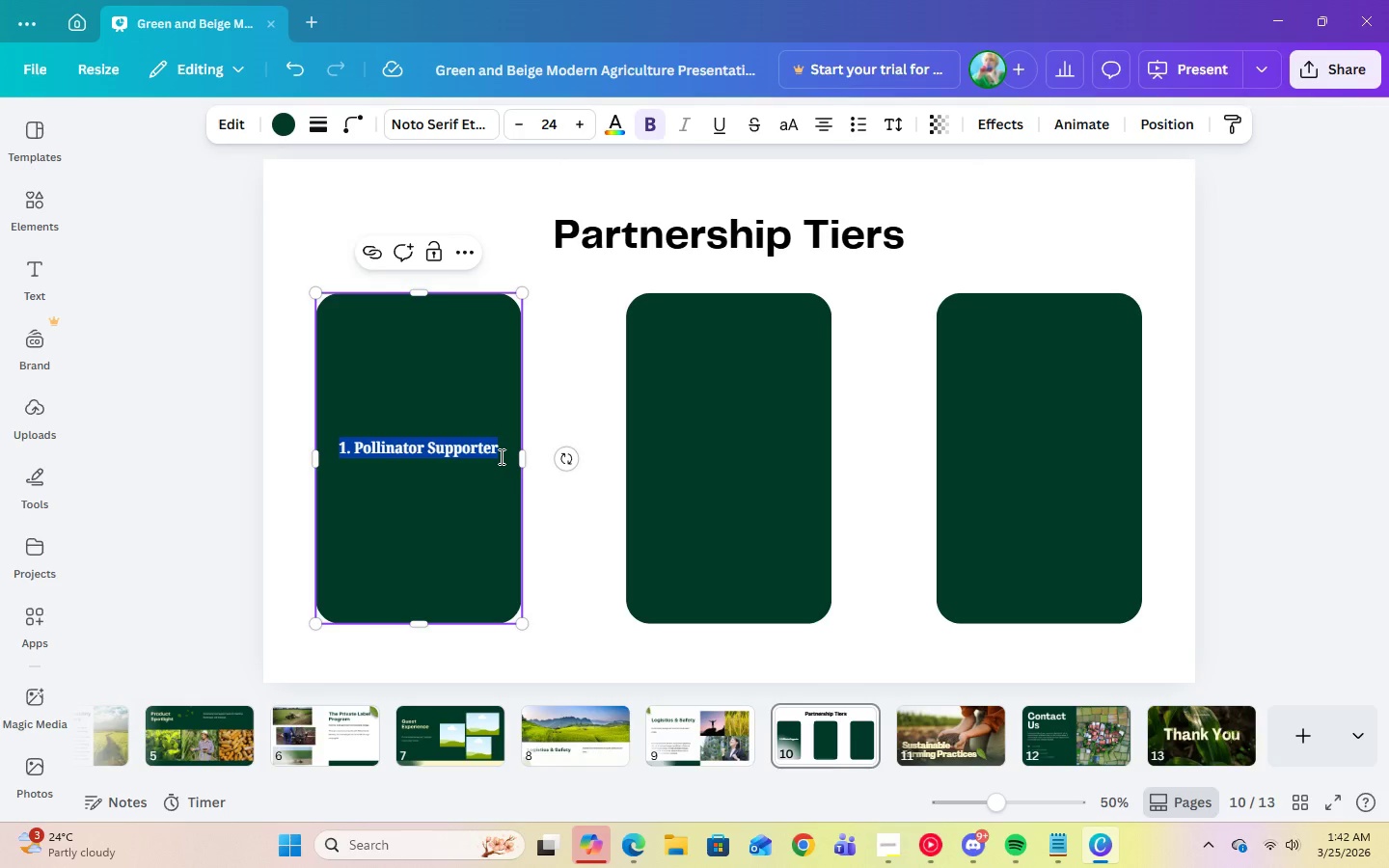 
left_click([500, 456])
 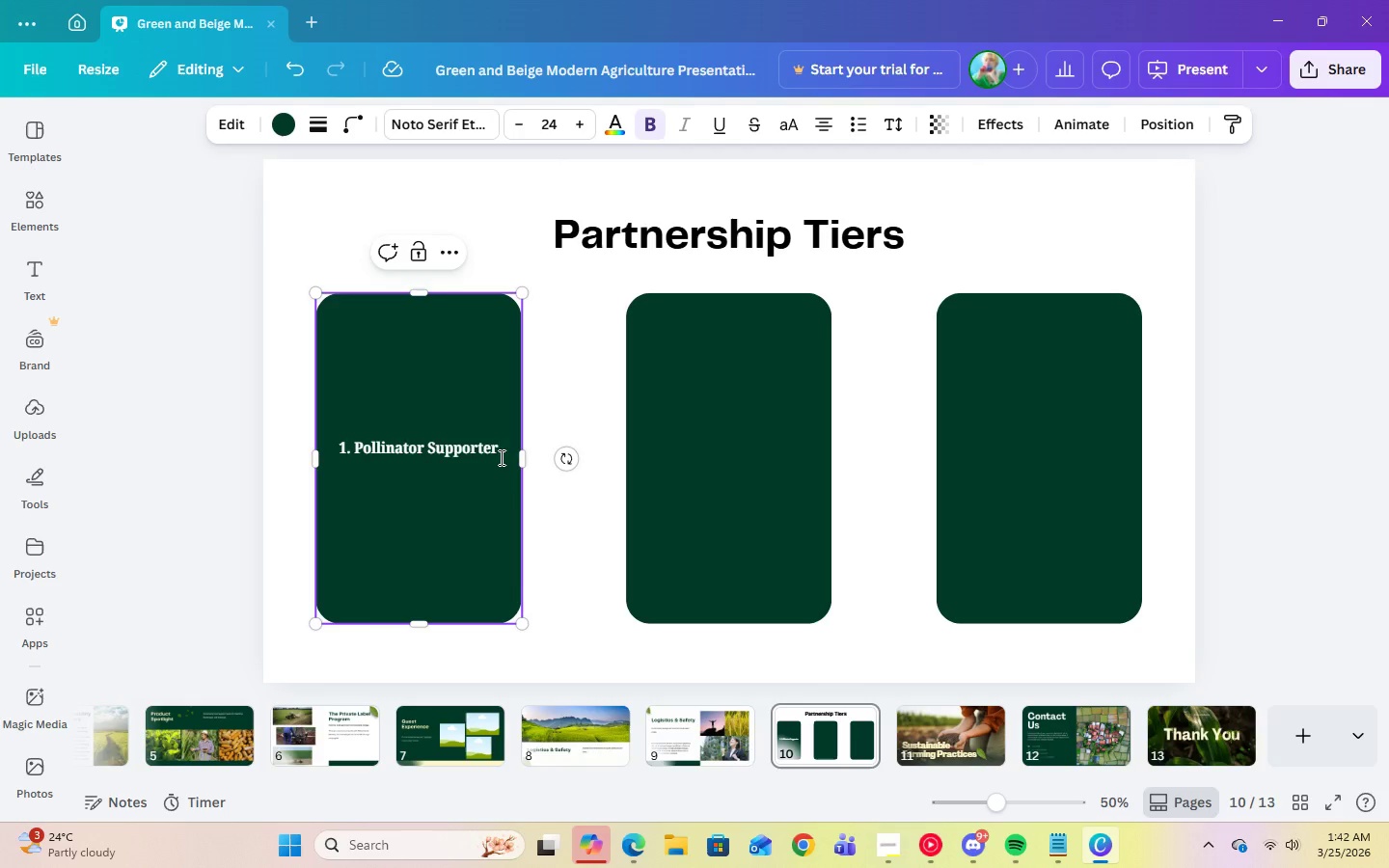 
key(Enter)
 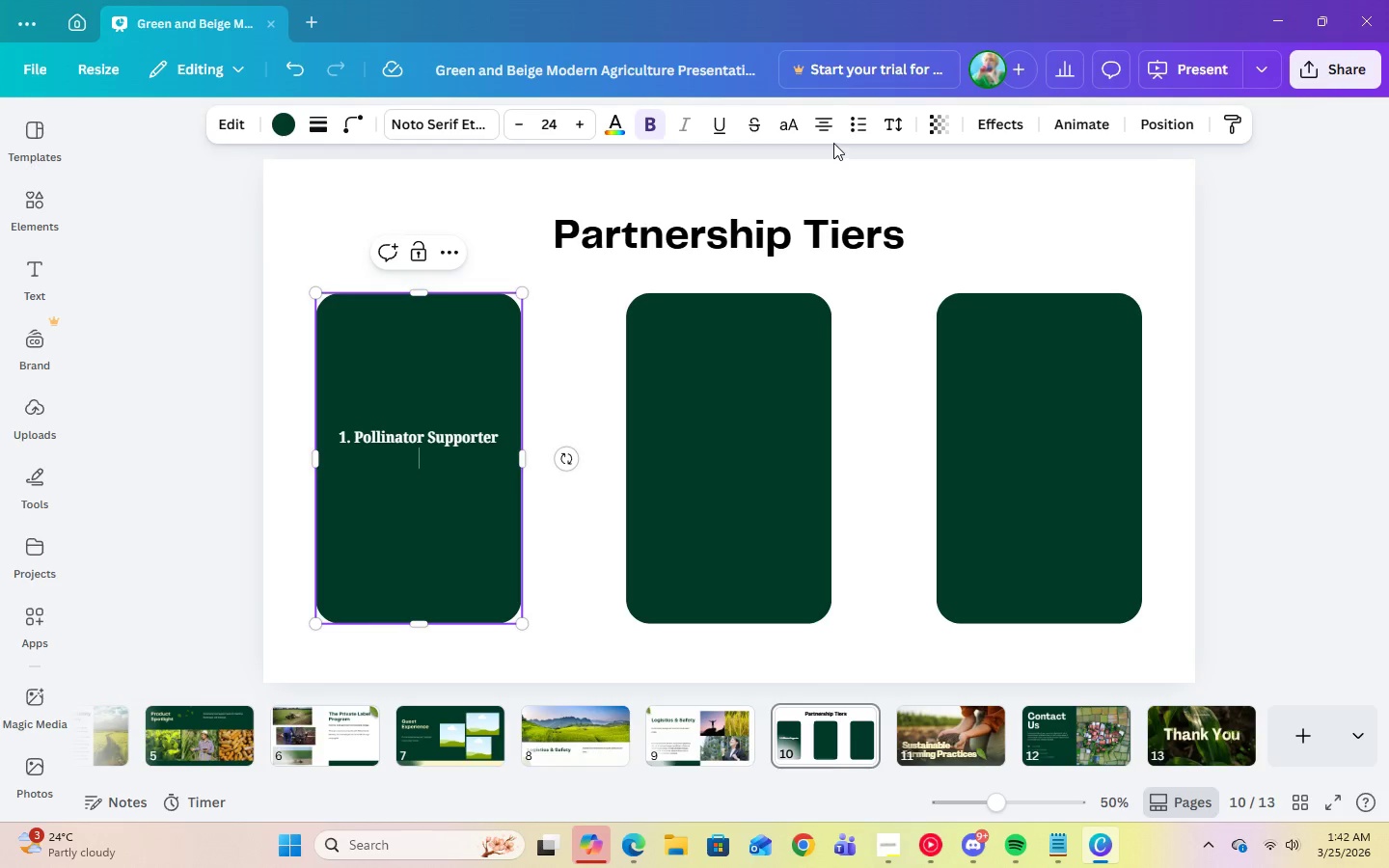 
left_click([850, 130])
 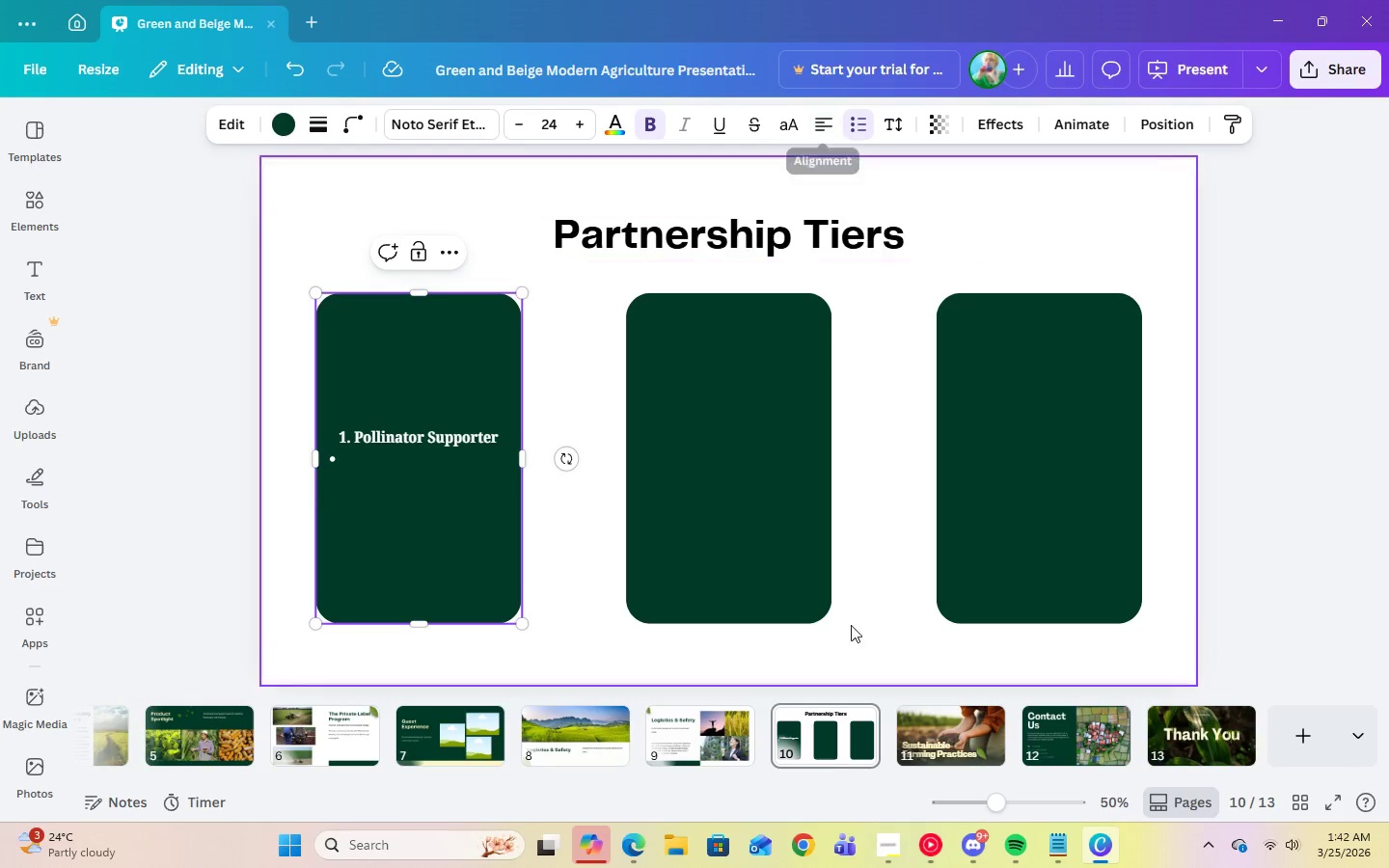 
left_click([1047, 852])
 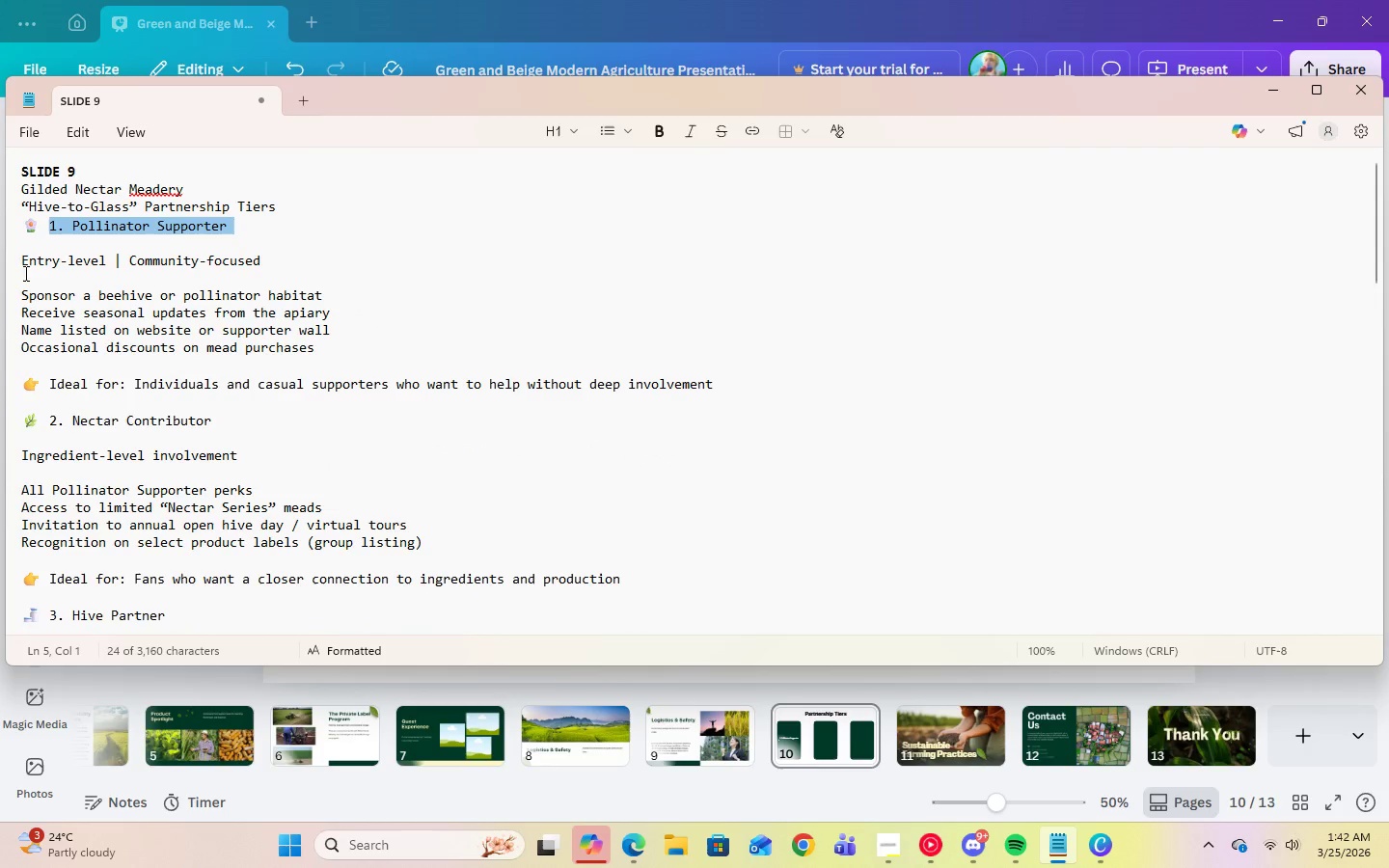 
left_click_drag(start_coordinate=[22, 260], to_coordinate=[314, 348])
 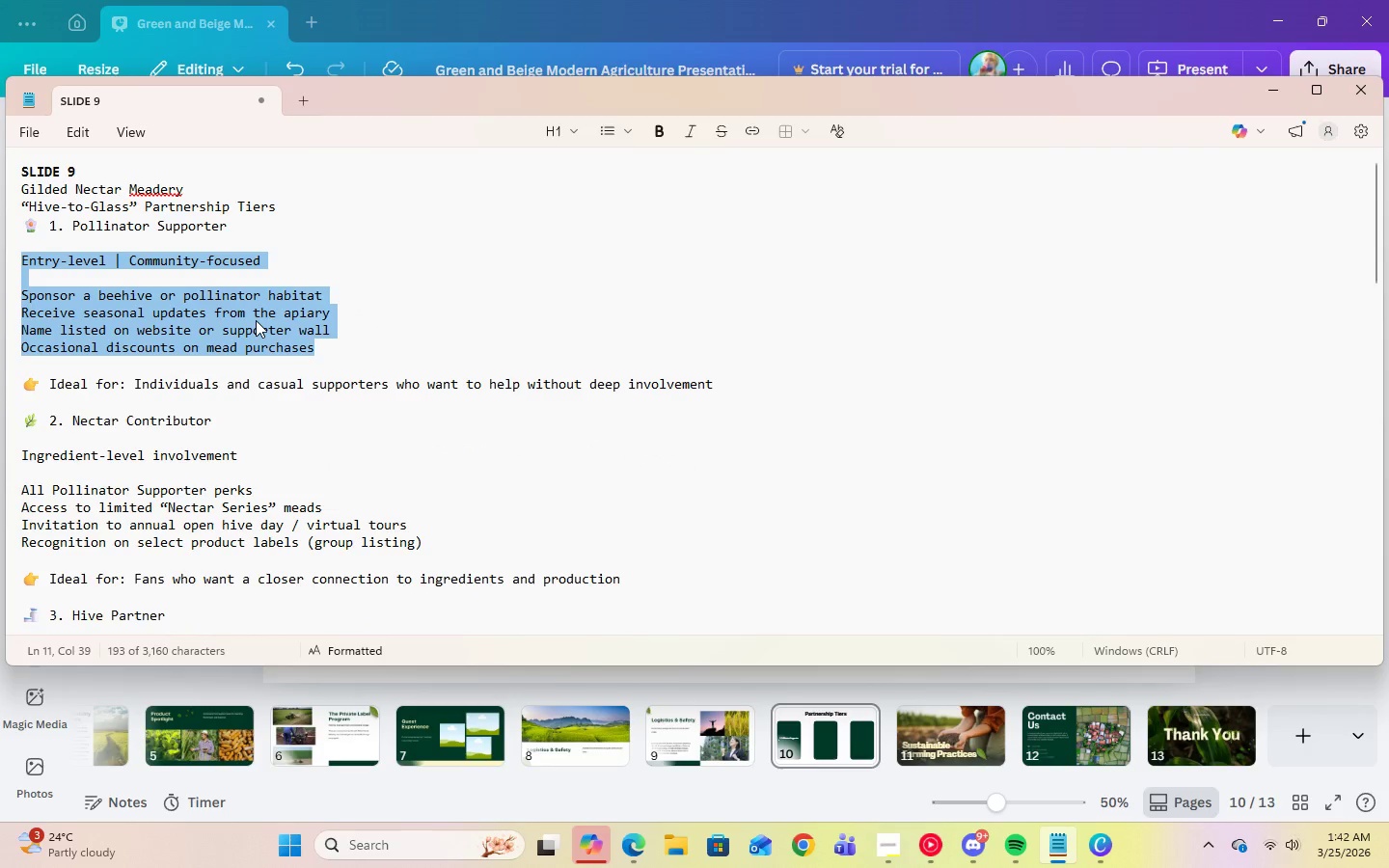 
right_click([256, 320])
 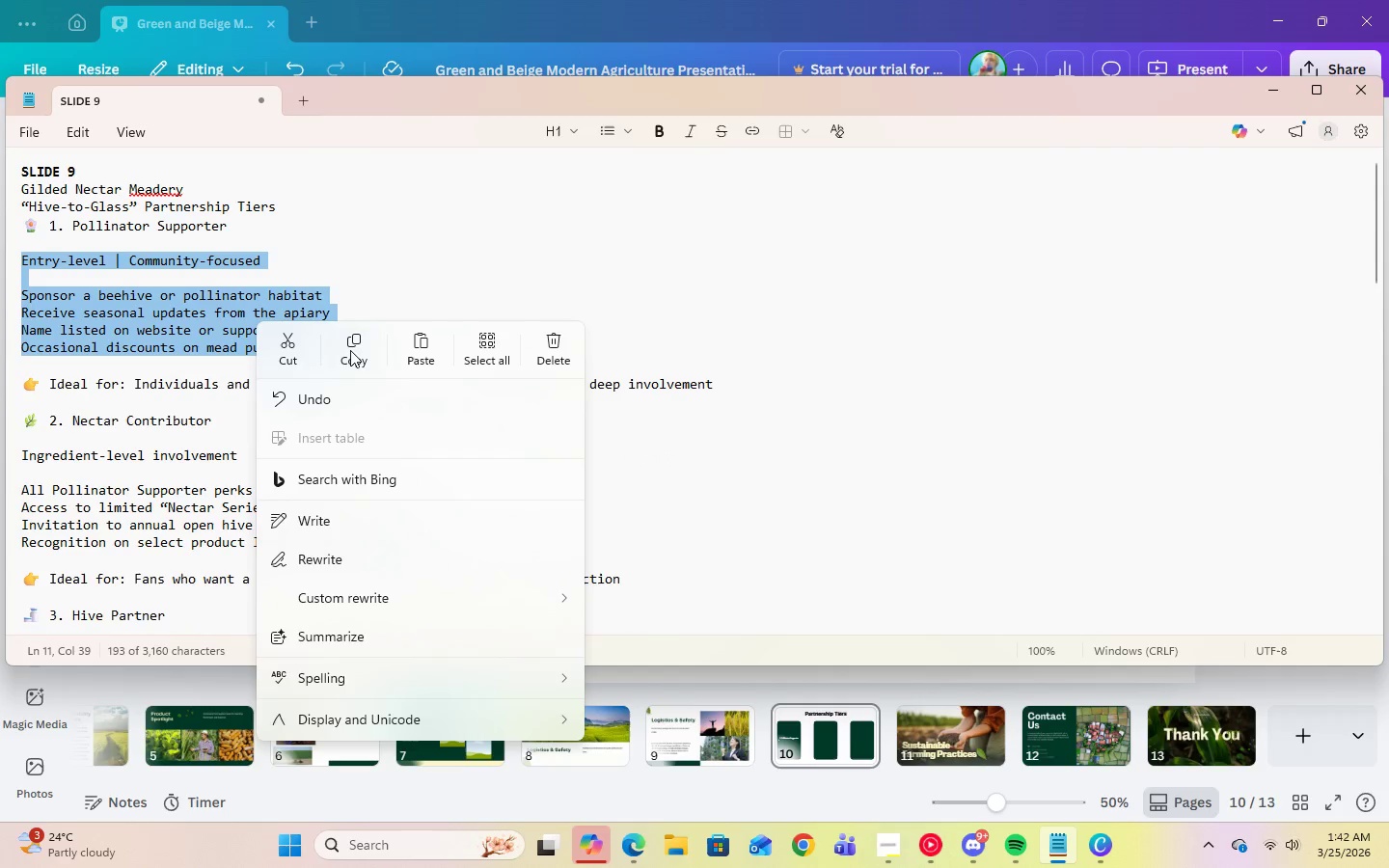 
left_click([350, 350])
 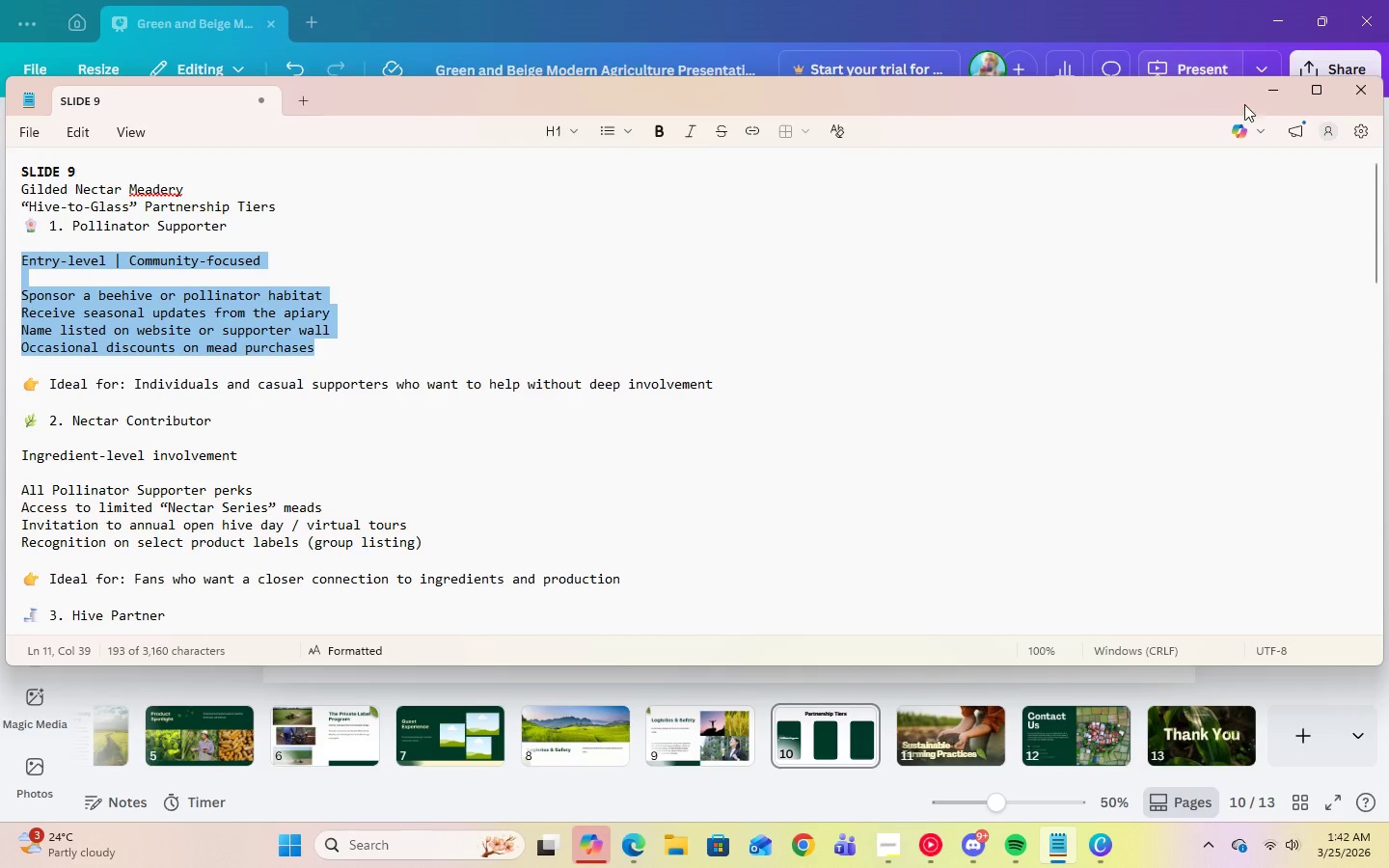 
left_click([1284, 84])
 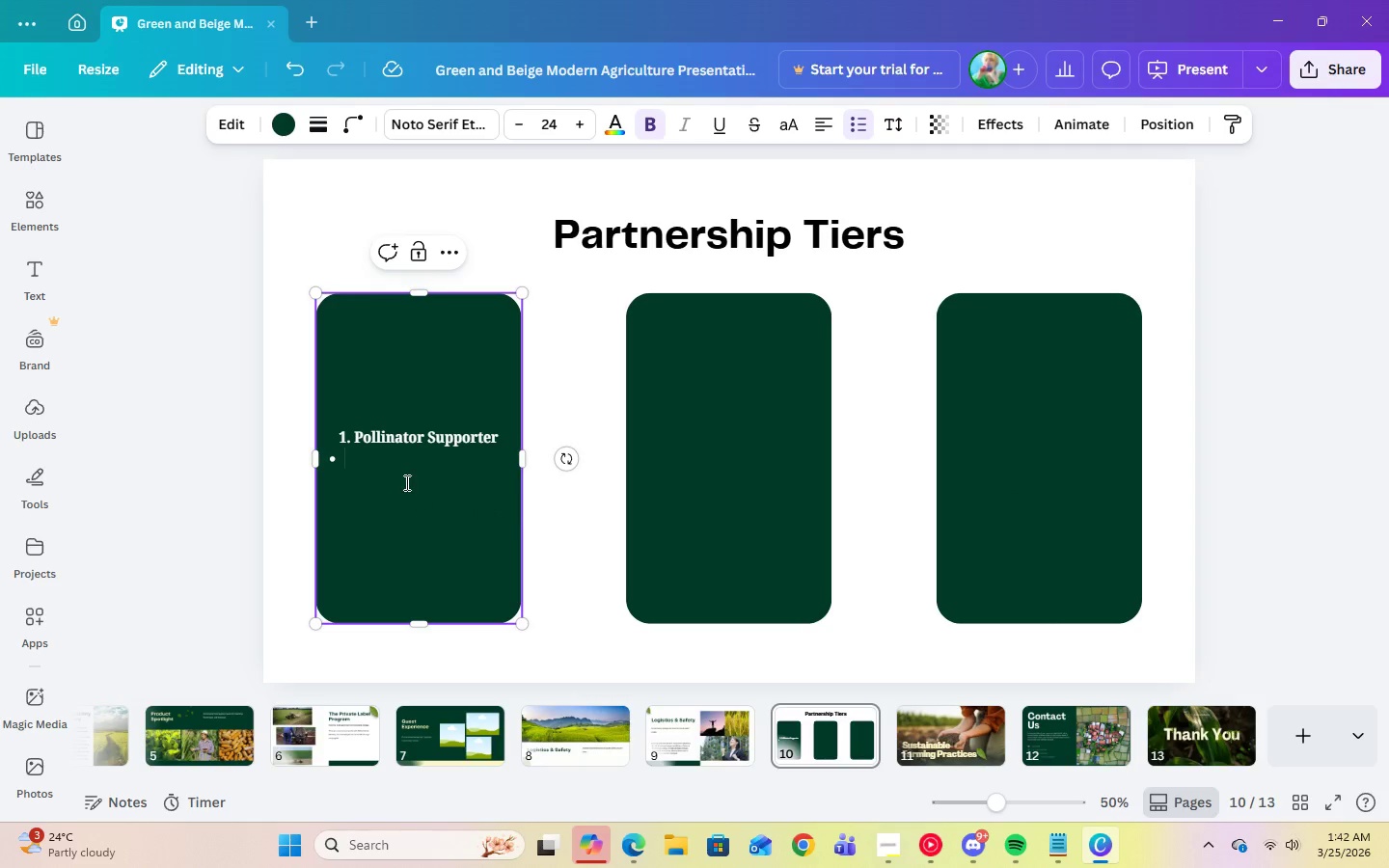 
right_click([392, 467])
 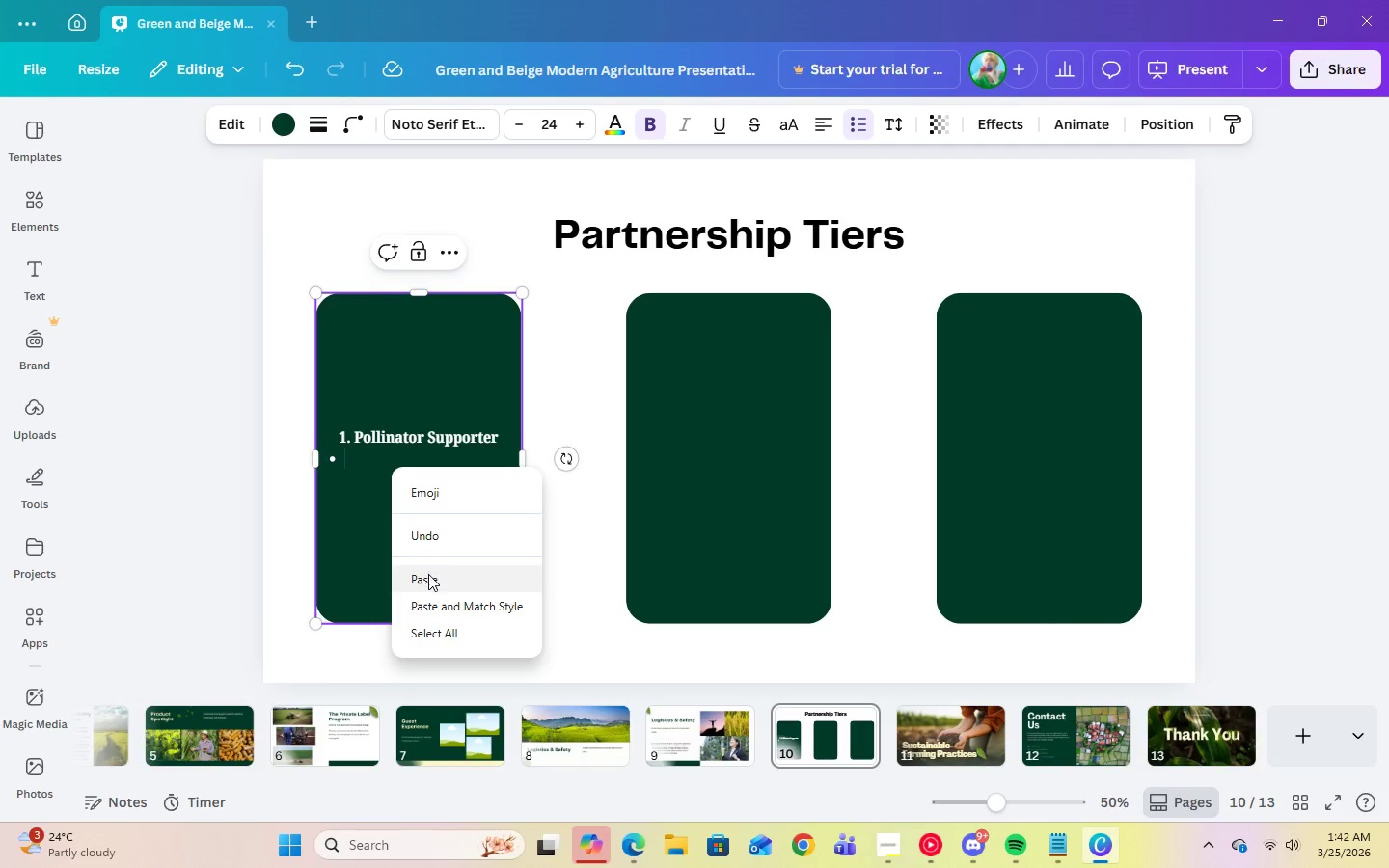 
left_click([430, 583])
 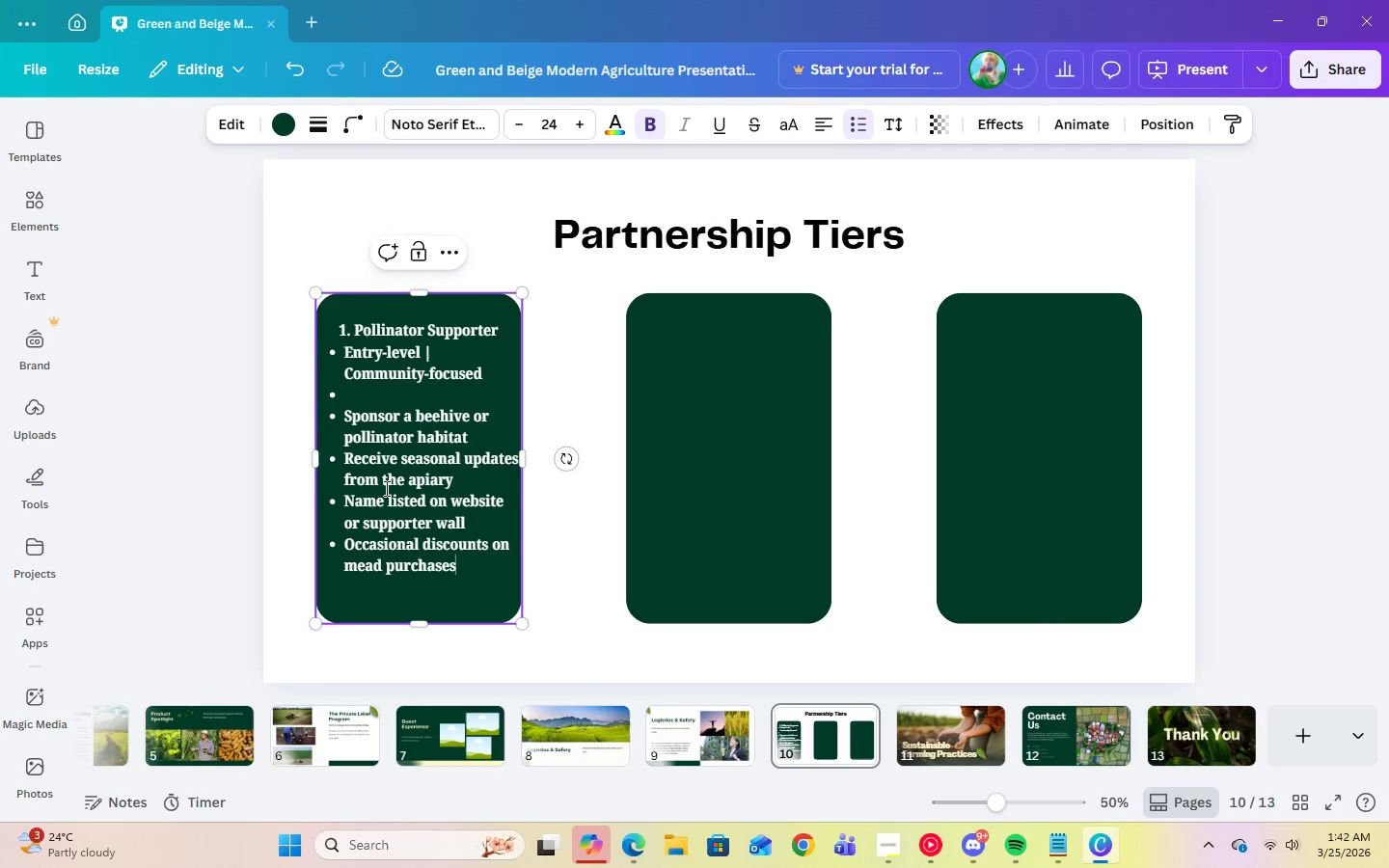 
left_click([360, 399])
 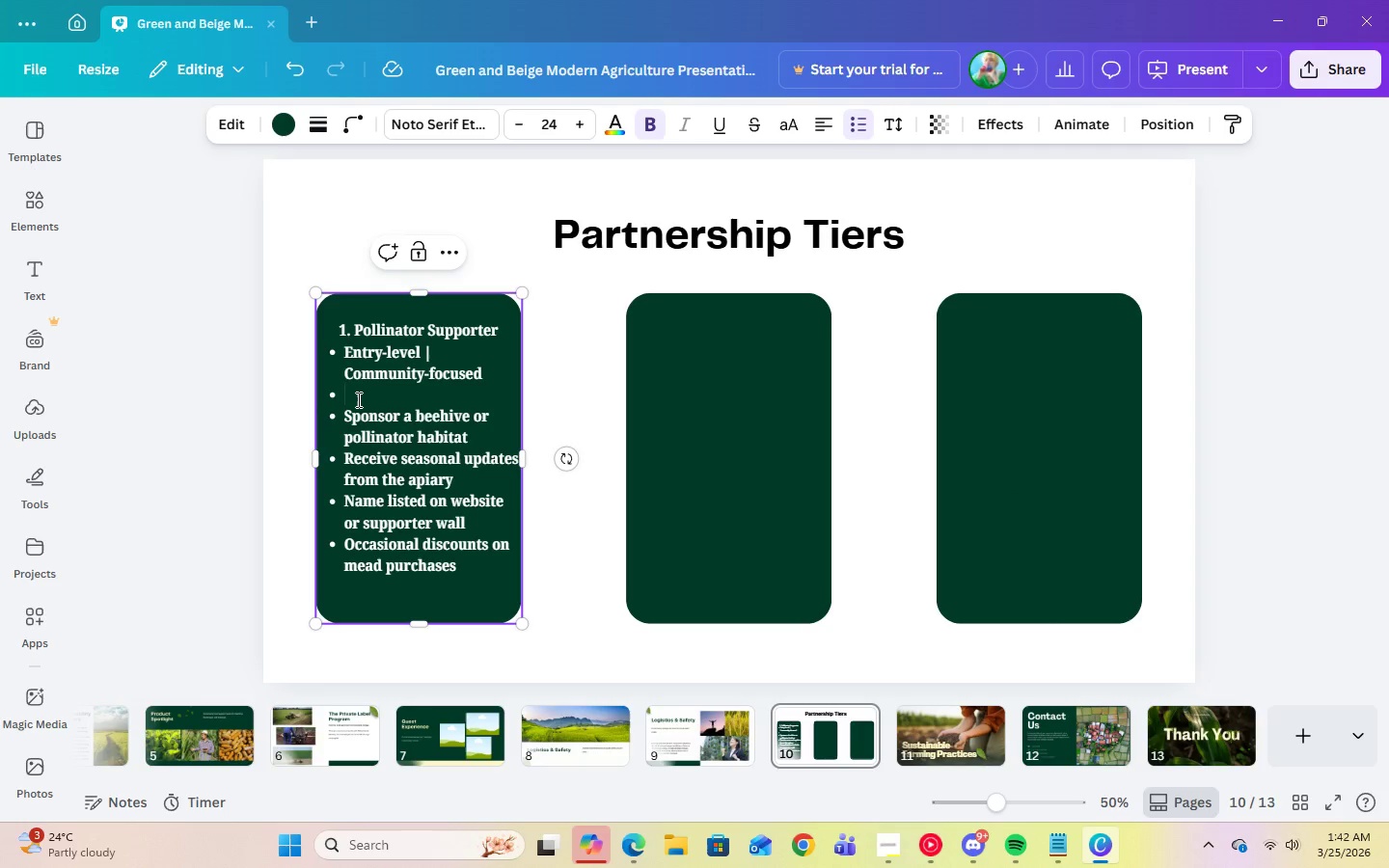 
key(Backspace)
 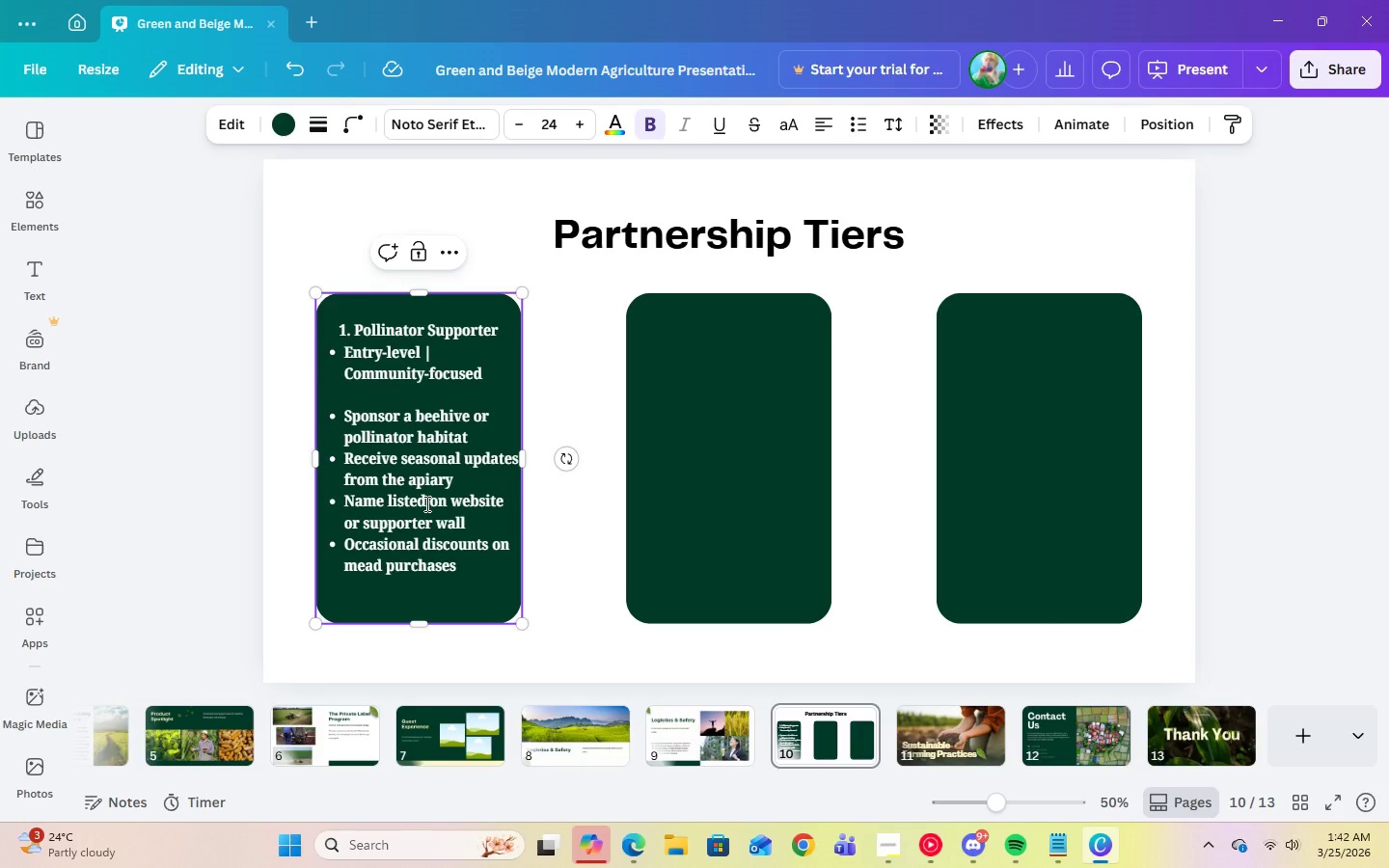 
key(Backspace)
 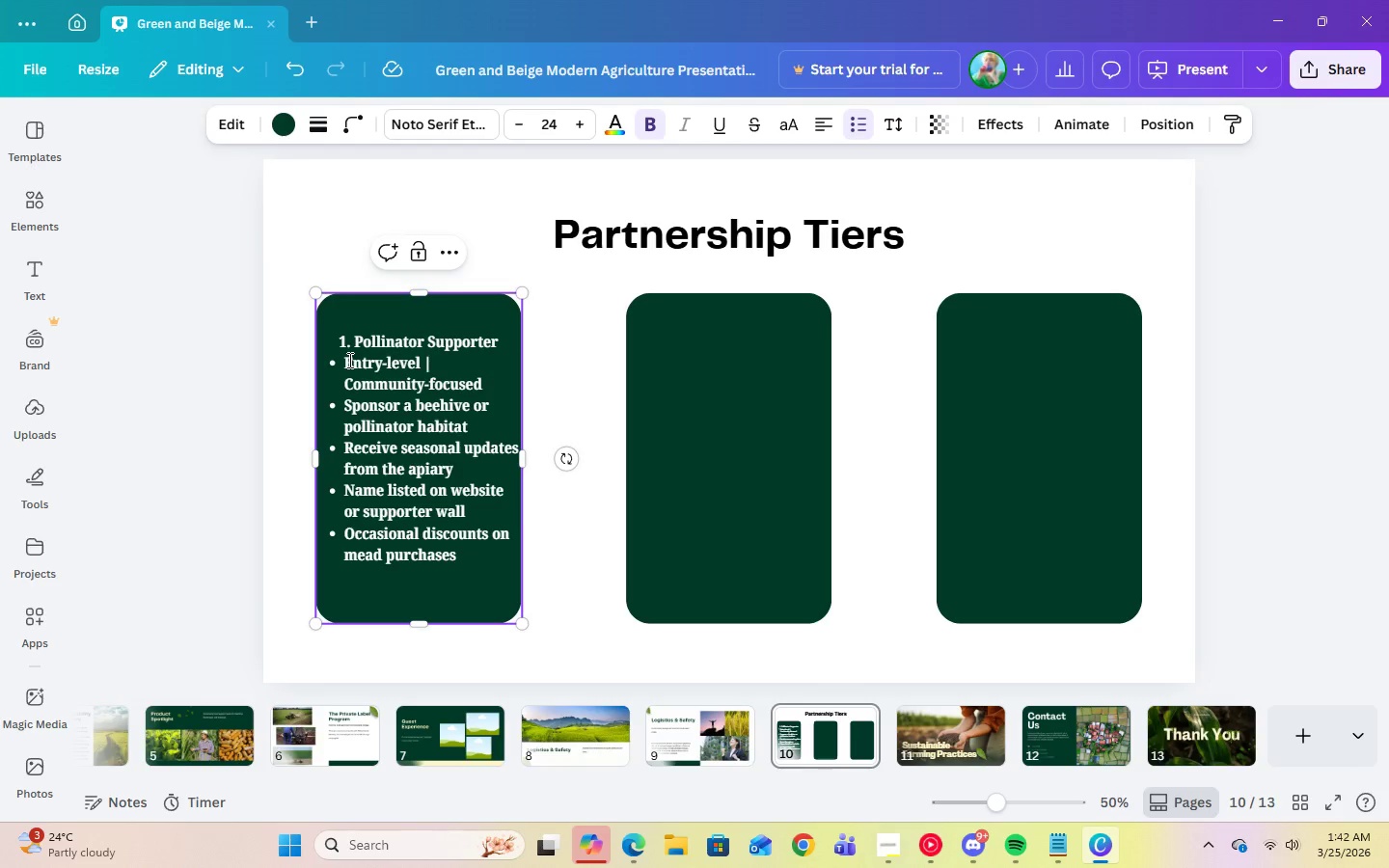 
left_click_drag(start_coordinate=[344, 362], to_coordinate=[489, 546])
 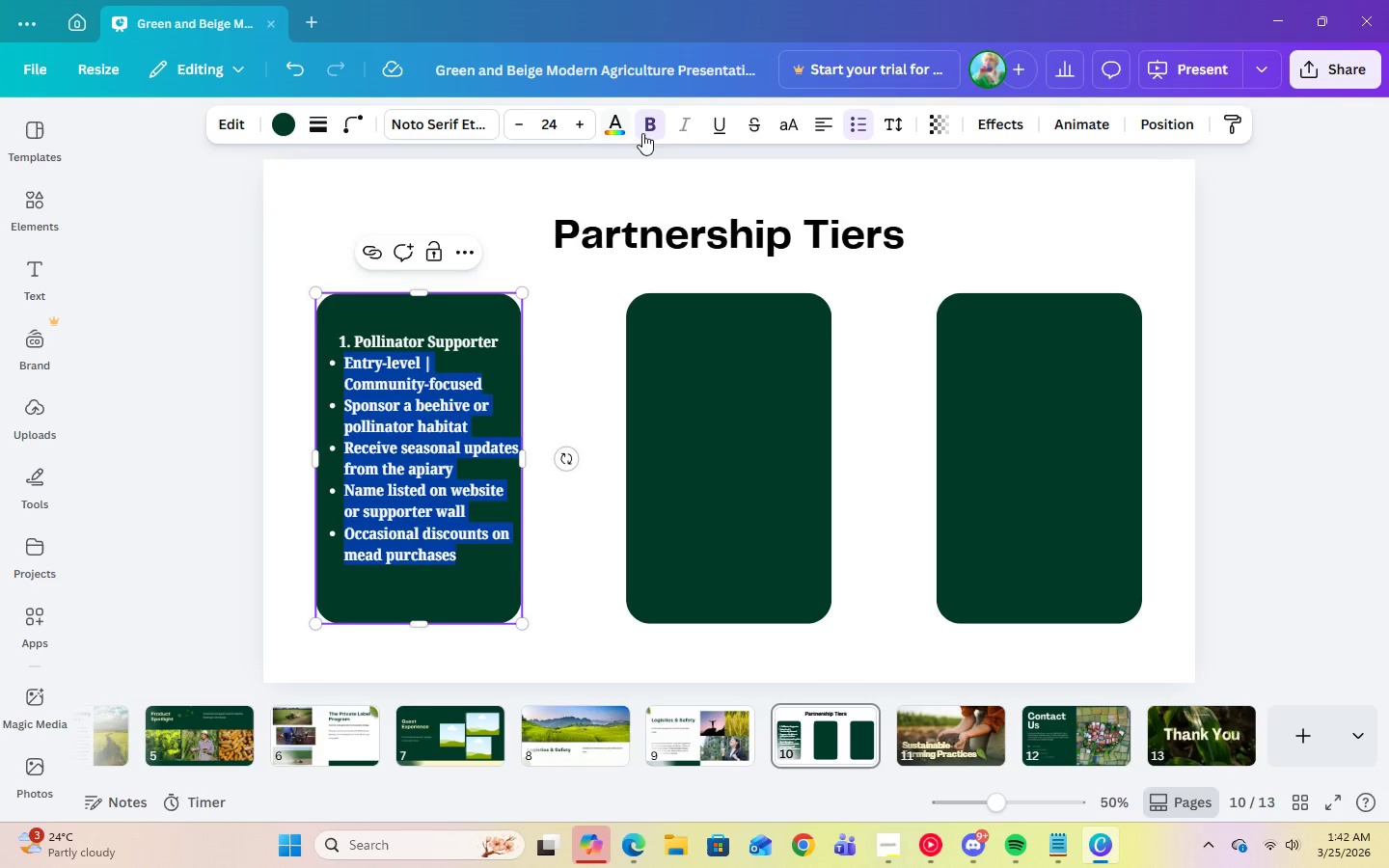 
left_click([647, 128])
 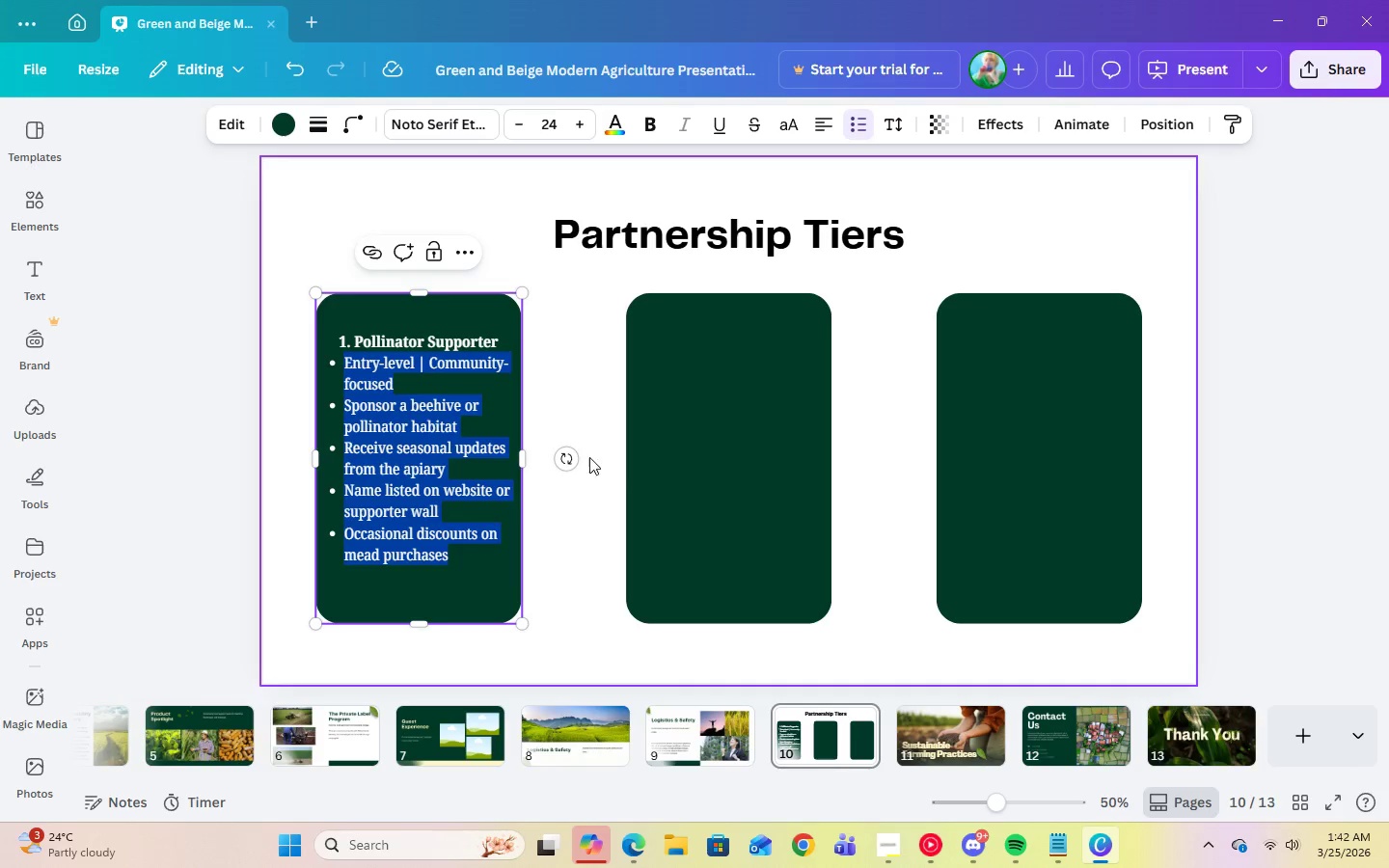 
left_click([408, 357])
 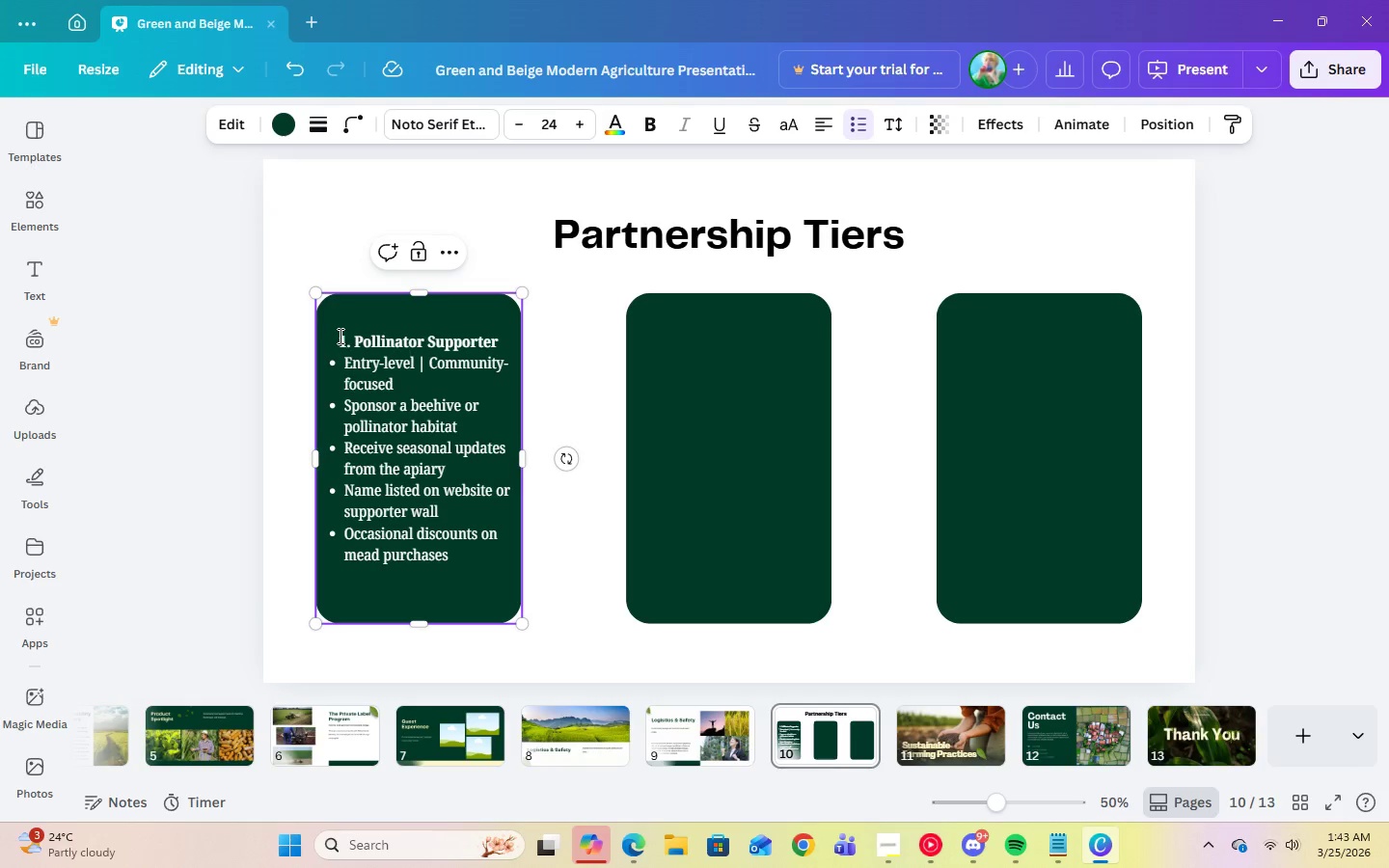 
left_click_drag(start_coordinate=[338, 336], to_coordinate=[484, 546])
 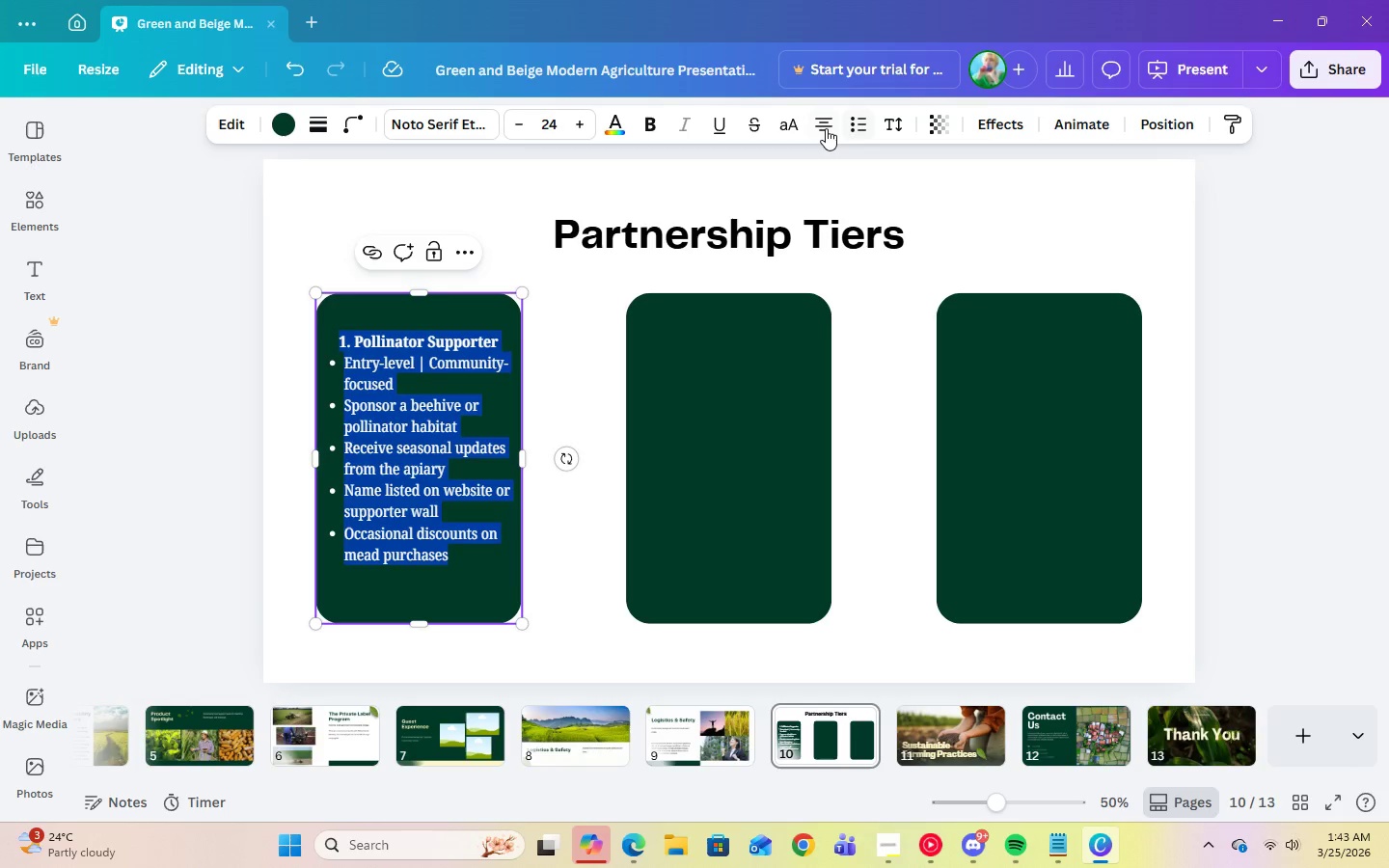 
left_click([825, 128])
 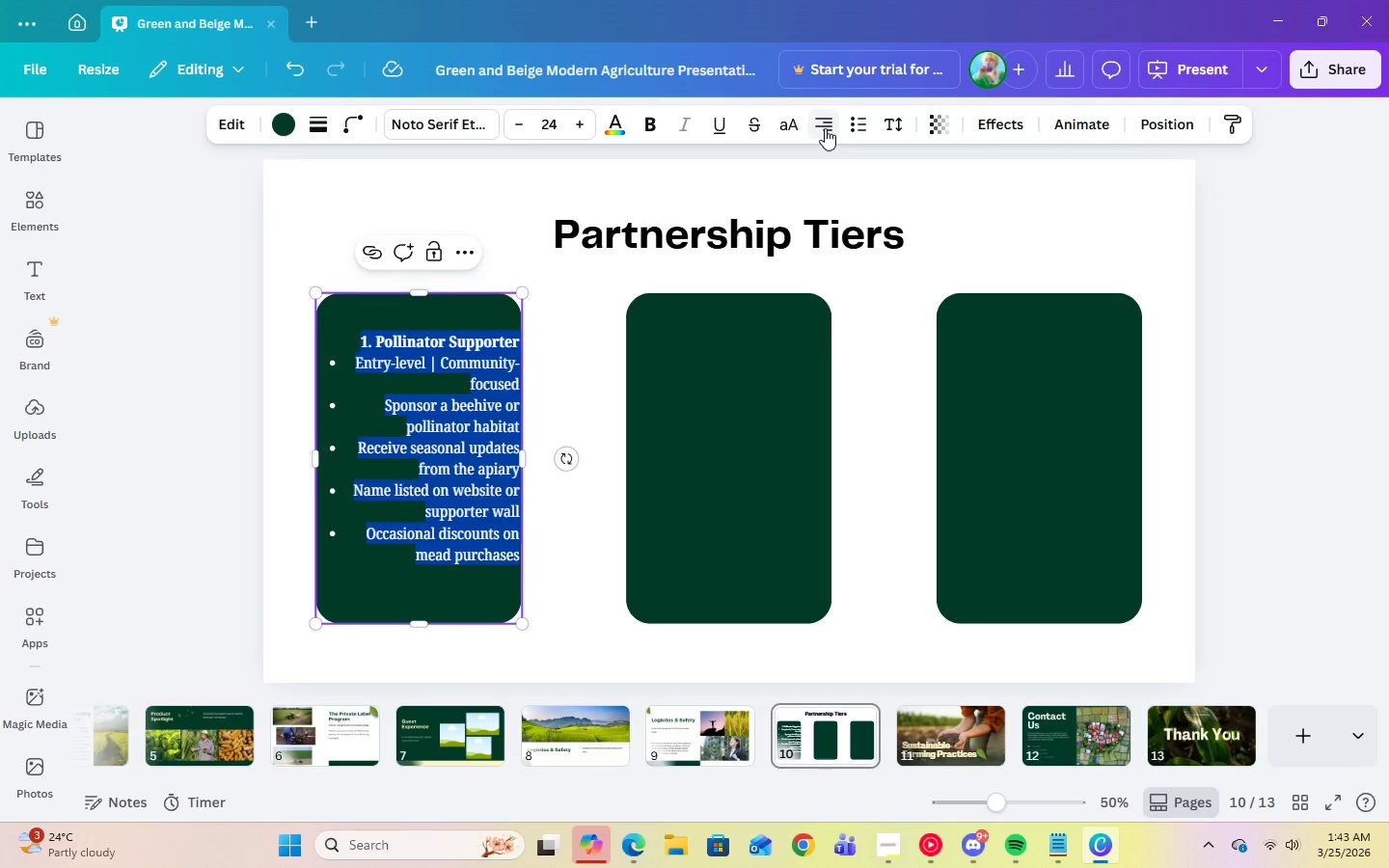 
left_click([825, 128])
 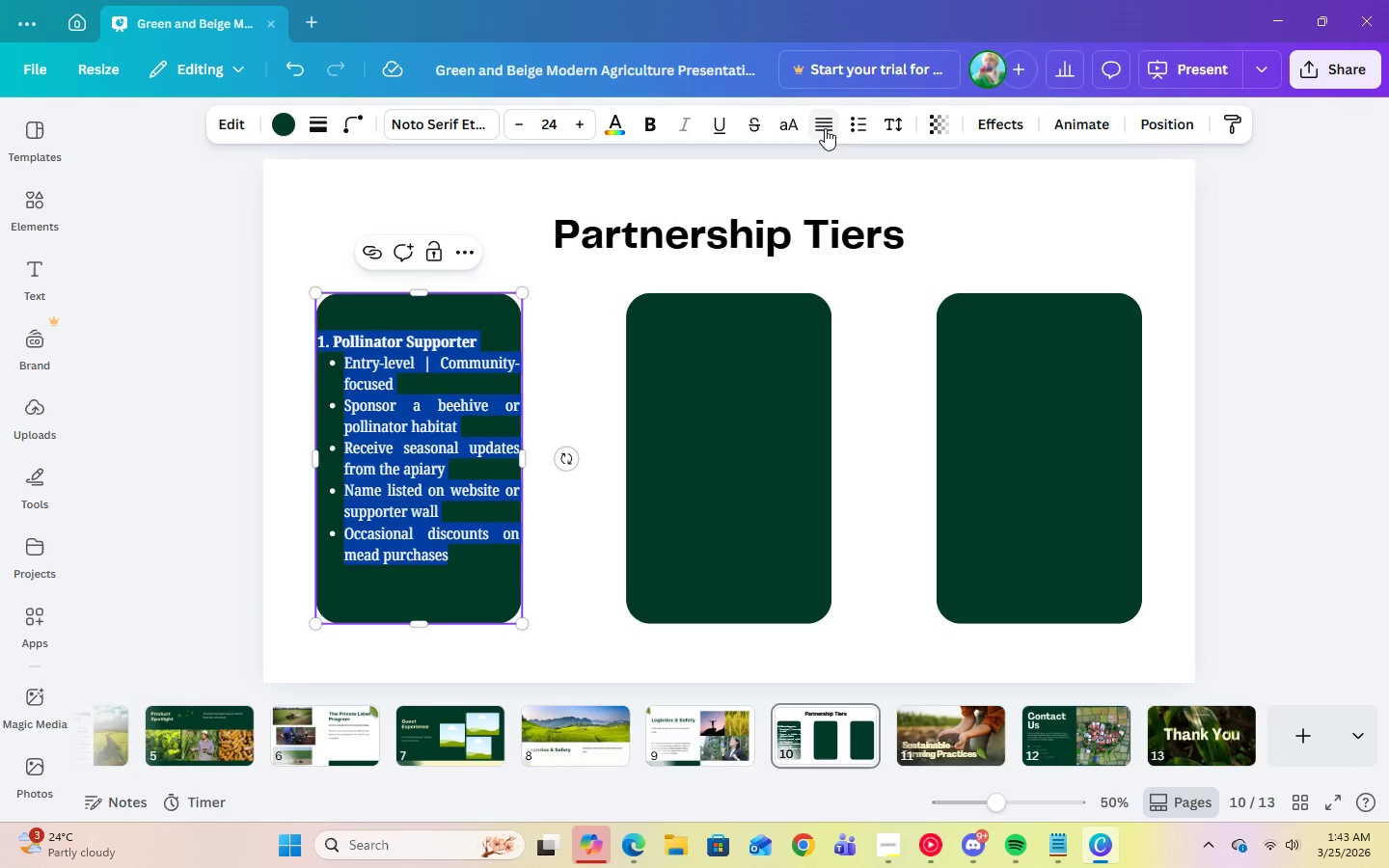 
left_click([825, 128])
 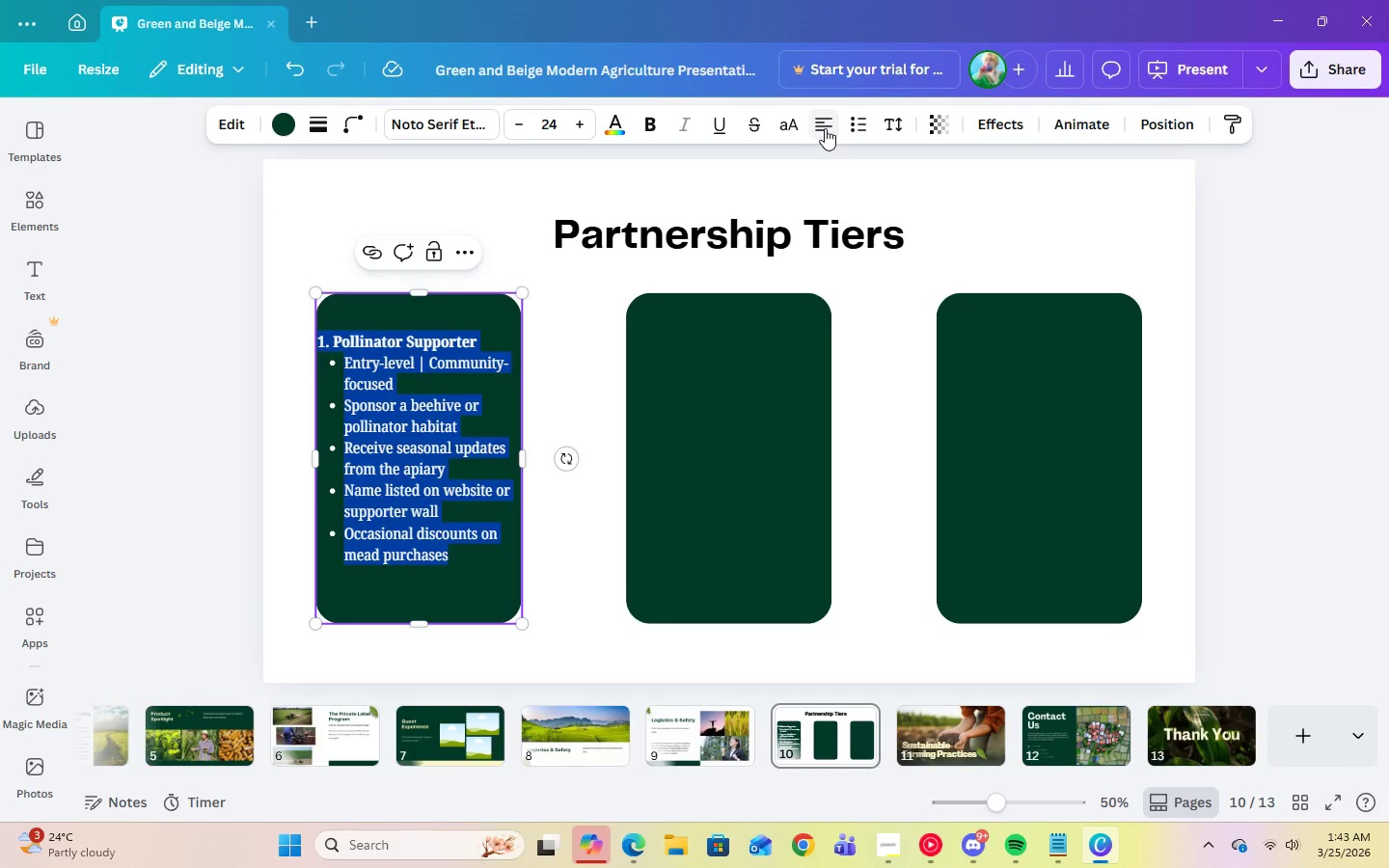 
left_click([825, 128])
 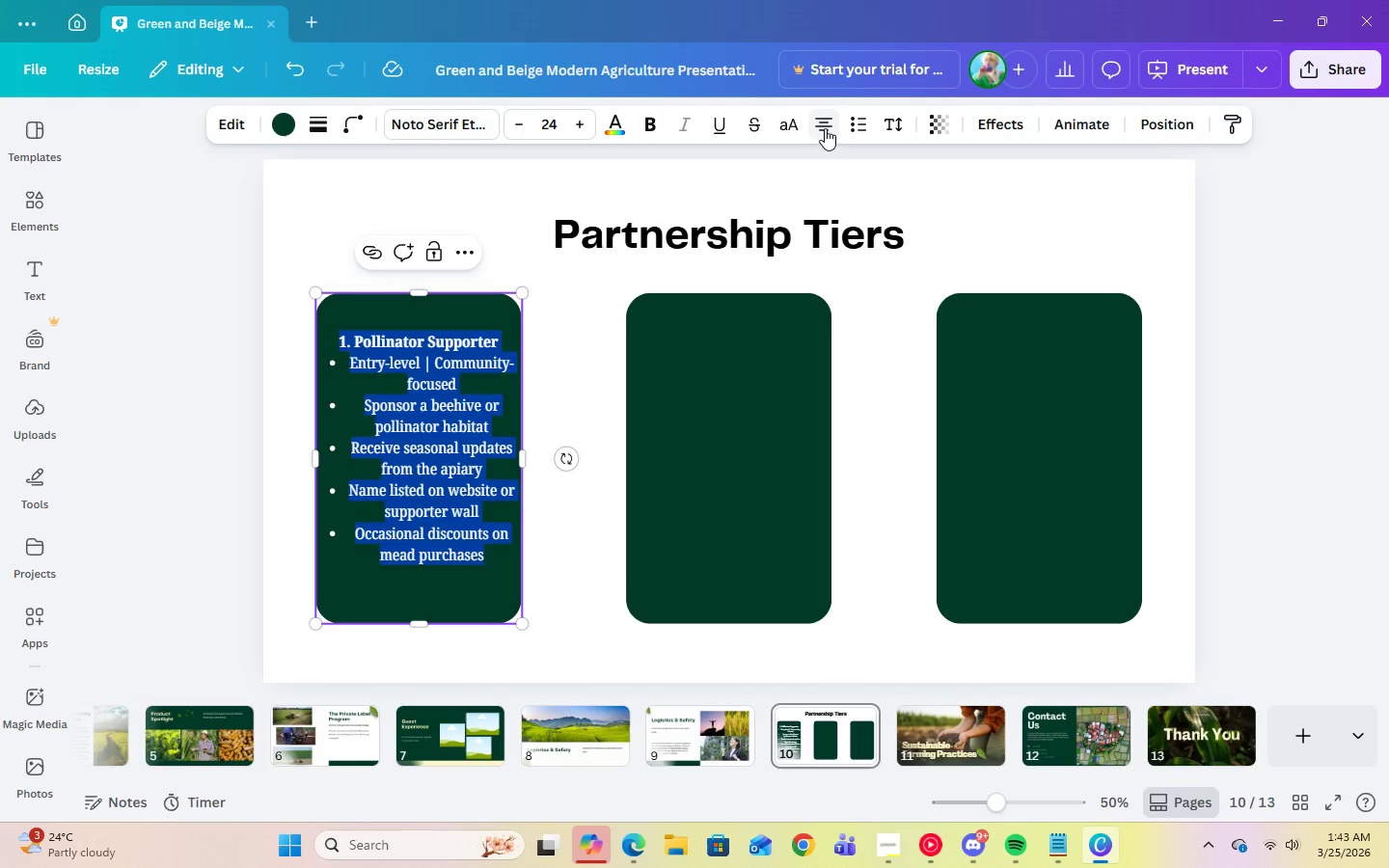 
left_click([825, 128])
 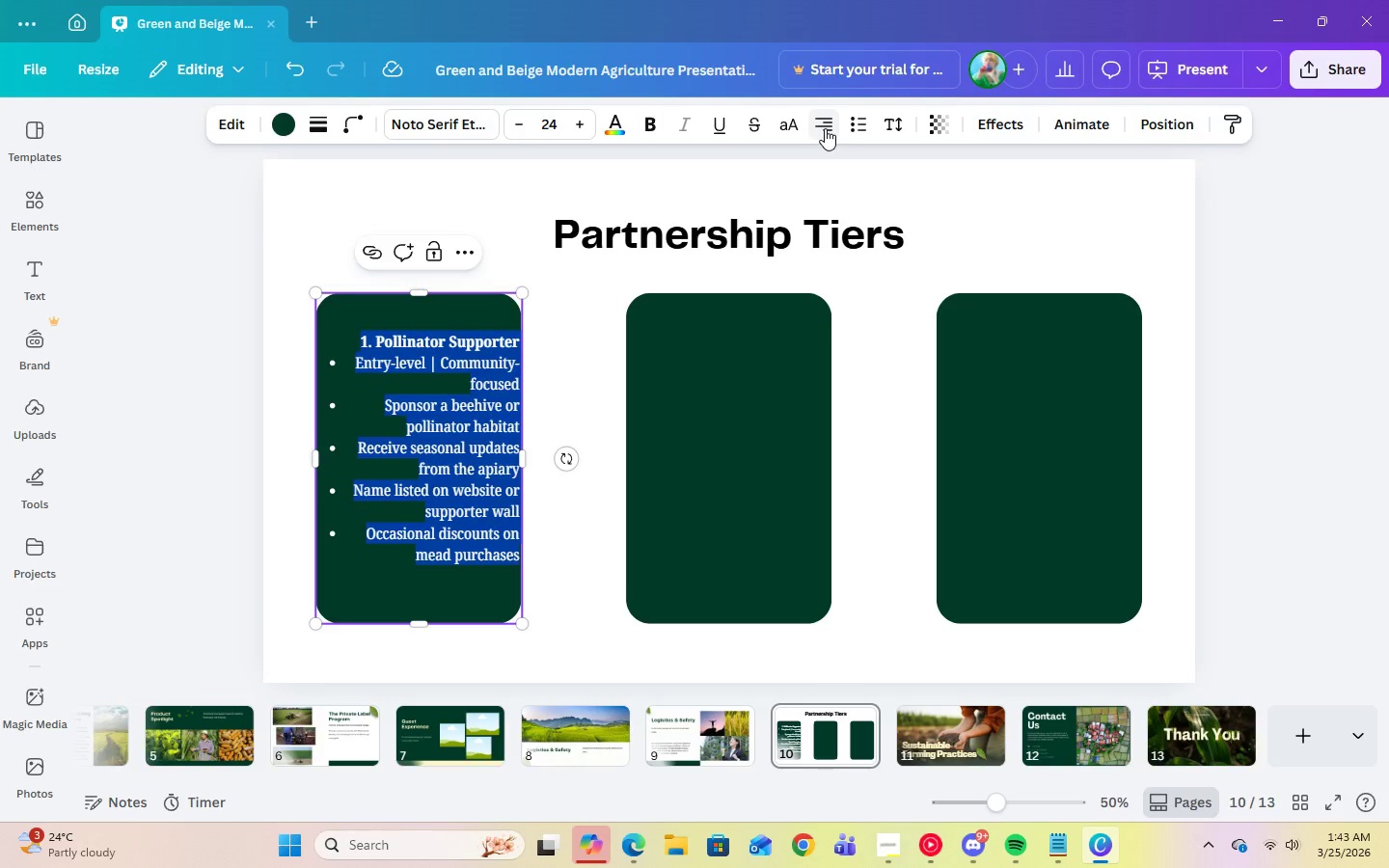 
left_click([825, 128])
 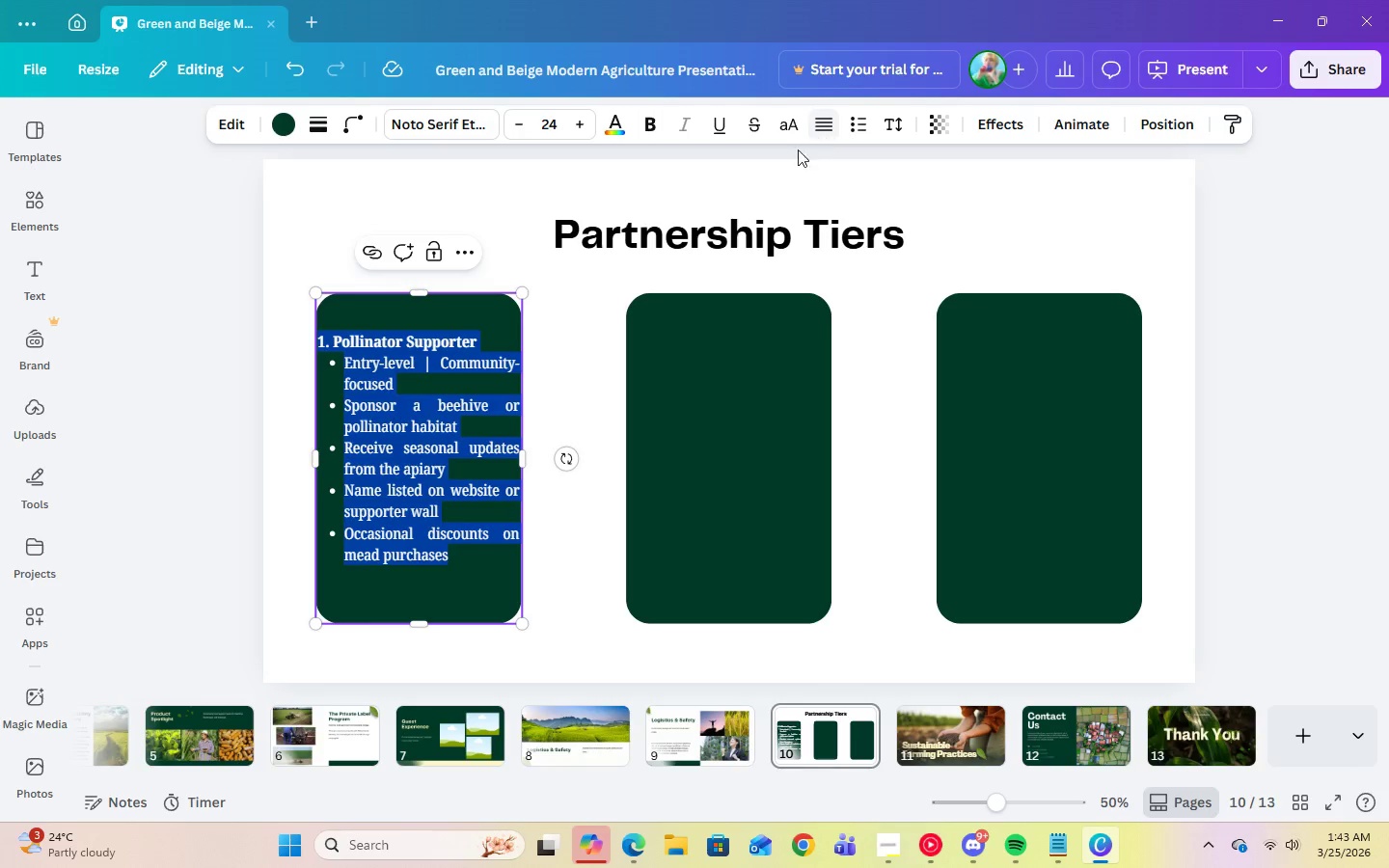 
left_click([821, 126])
 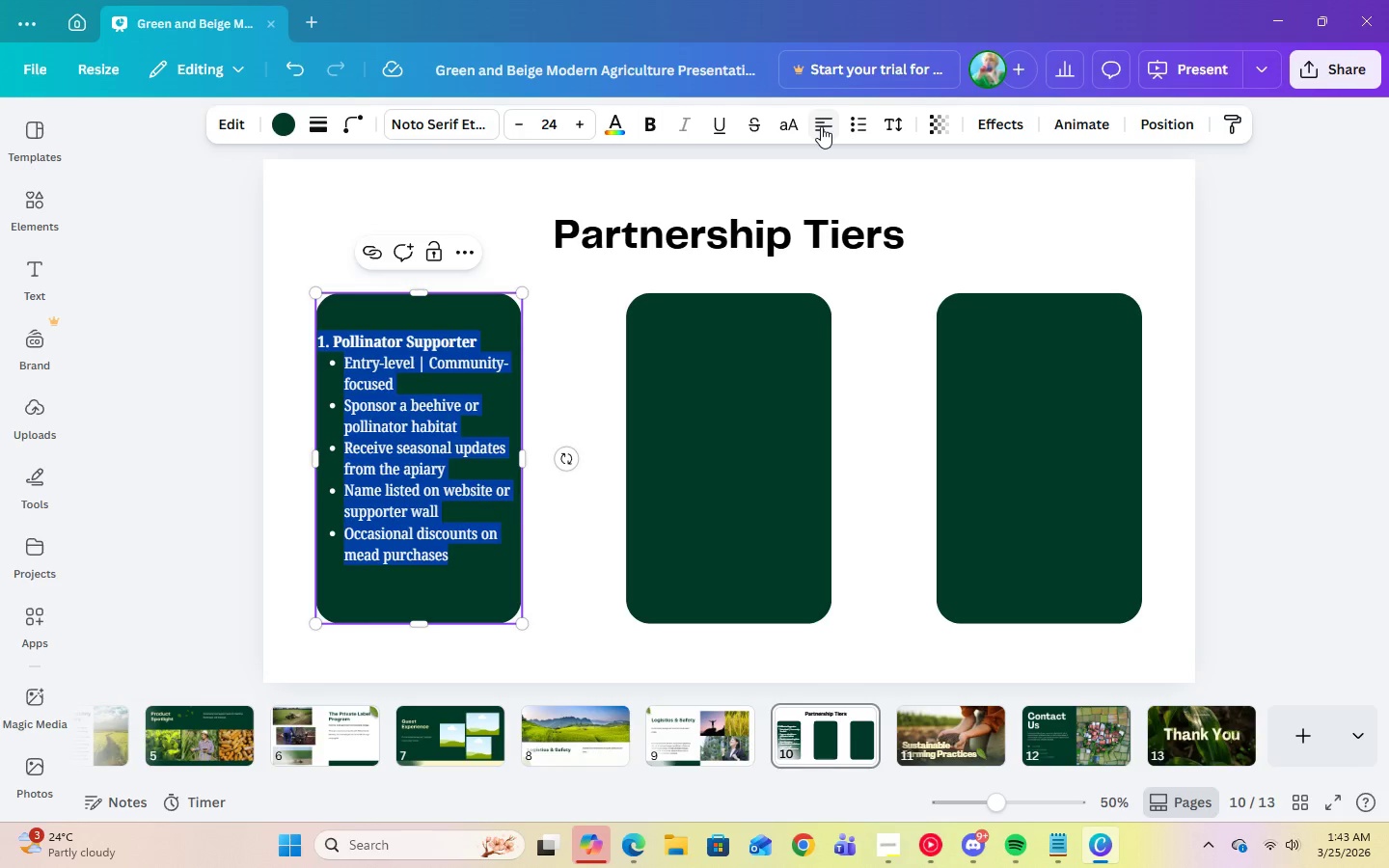 
left_click([821, 126])
 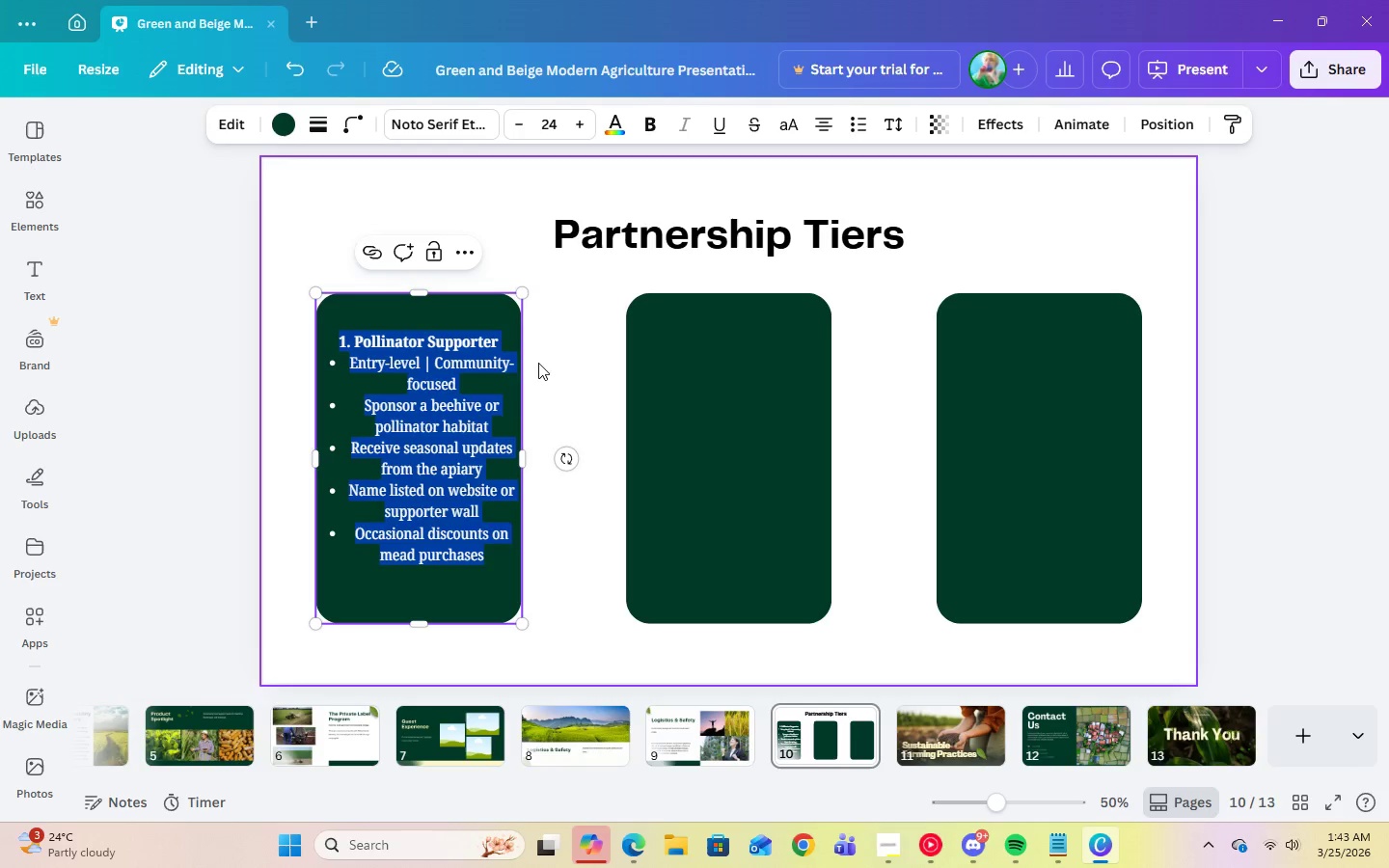 
left_click([573, 369])
 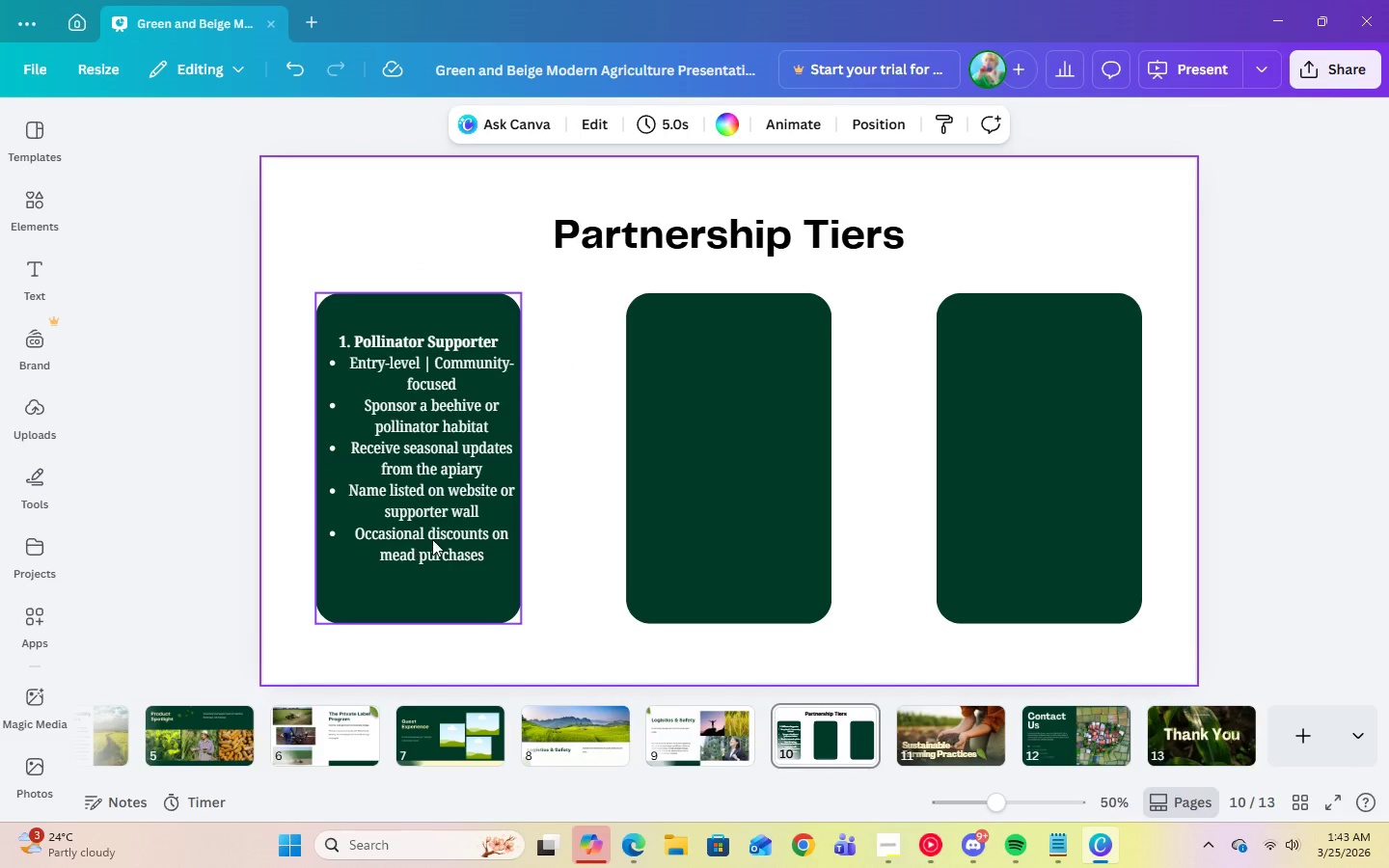 
left_click([474, 556])
 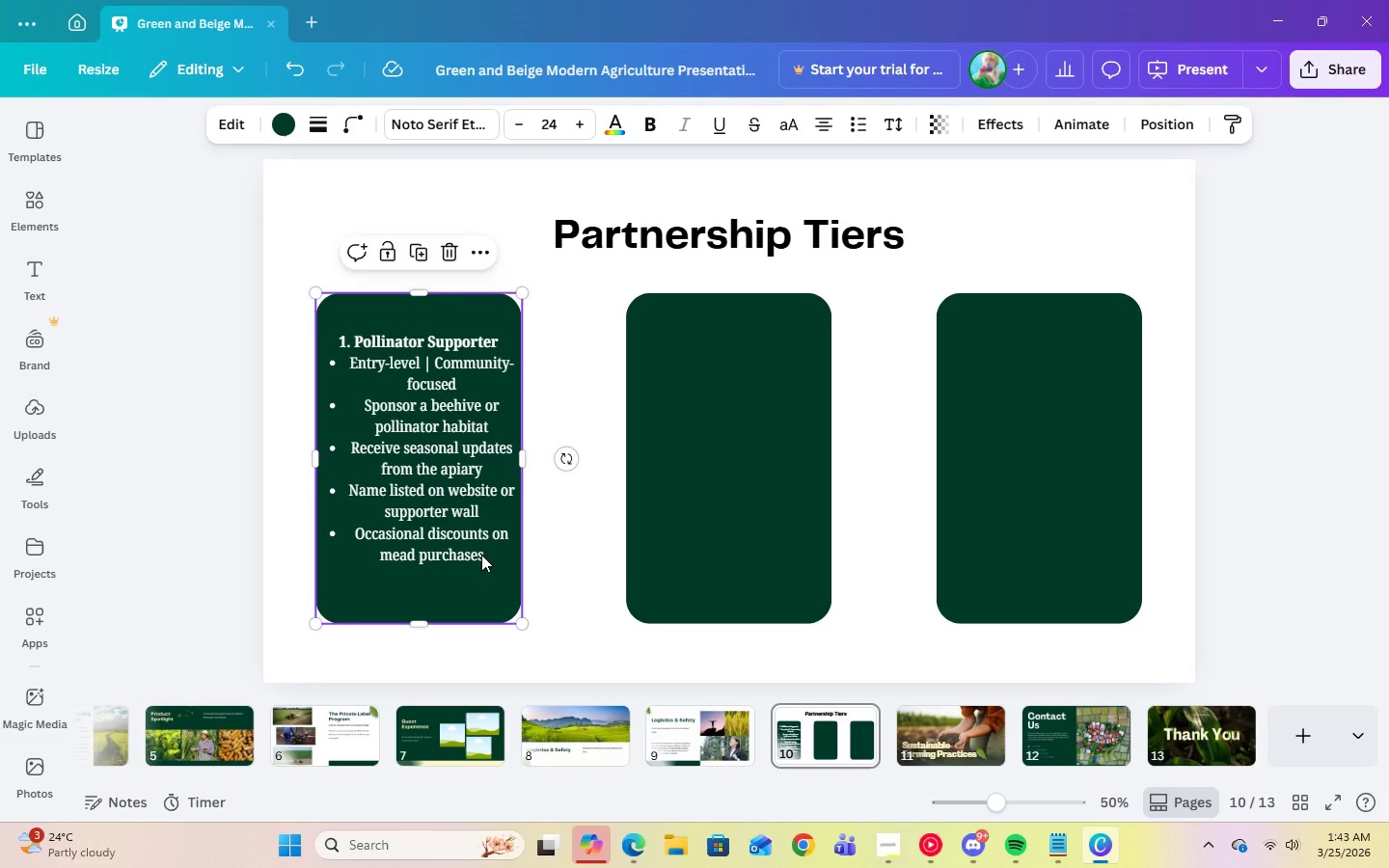 
left_click([481, 555])
 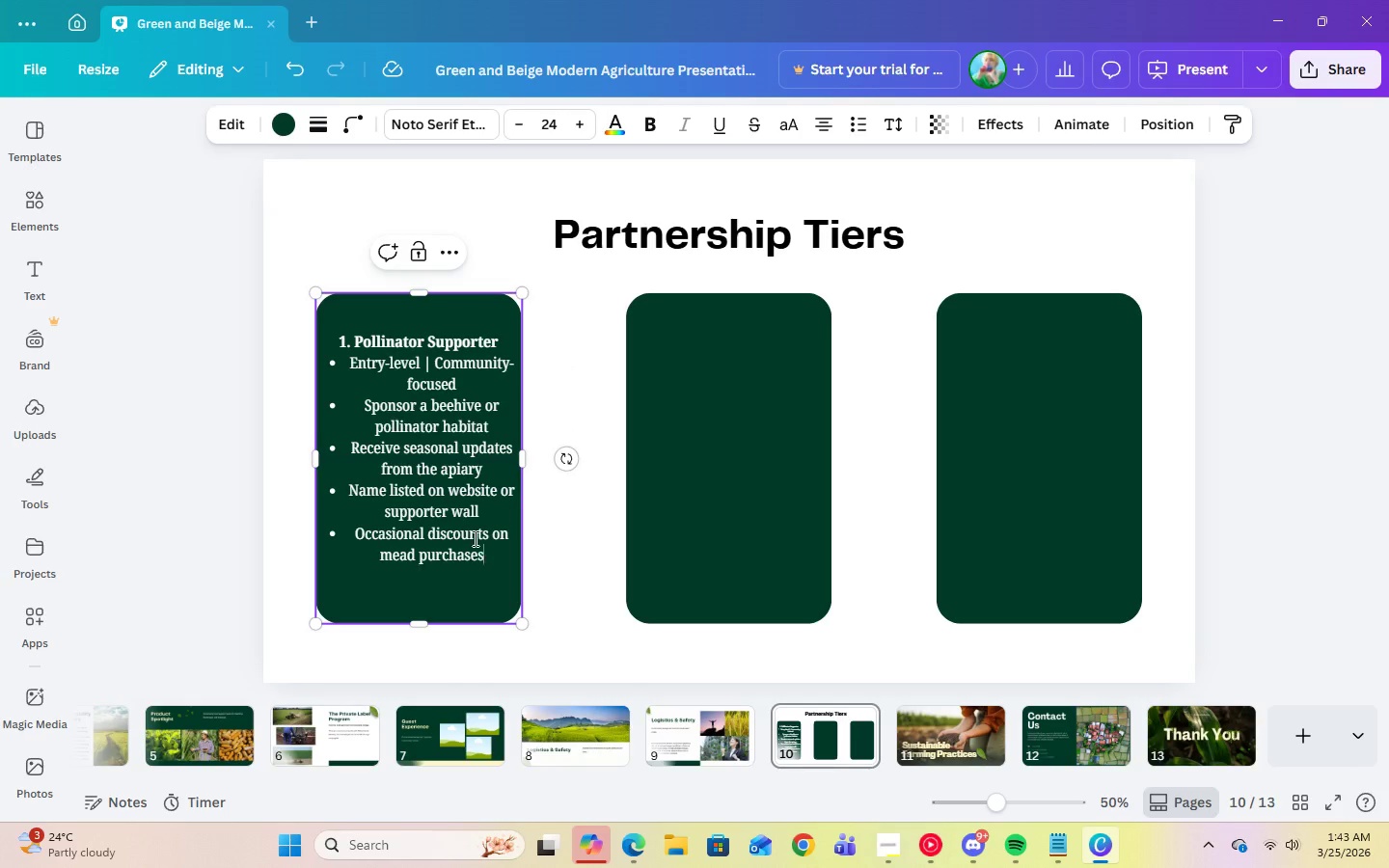 
left_click_drag(start_coordinate=[482, 556], to_coordinate=[340, 345])
 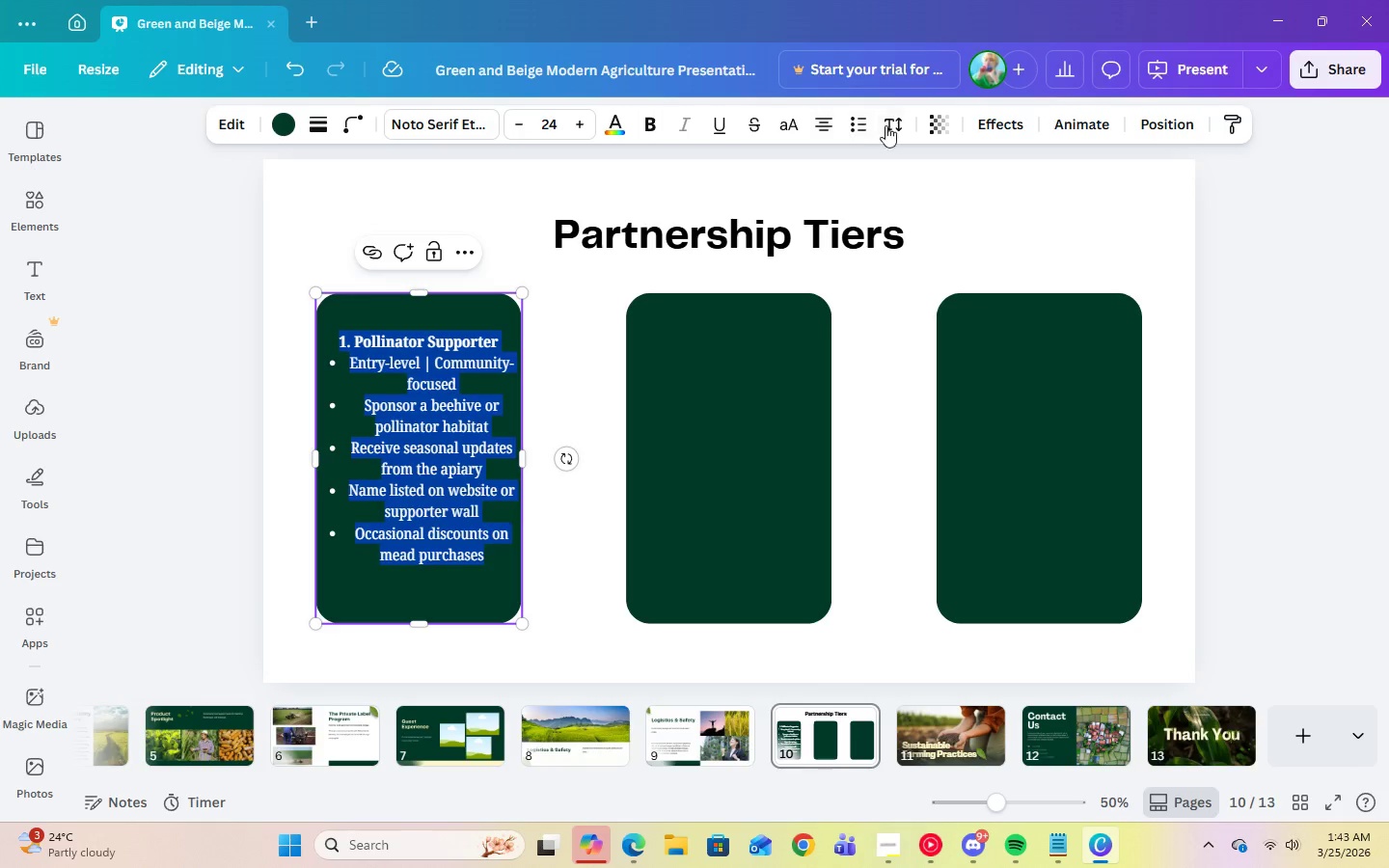 
left_click([903, 125])
 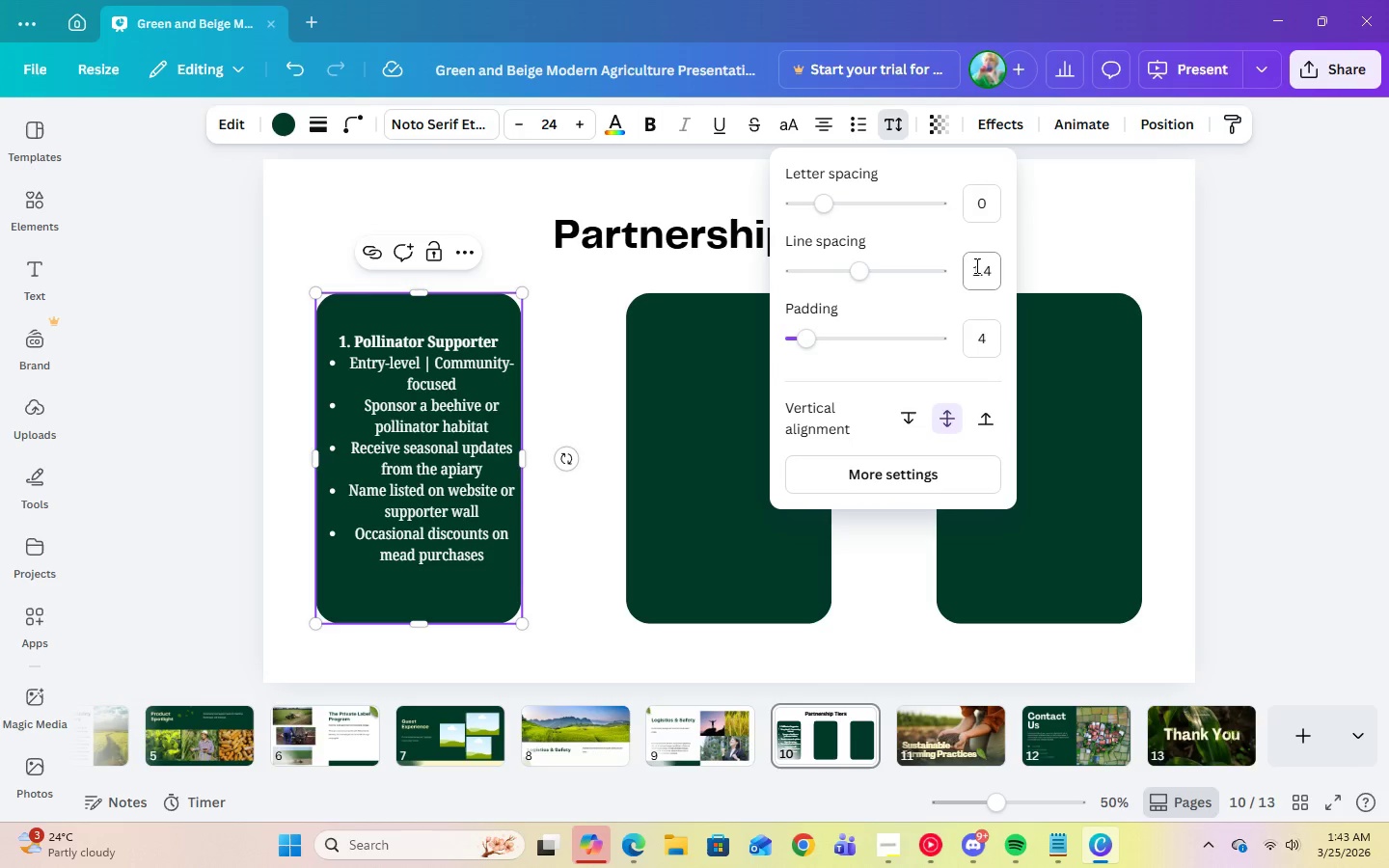 
left_click([976, 267])
 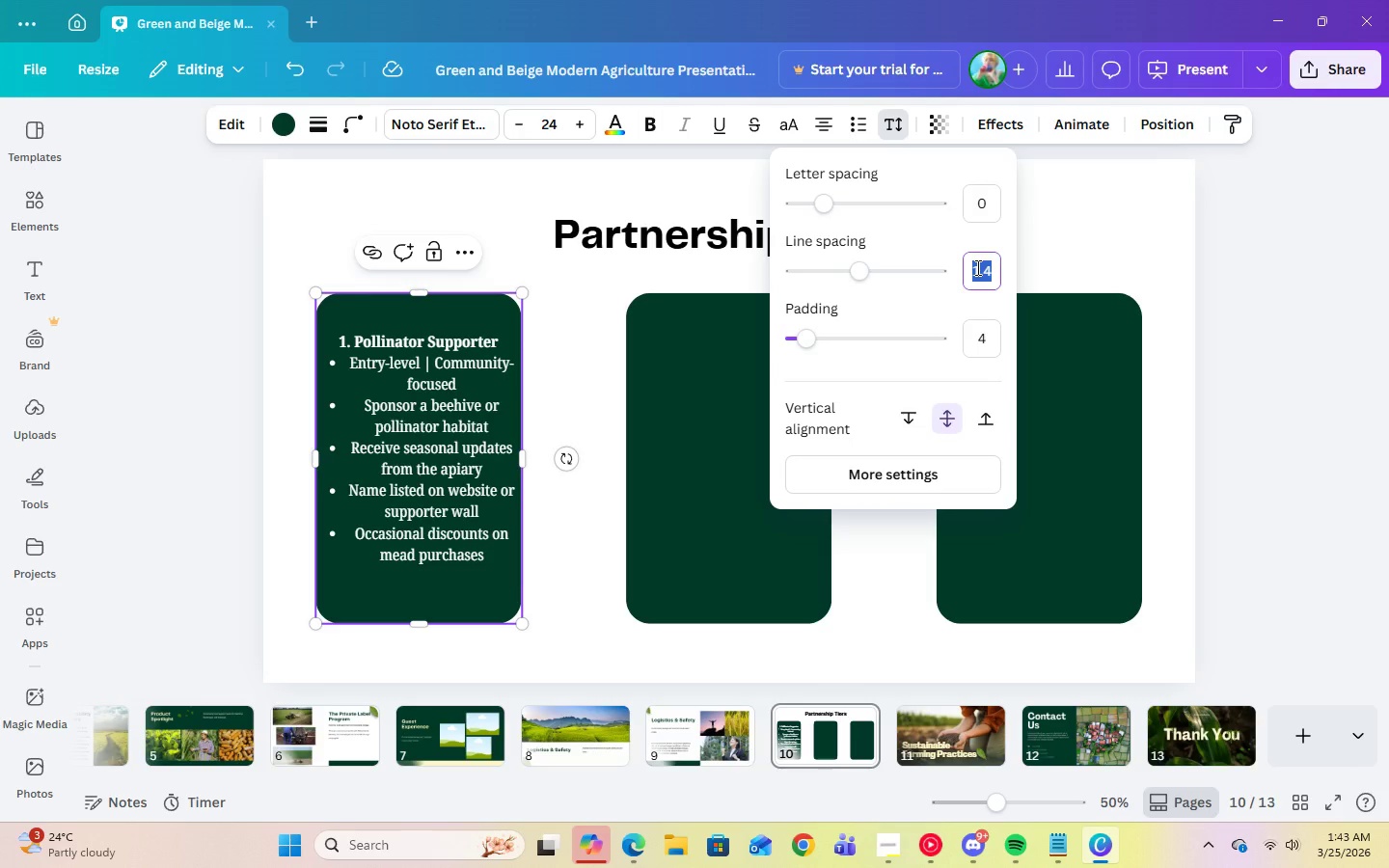 
key(Numpad2)
 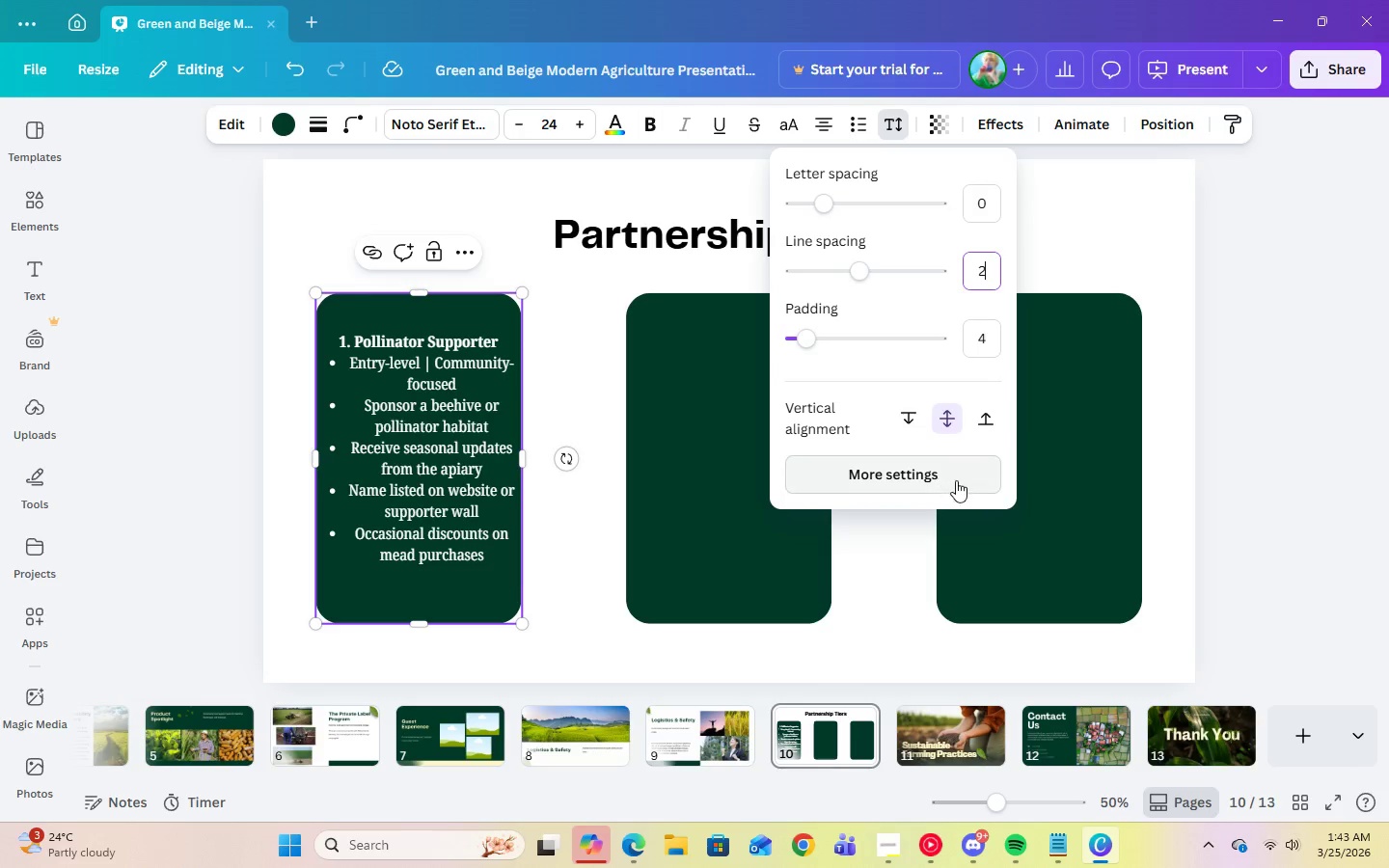 
key(Enter)
 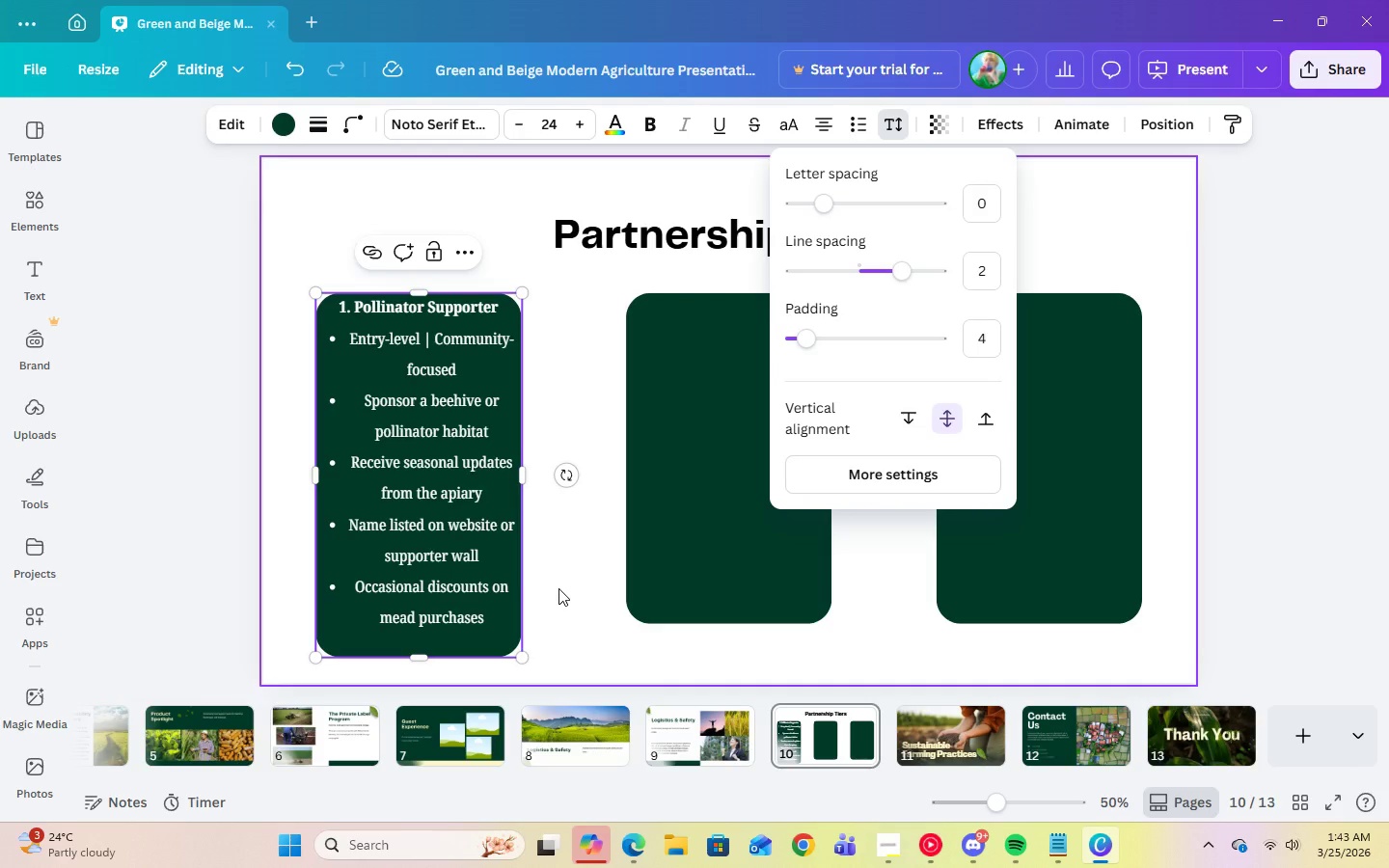 
wait(5.39)
 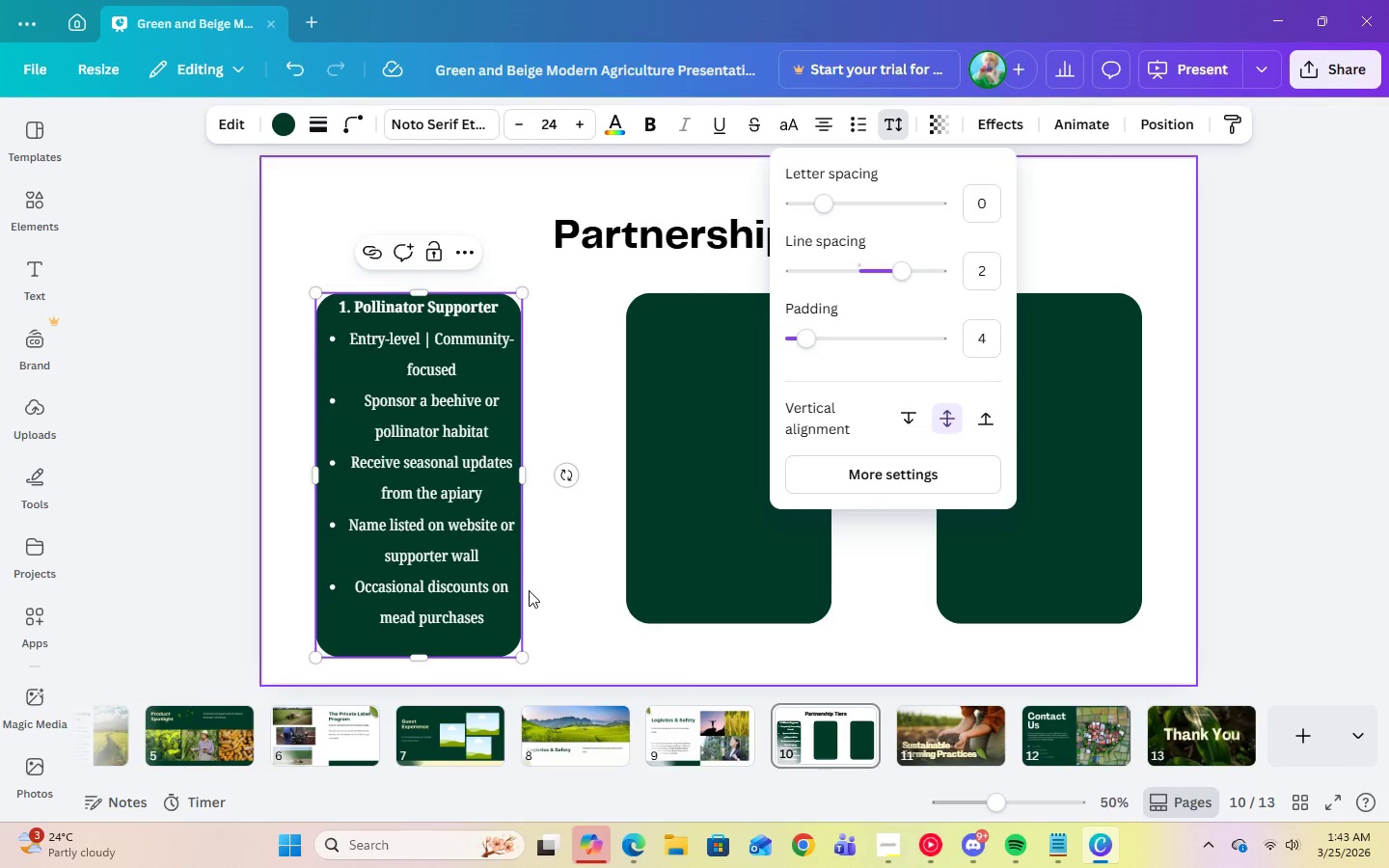 
left_click_drag(start_coordinate=[805, 342], to_coordinate=[755, 350])
 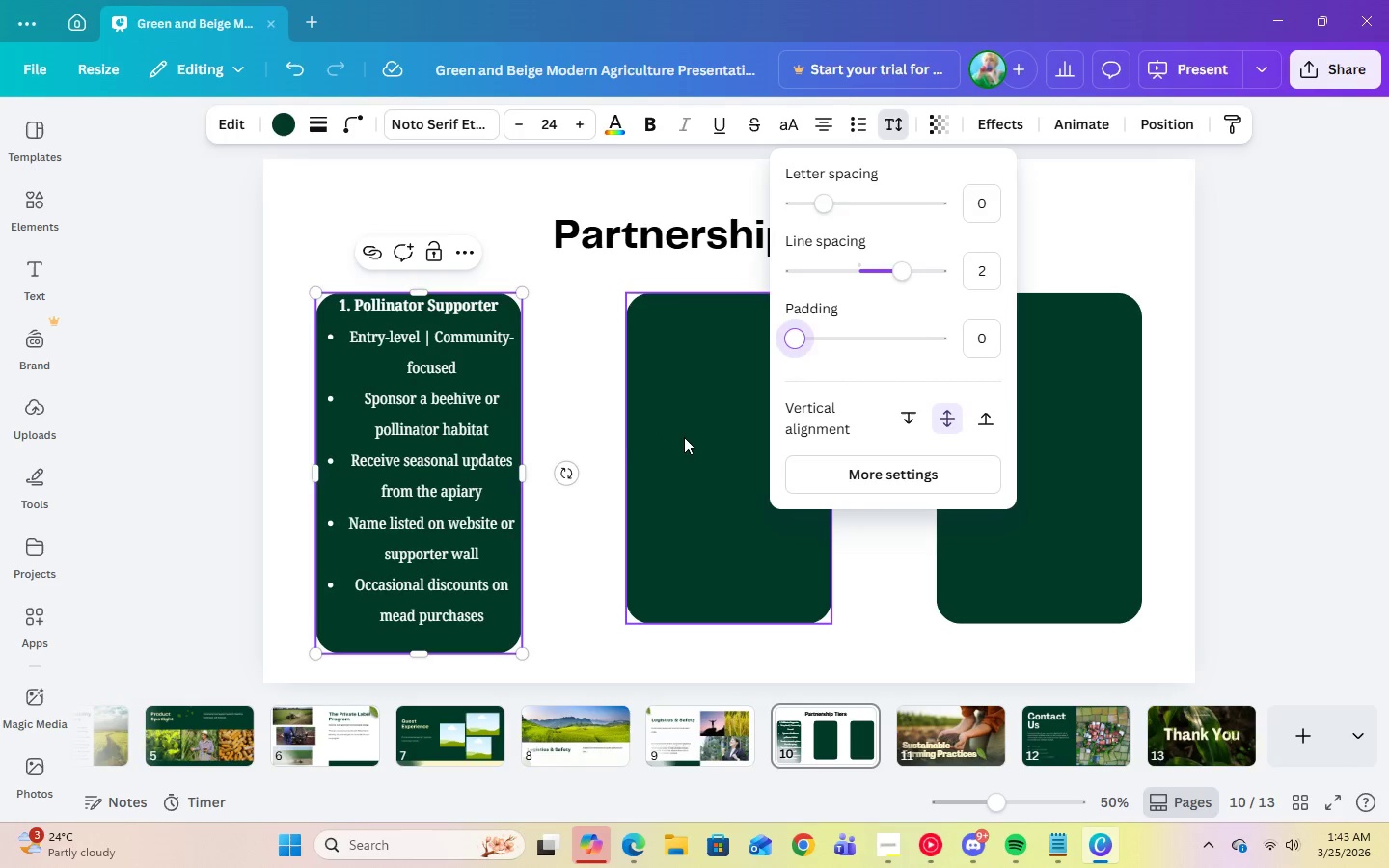 
left_click([693, 439])
 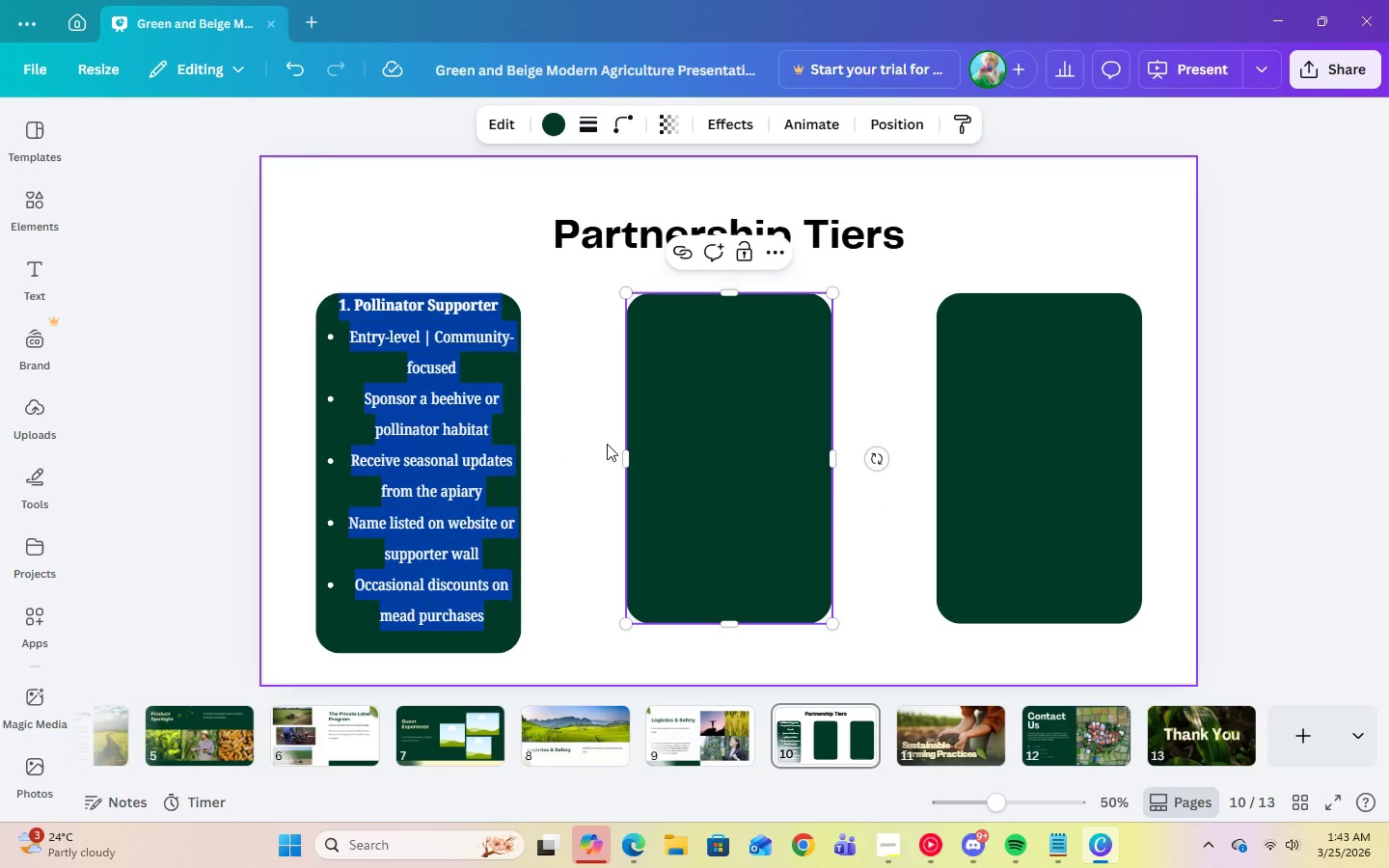 
left_click([607, 444])
 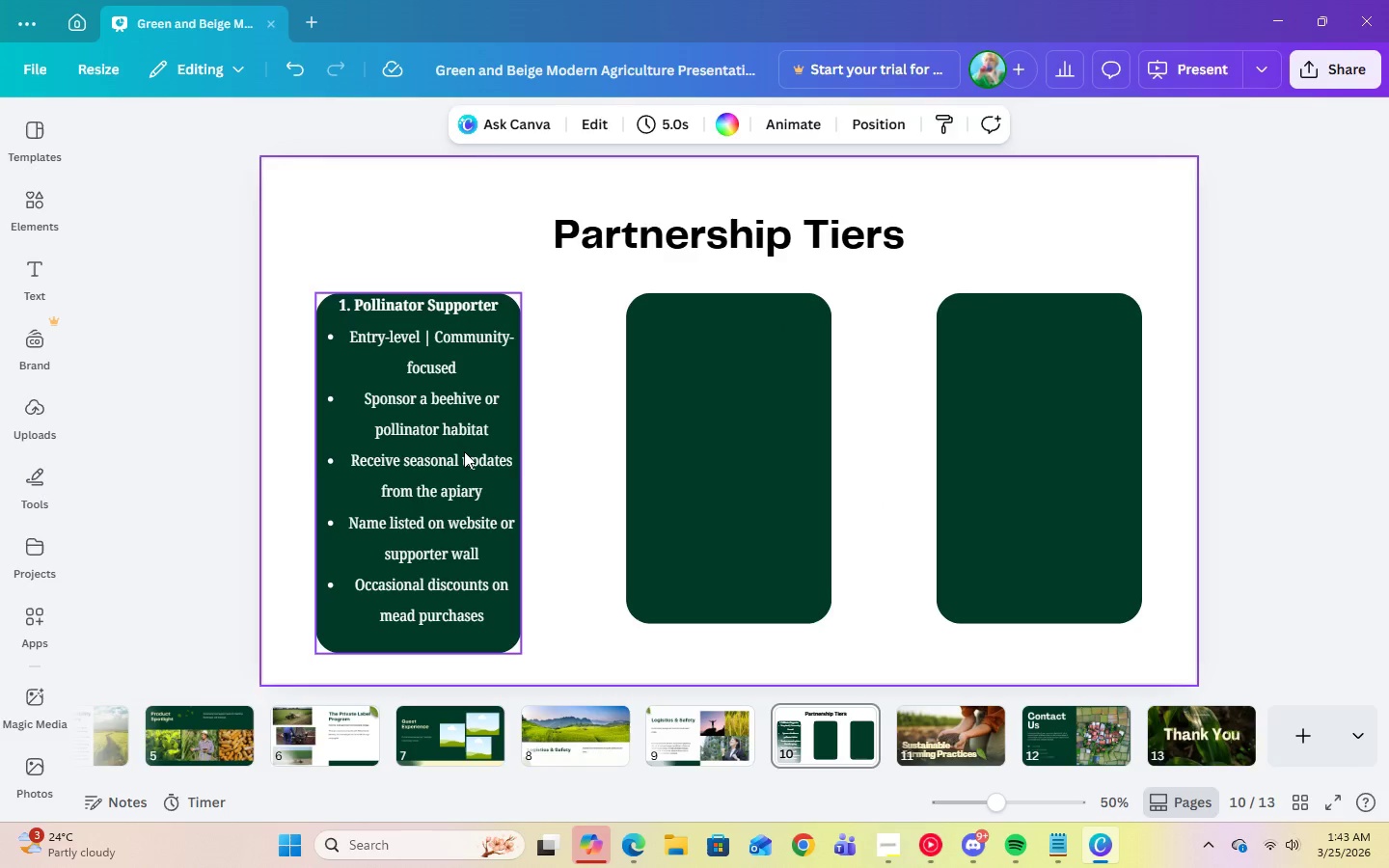 
left_click([464, 451])
 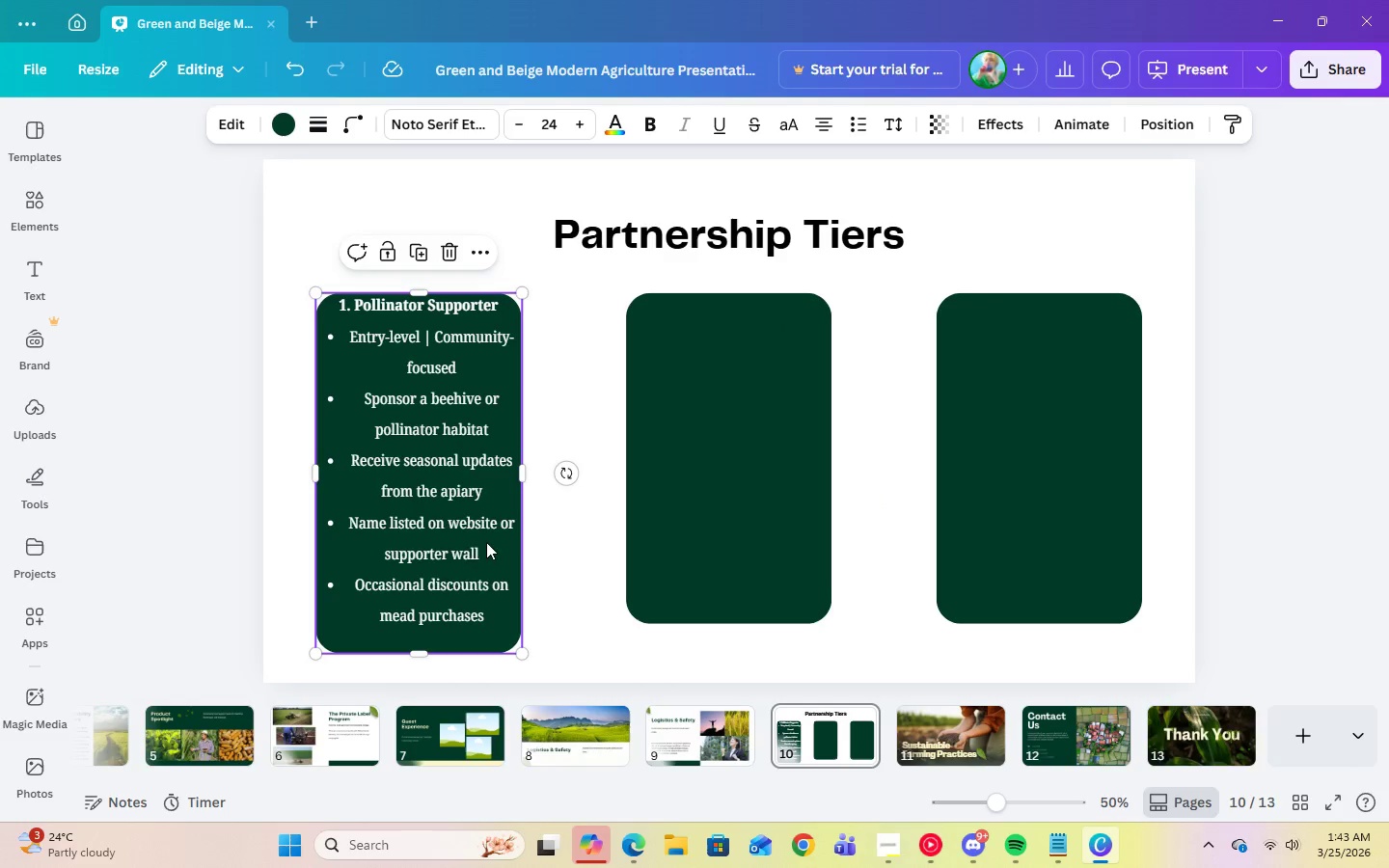 
left_click([460, 567])
 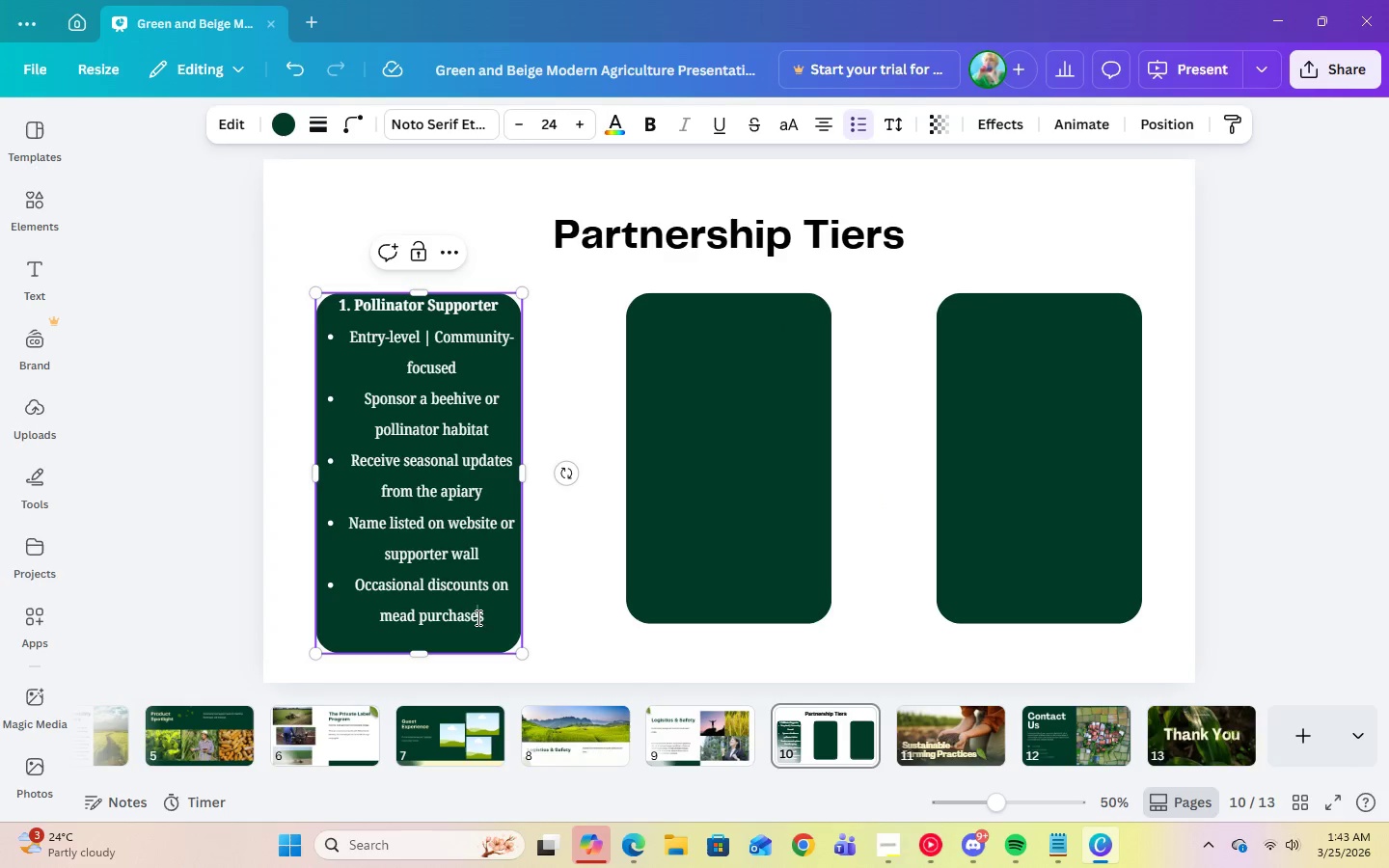 
double_click([483, 619])
 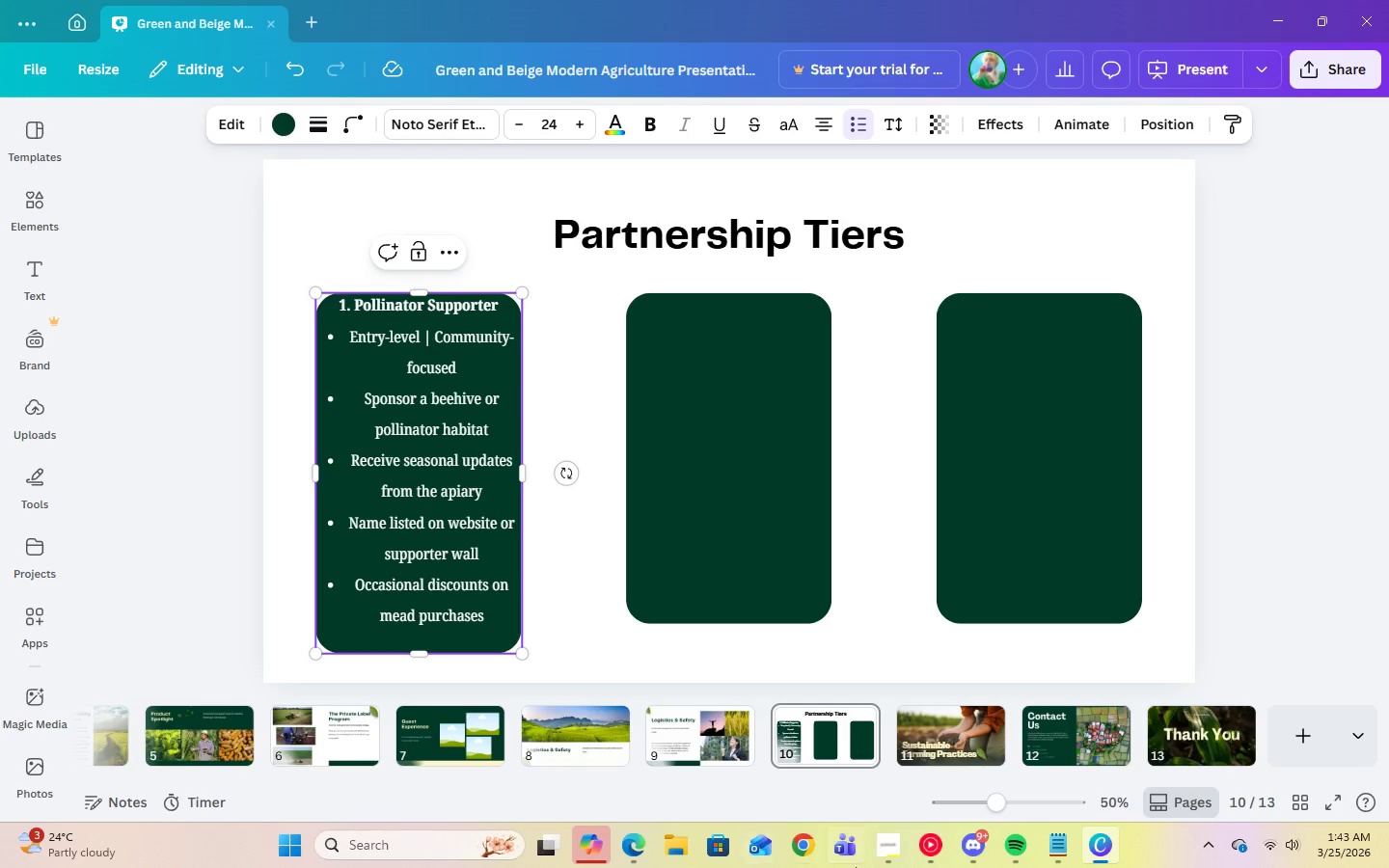 
left_click([919, 849])
 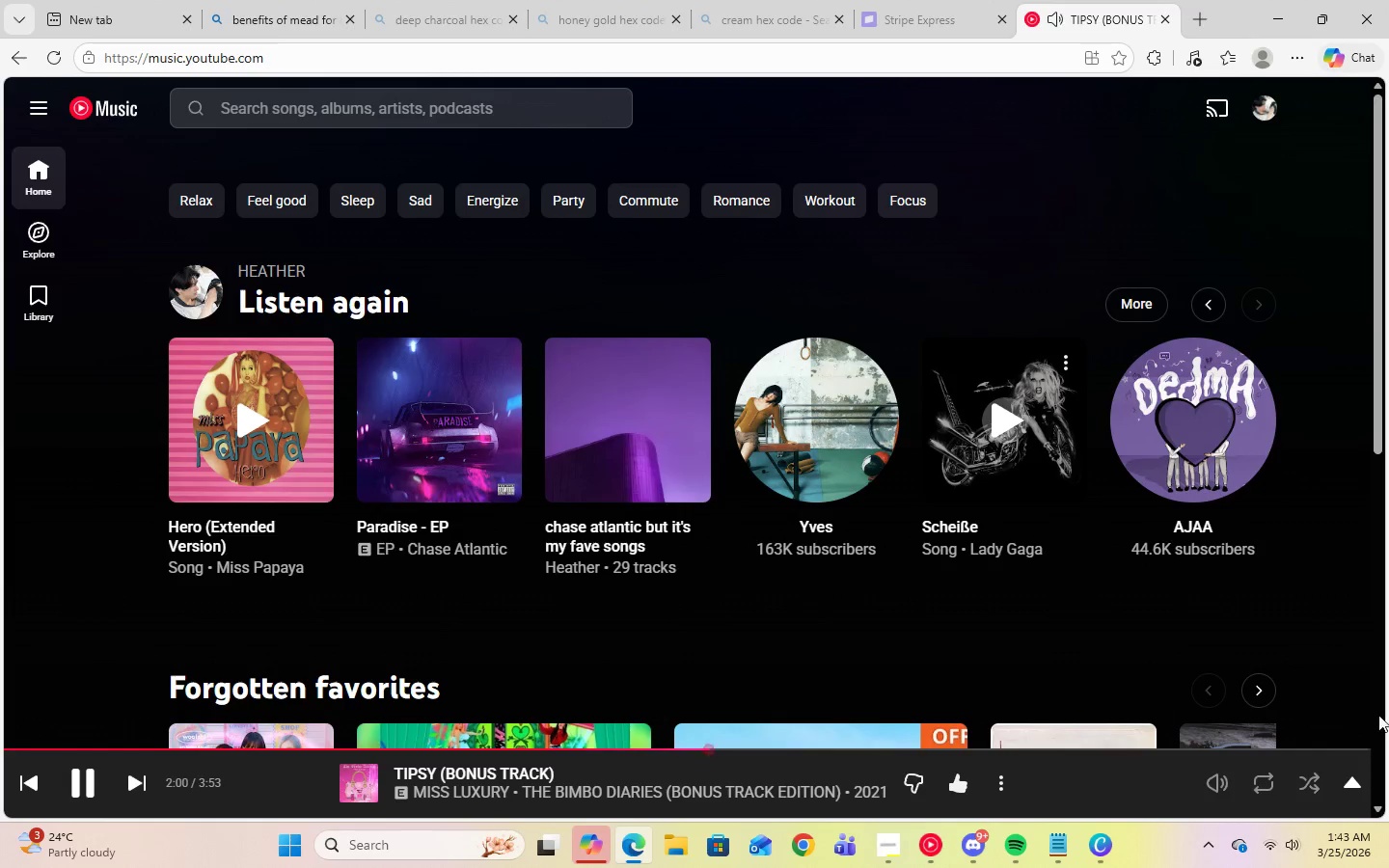 
left_click([1345, 778])
 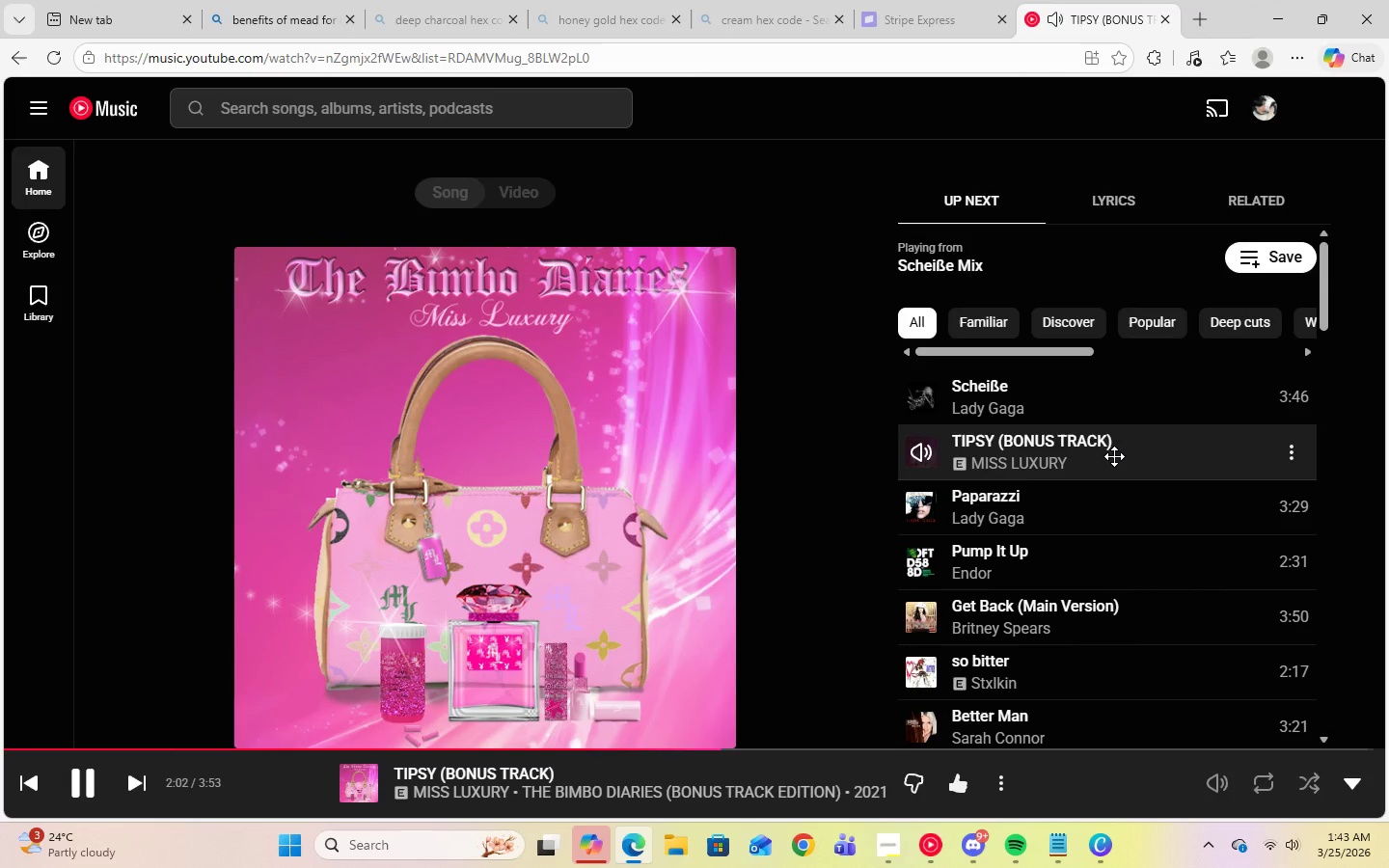 
scroll: coordinate [1114, 456], scroll_direction: down, amount: 1.0
 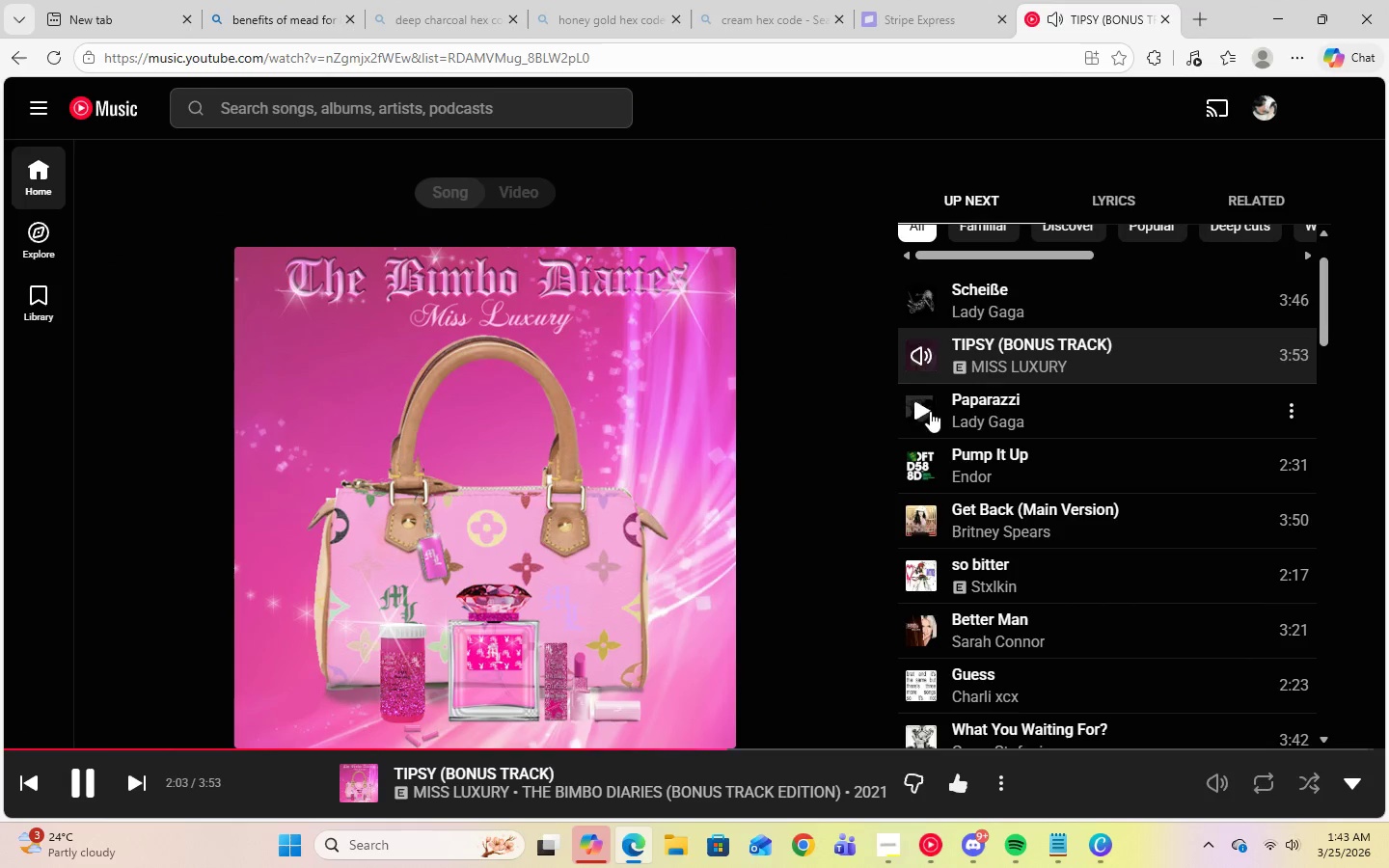 
left_click([925, 413])
 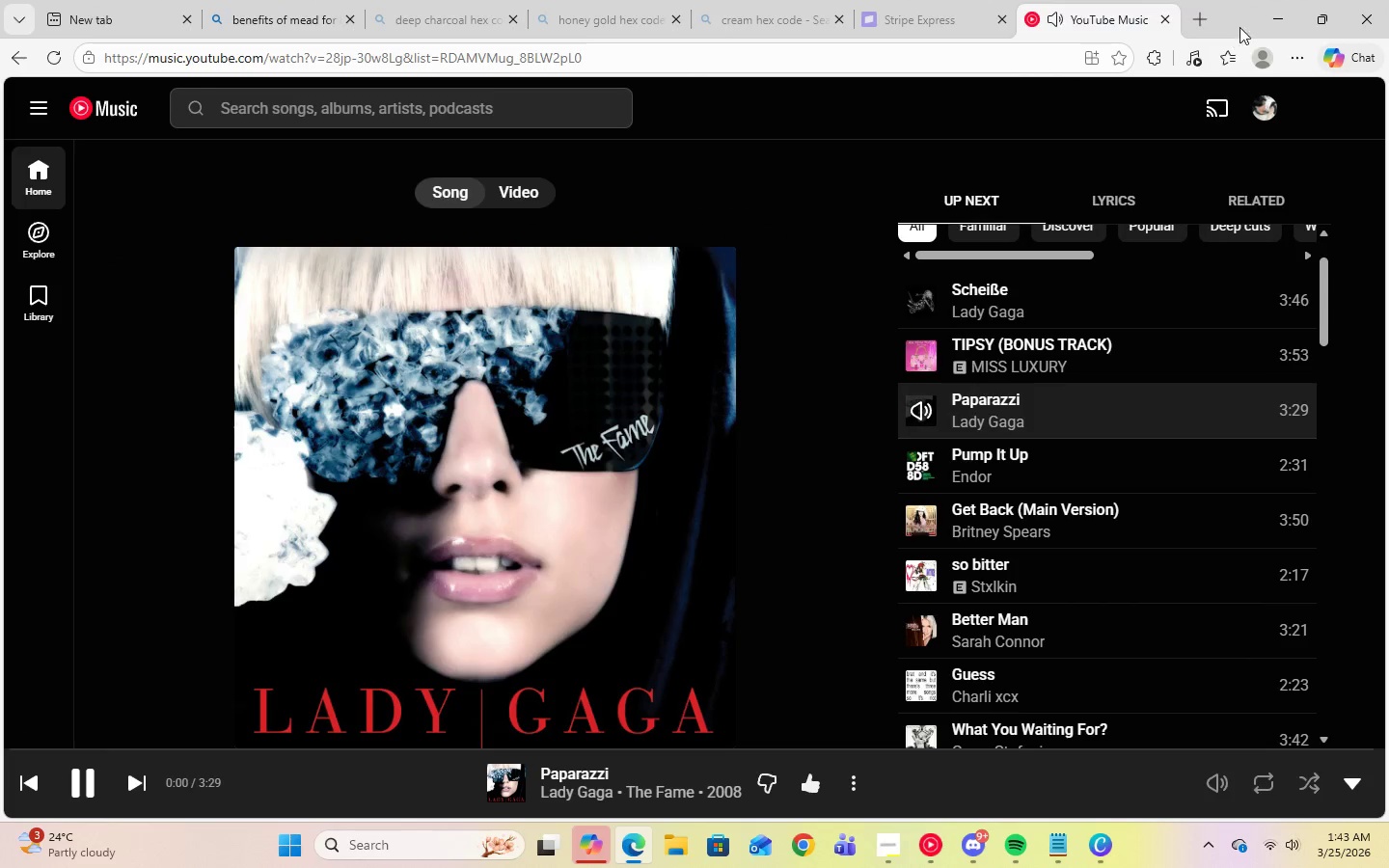 
left_click([1266, 22])
 